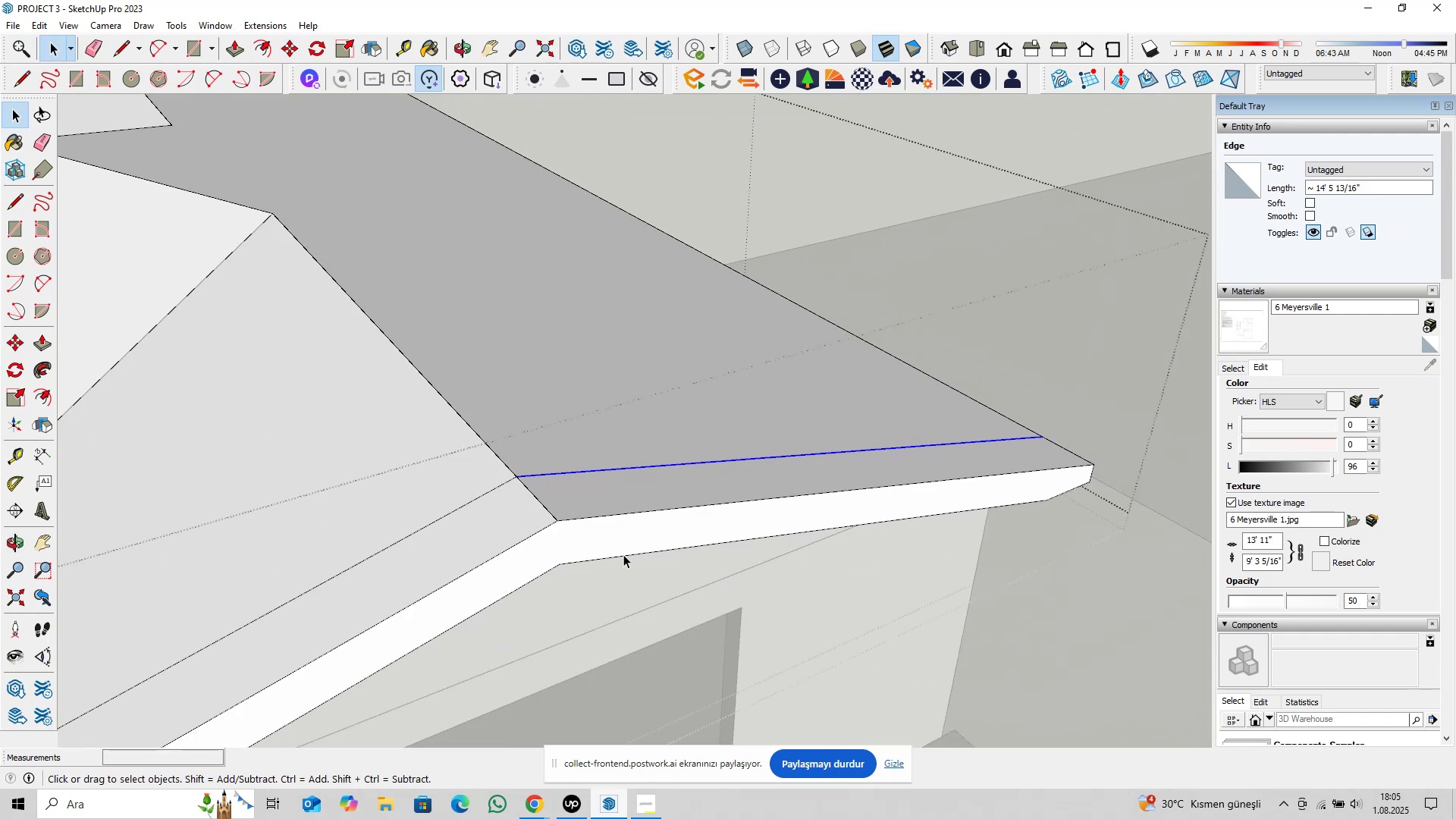 
hold_key(key=ShiftLeft, duration=0.36)
 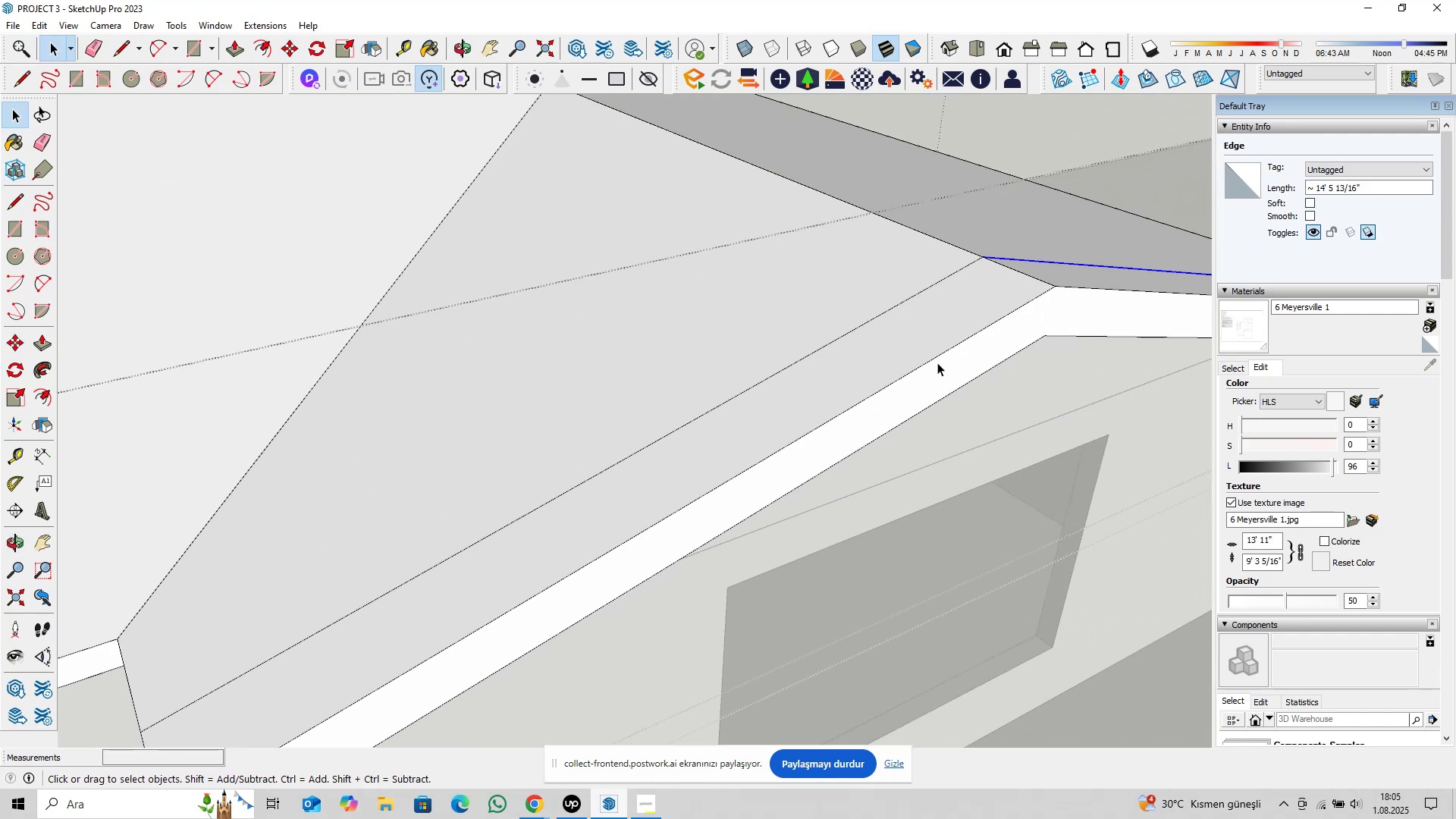 
scroll: coordinate [883, 399], scroll_direction: down, amount: 5.0
 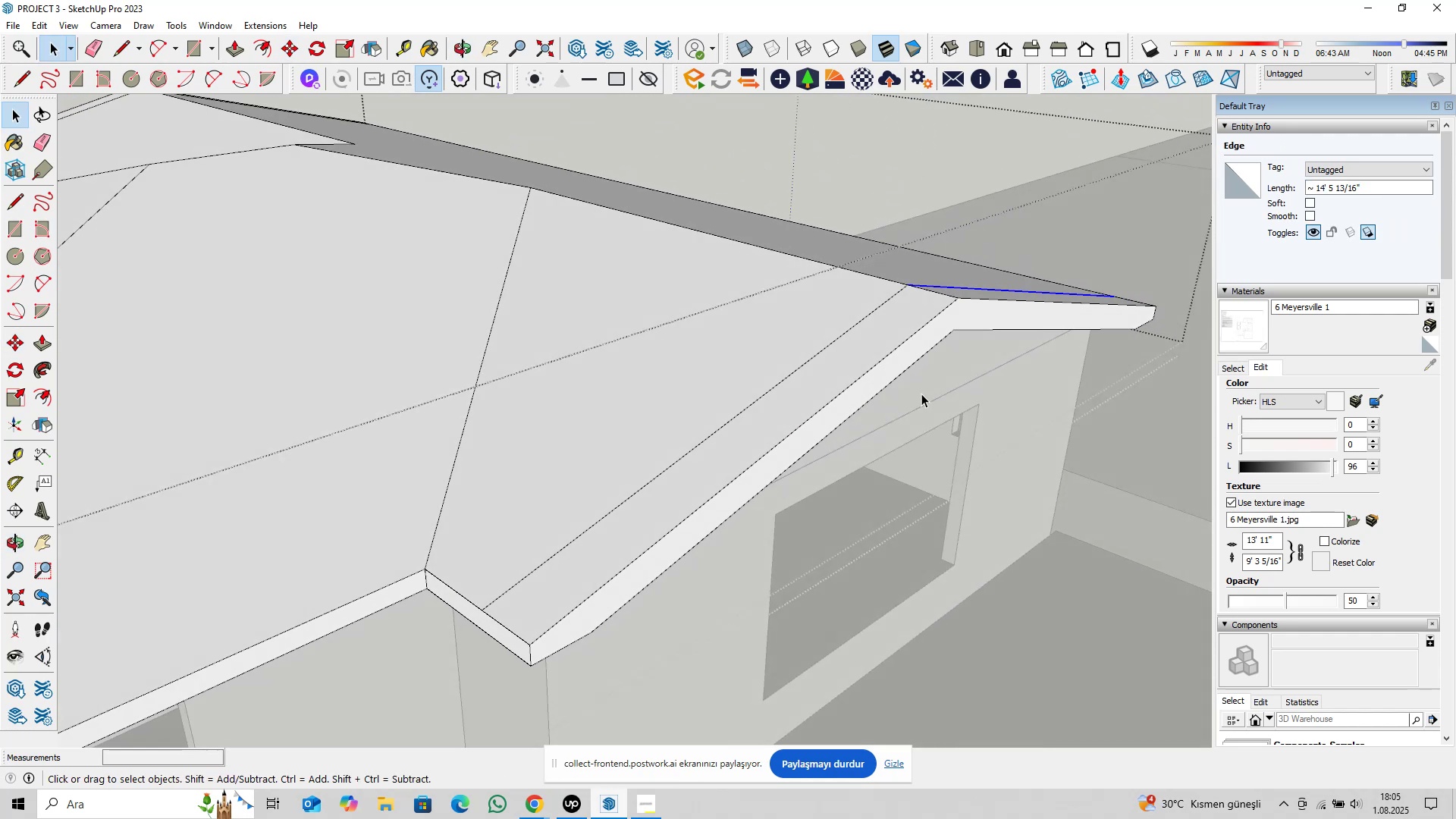 
key(Delete)
 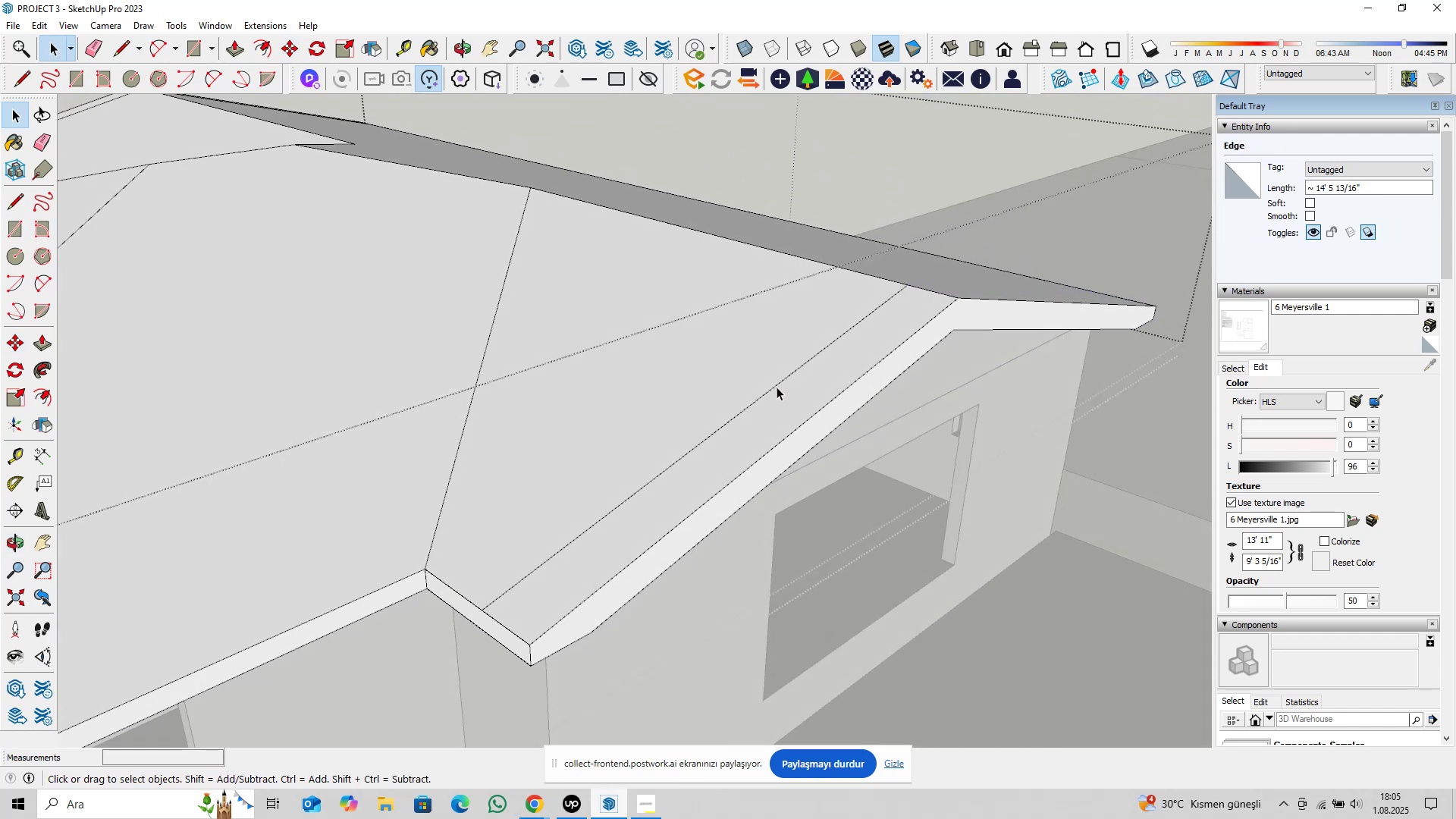 
left_click([774, 384])
 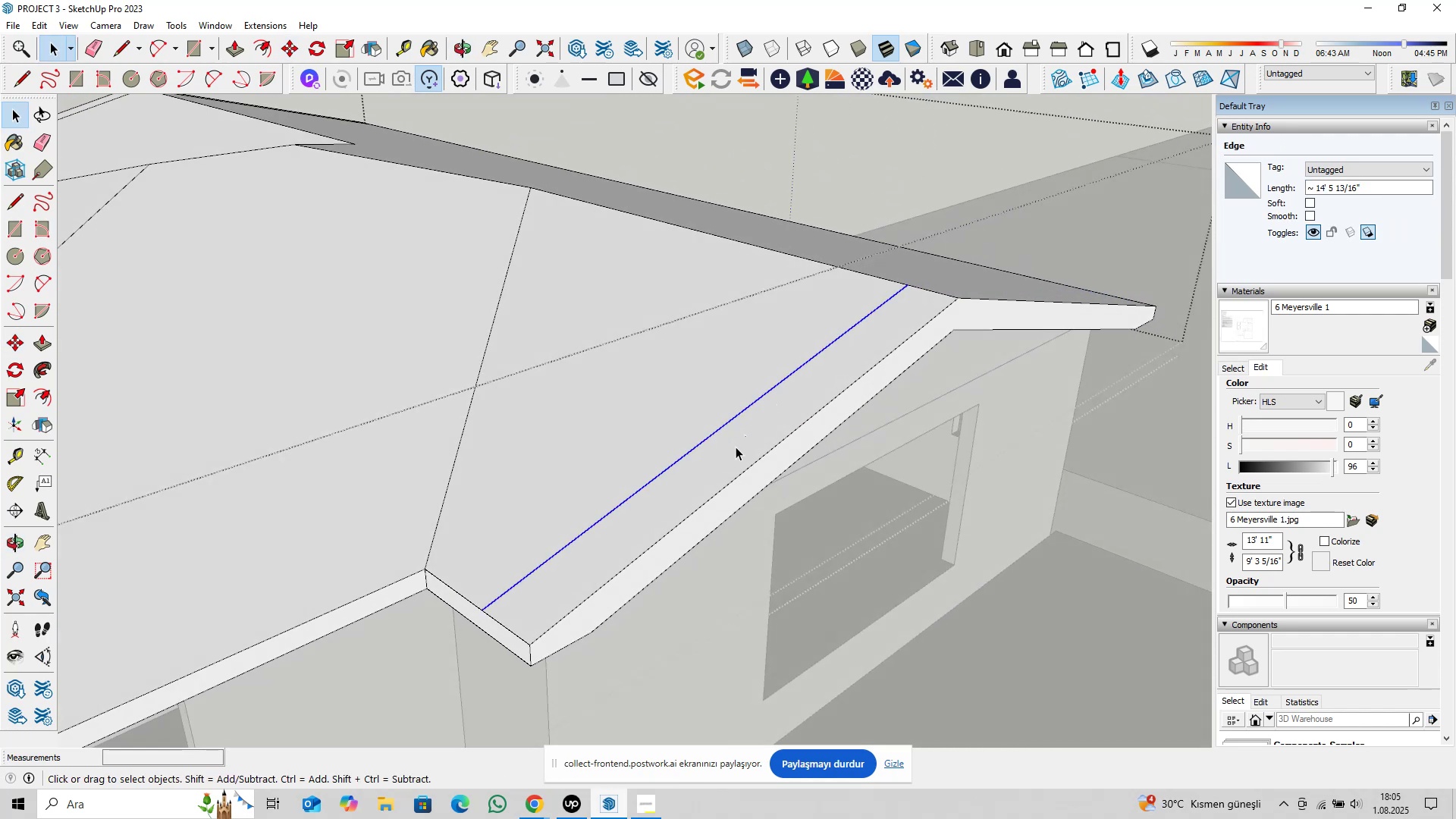 
key(Delete)
 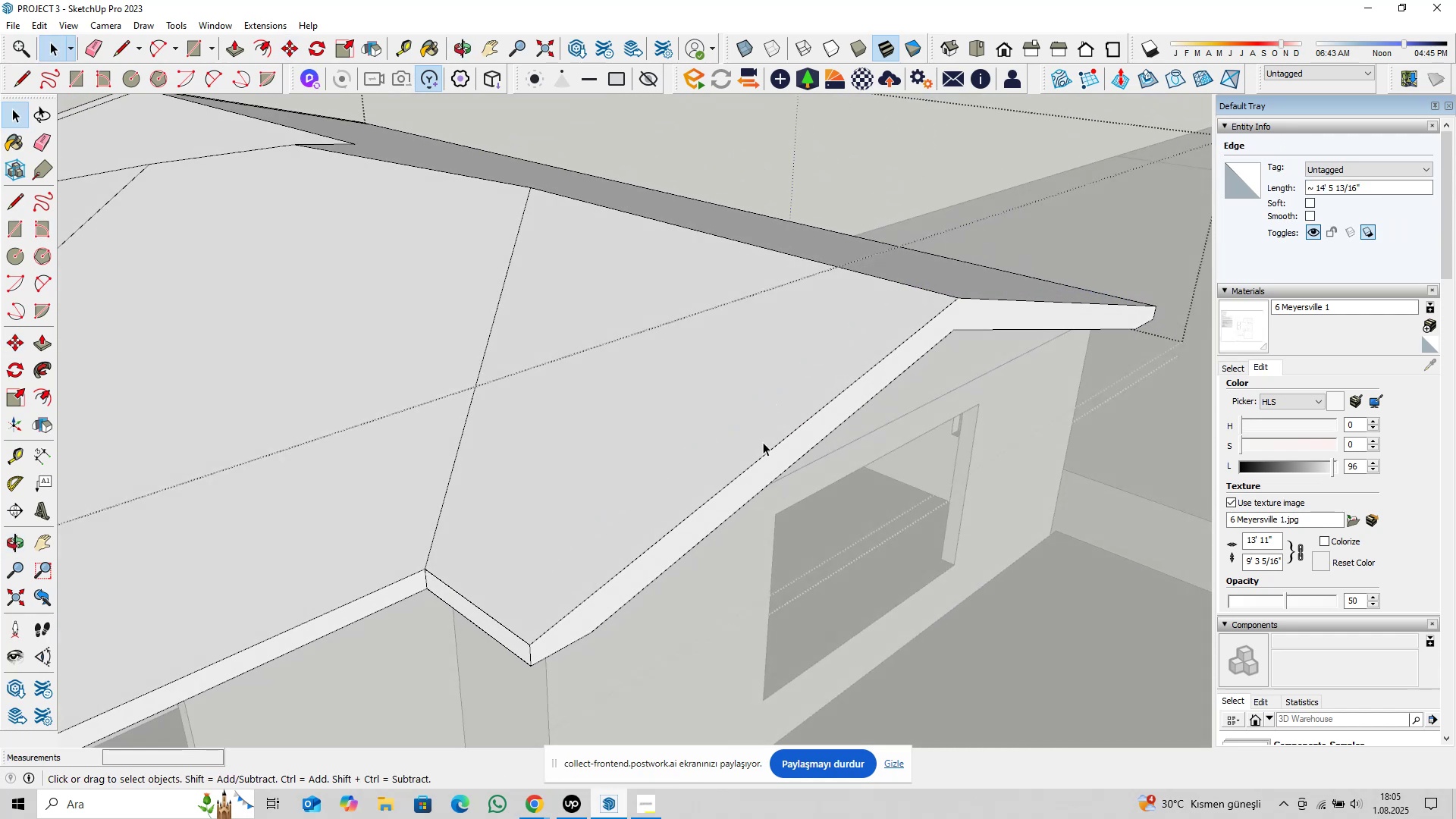 
scroll: coordinate [797, 424], scroll_direction: down, amount: 12.0
 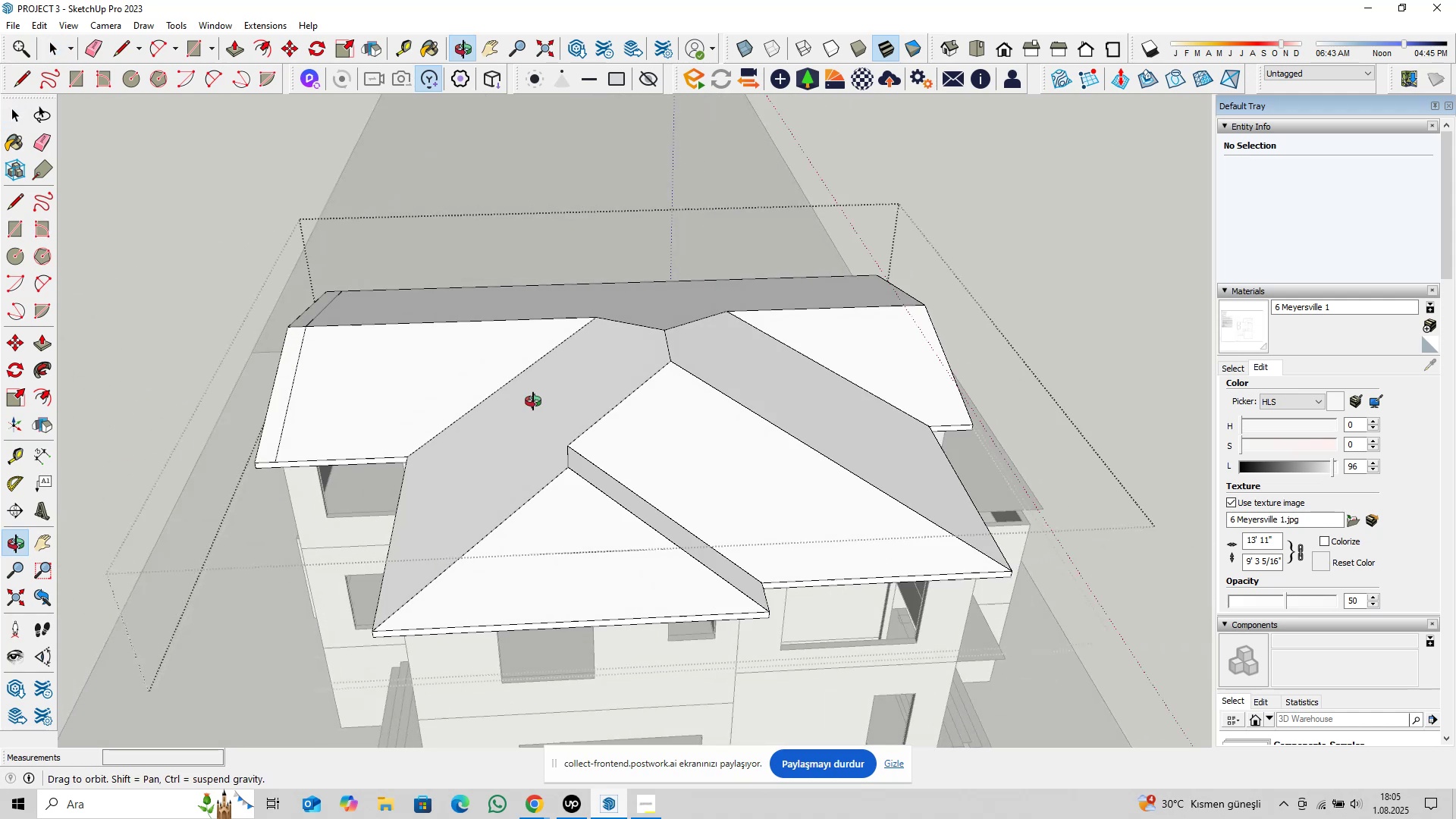 
scroll: coordinate [577, 460], scroll_direction: up, amount: 4.0
 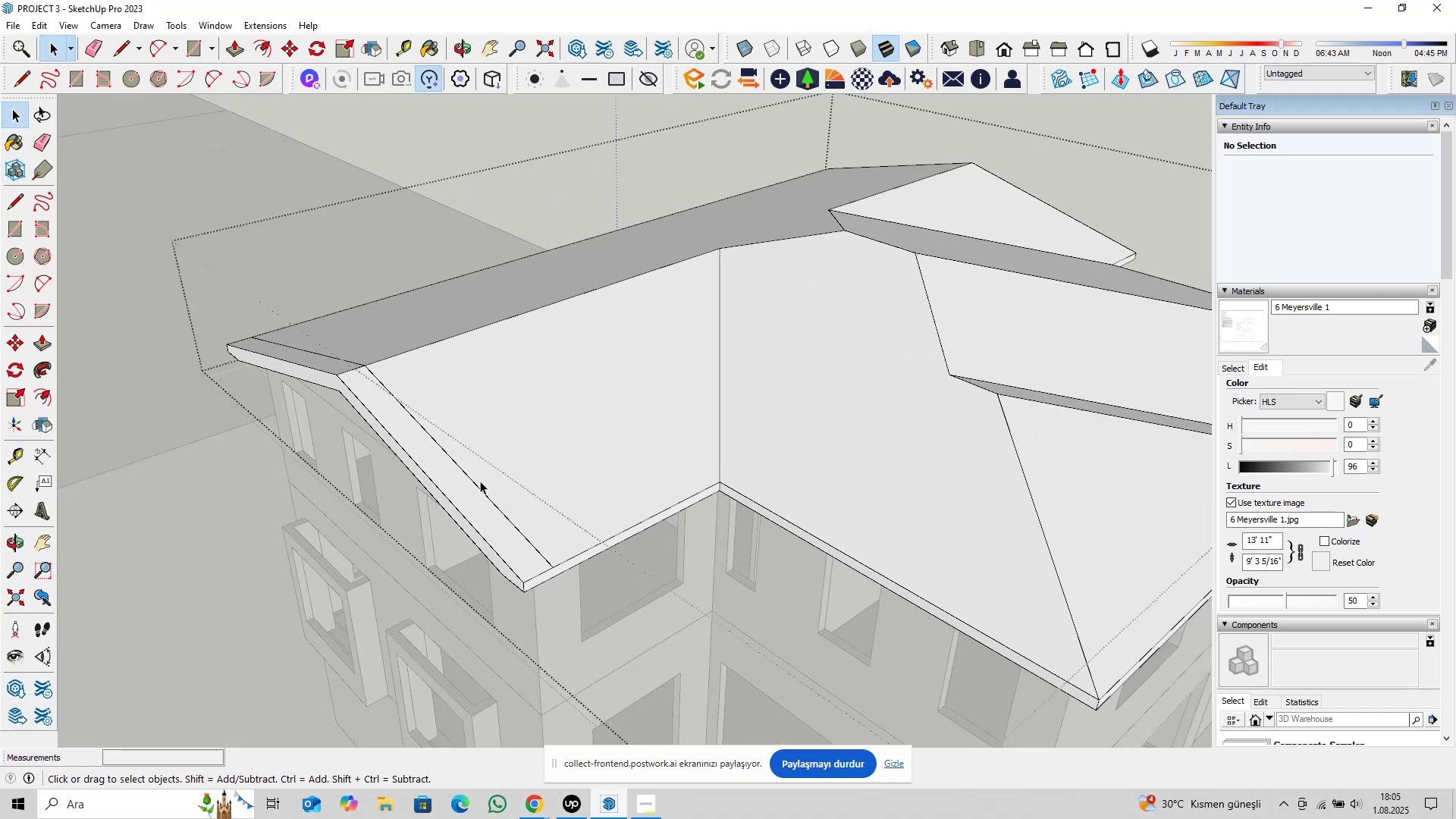 
left_click([476, 481])
 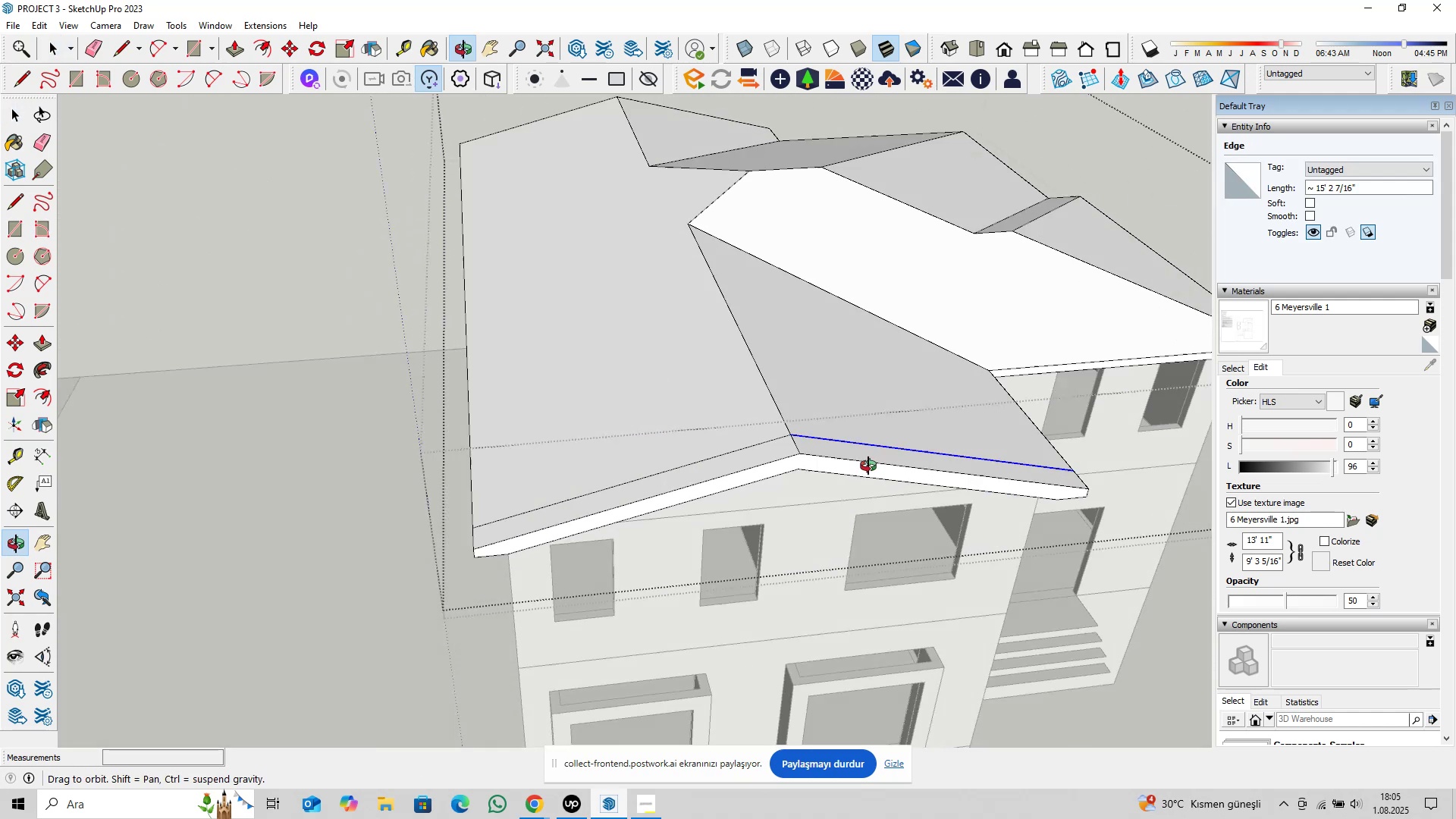 
key(Delete)
 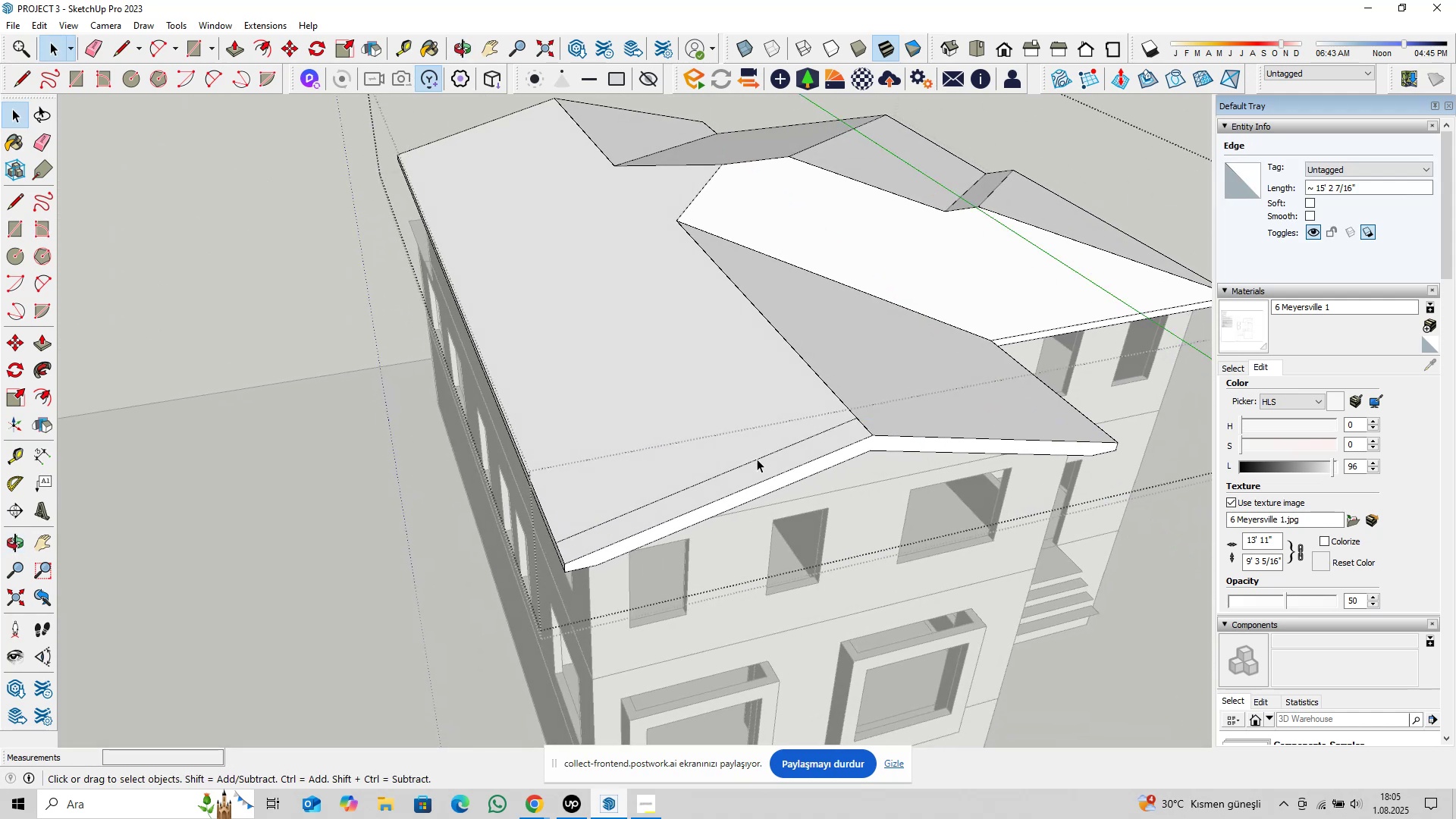 
left_click([757, 459])
 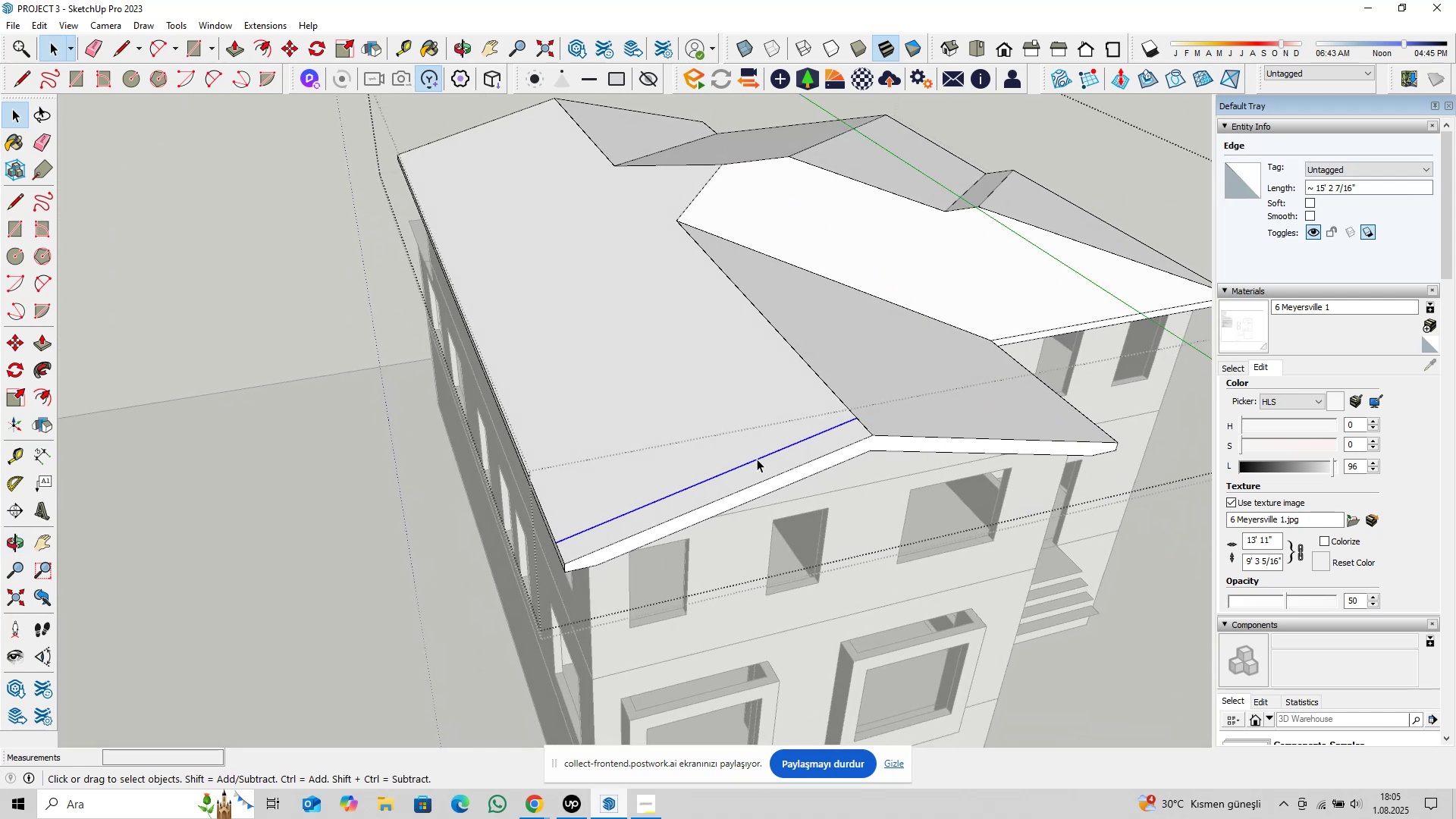 
key(Delete)
 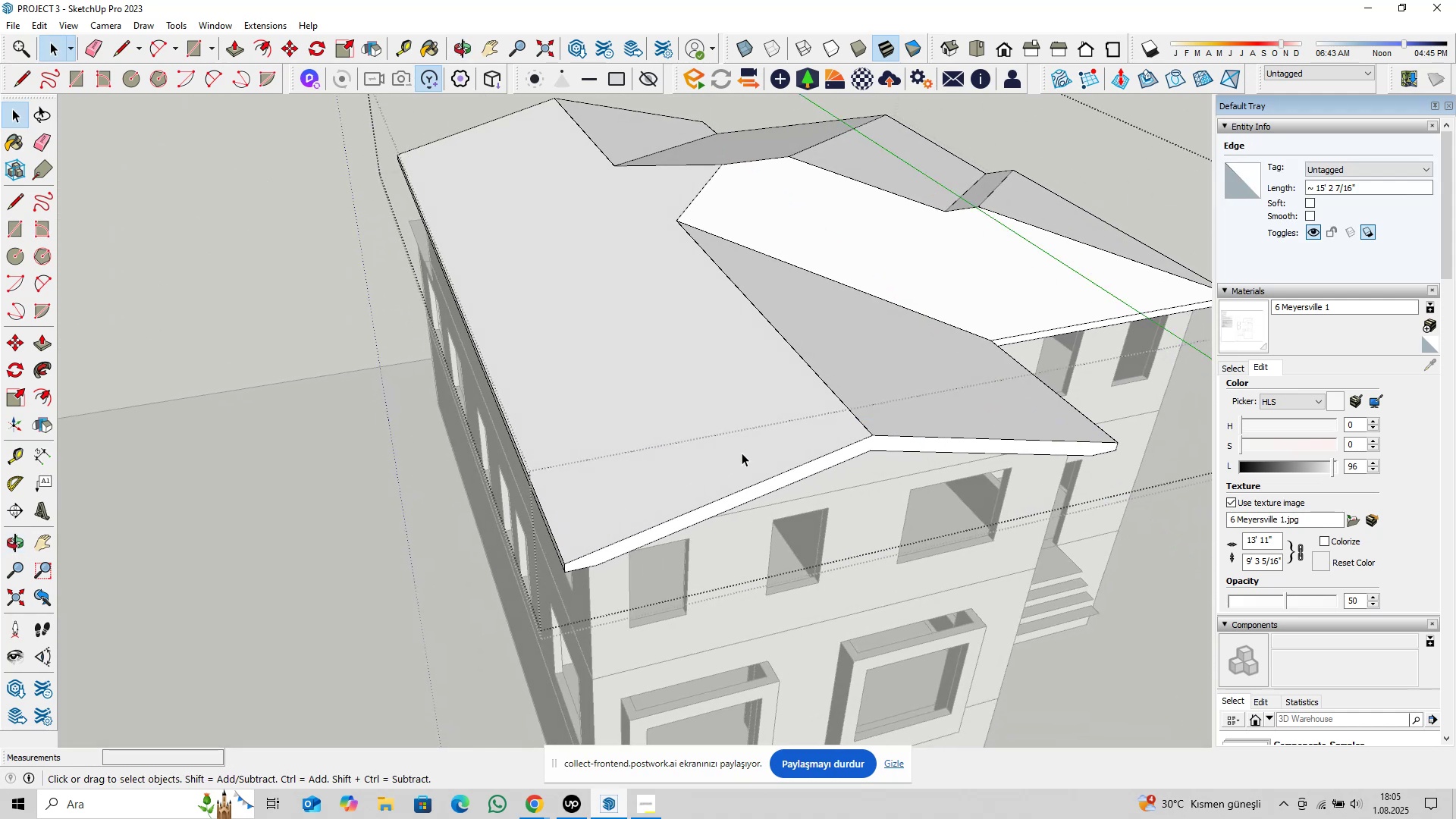 
scroll: coordinate [677, 384], scroll_direction: down, amount: 9.0
 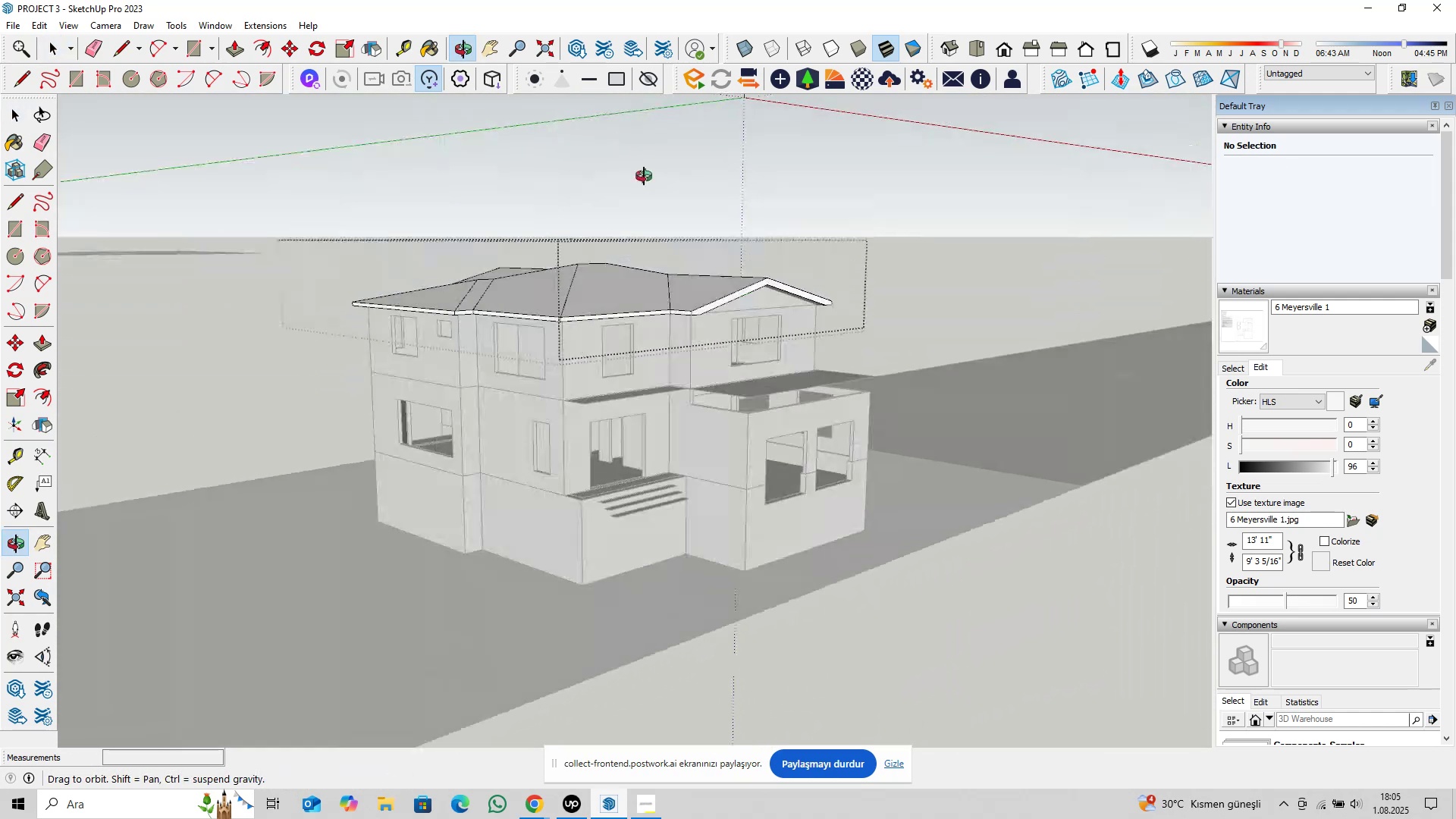 
key(Shift+ShiftLeft)
 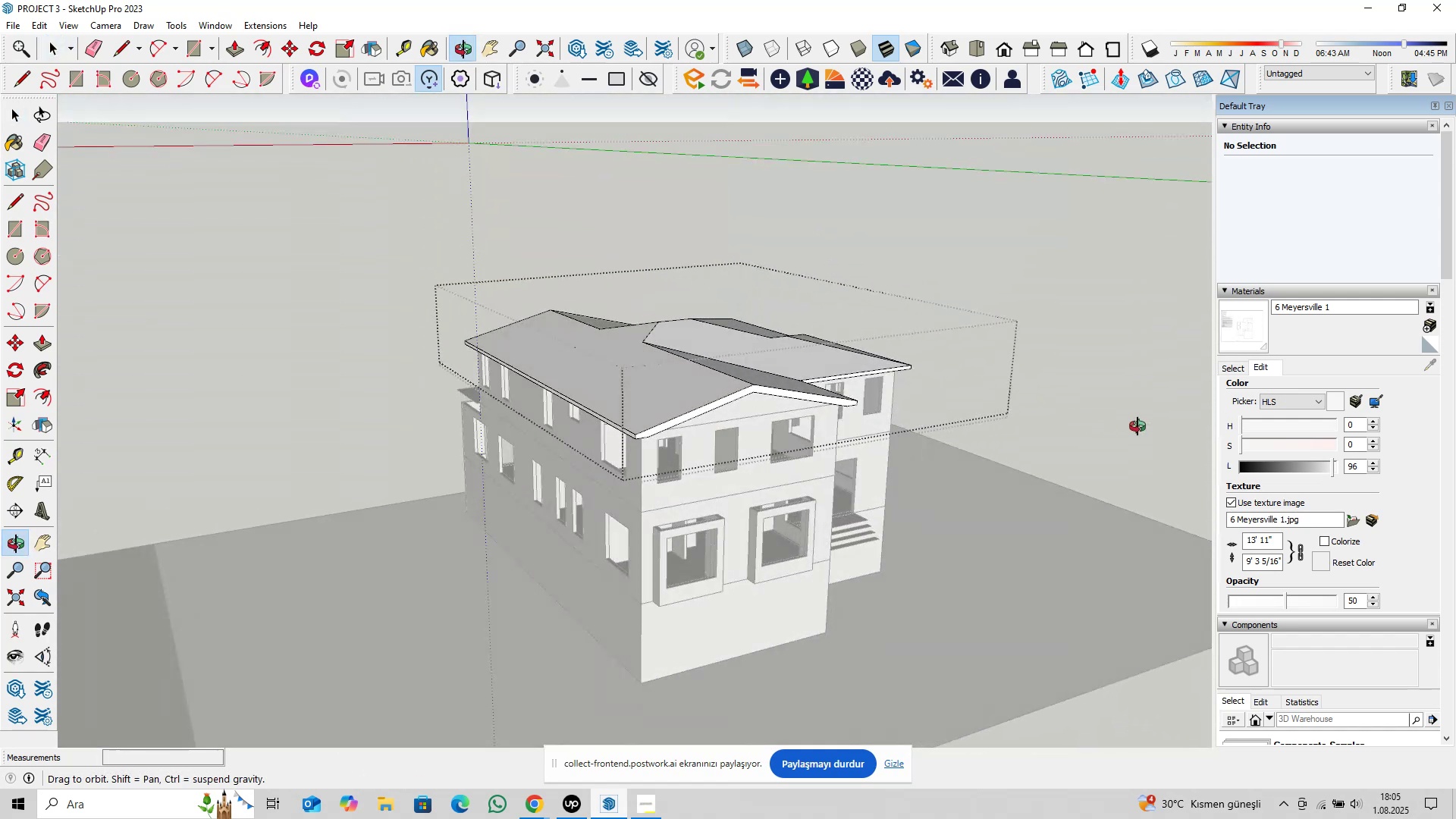 
scroll: coordinate [713, 540], scroll_direction: up, amount: 3.0
 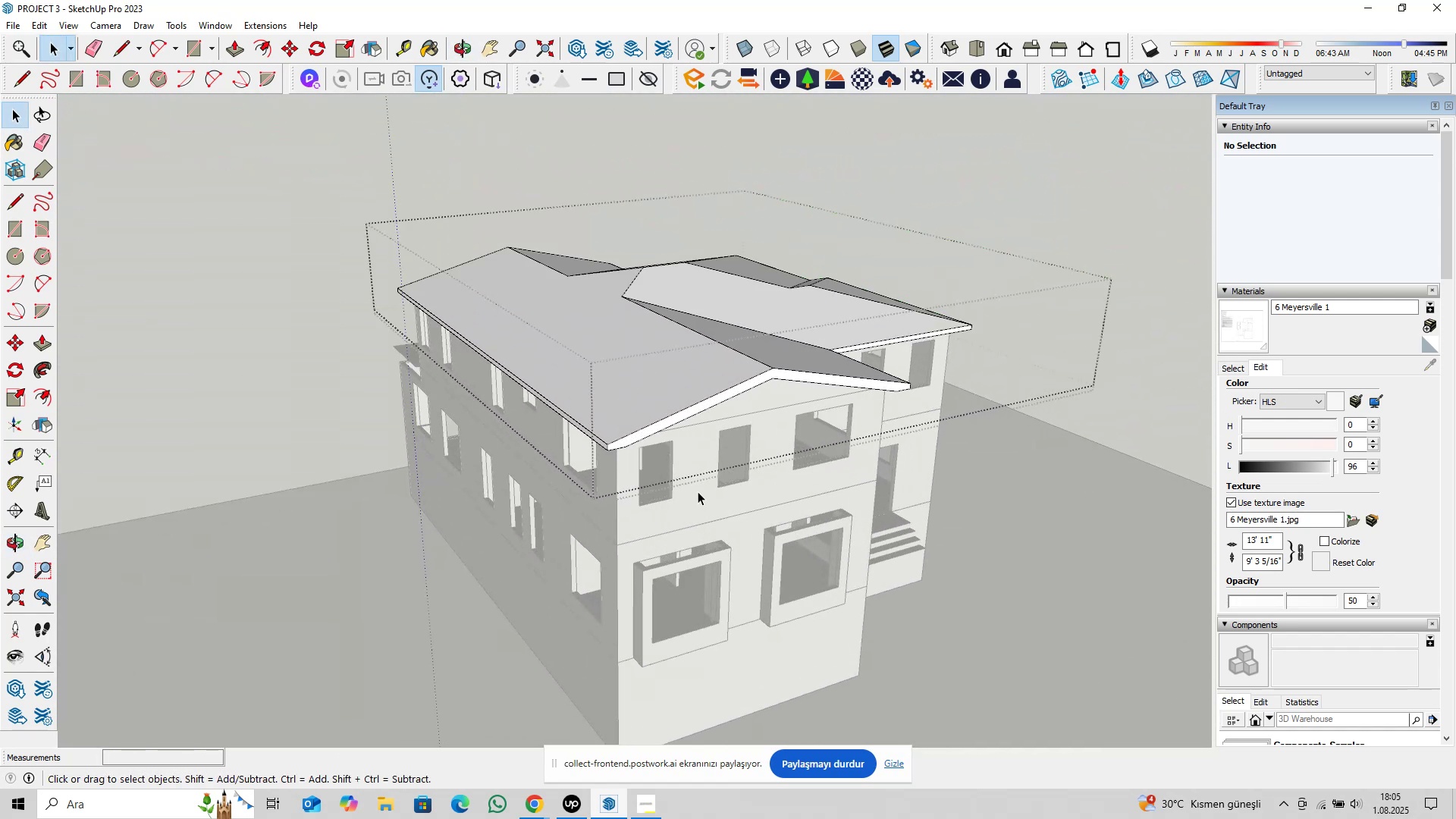 
key(Escape)
 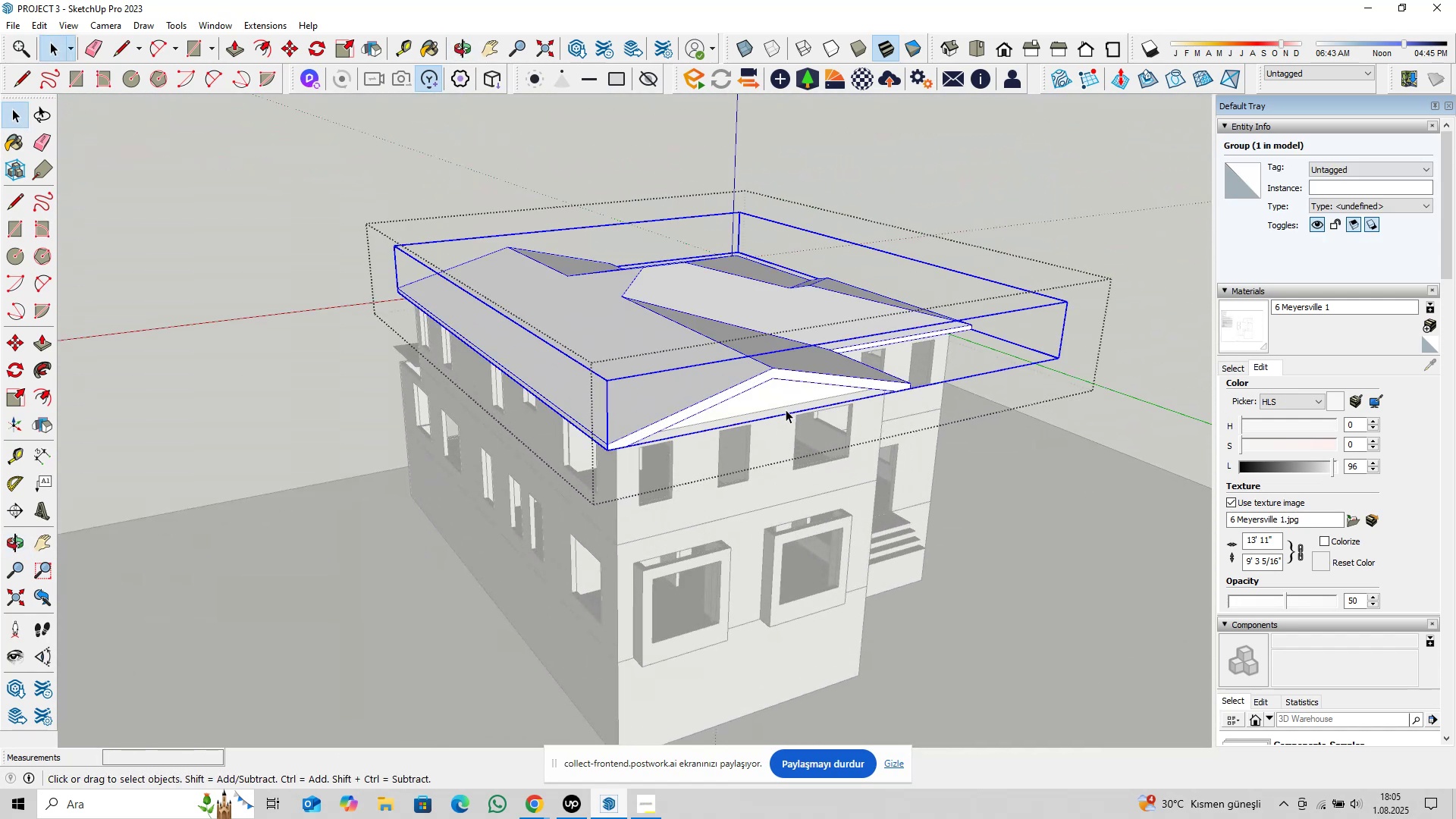 
double_click([773, 391])
 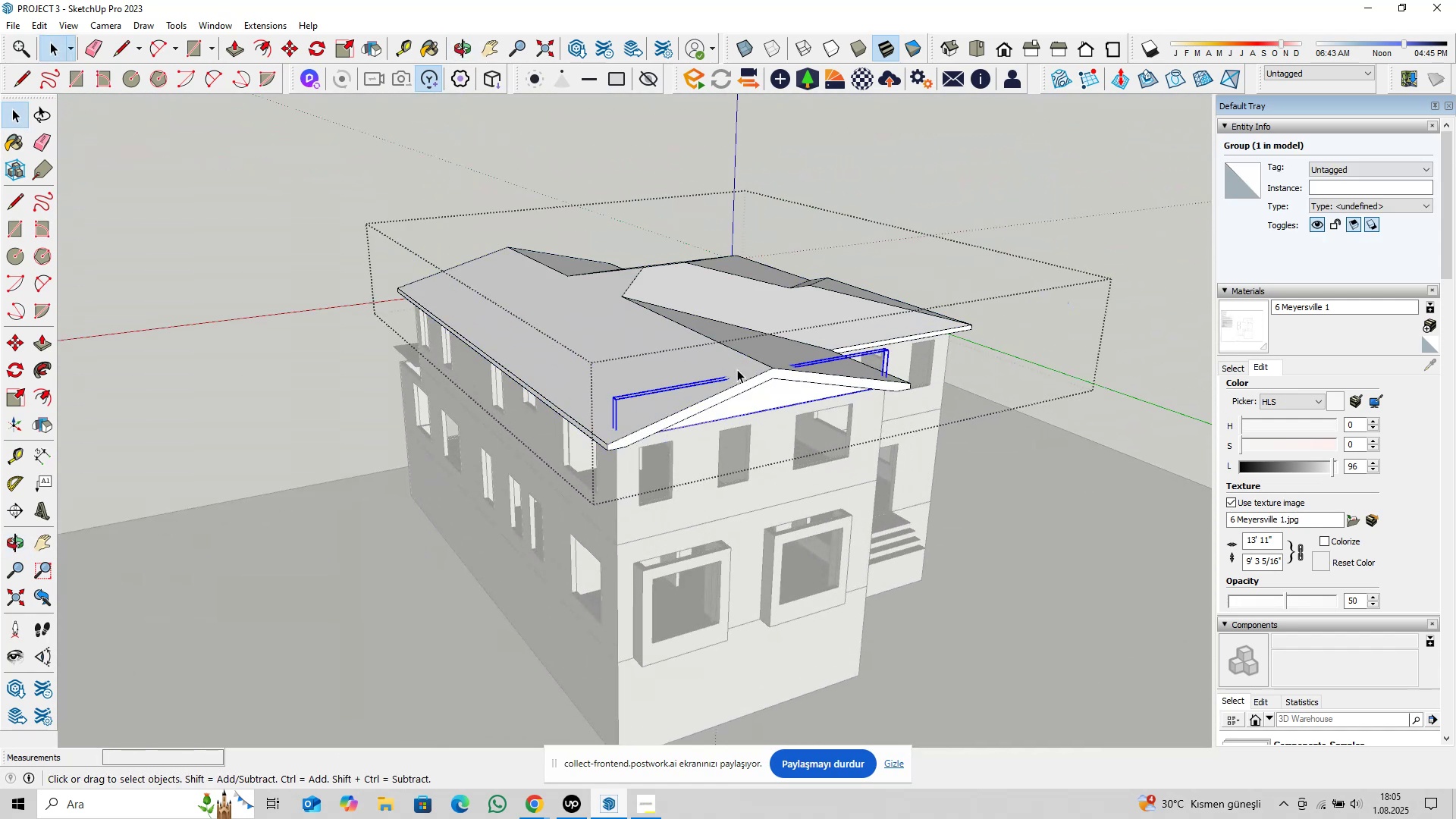 
triple_click([726, 359])
 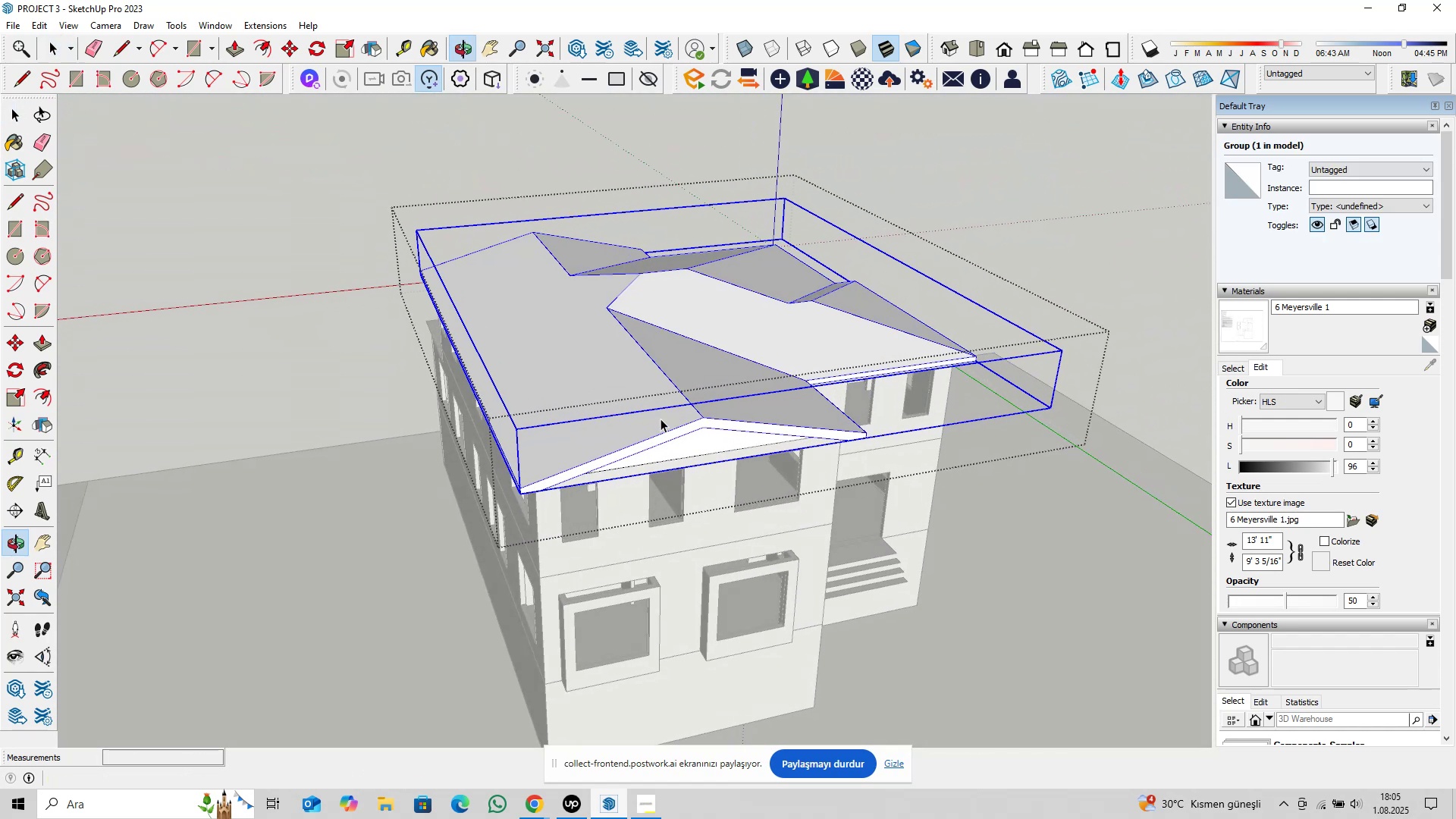 
key(Escape)
 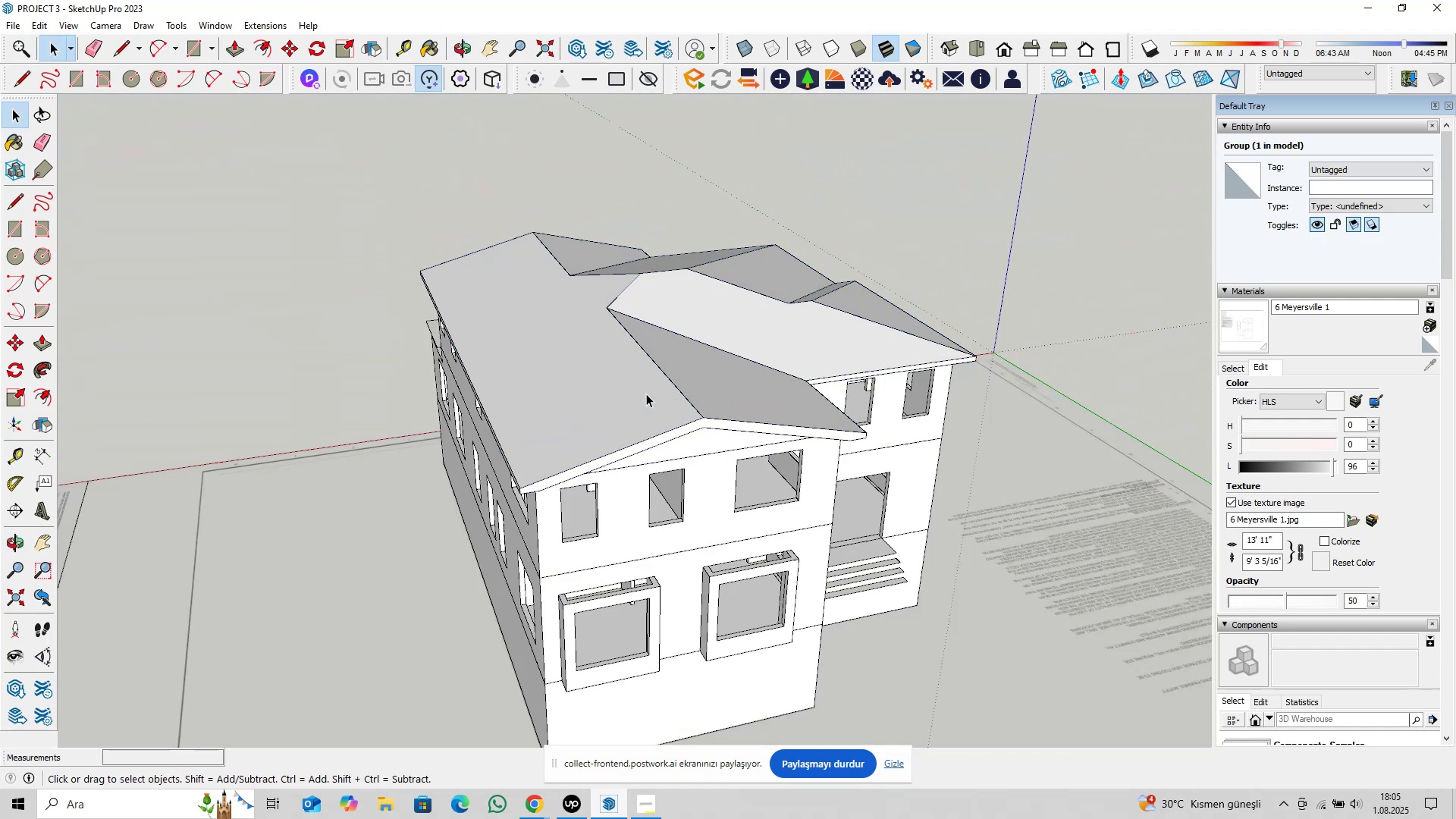 
left_click([646, 394])
 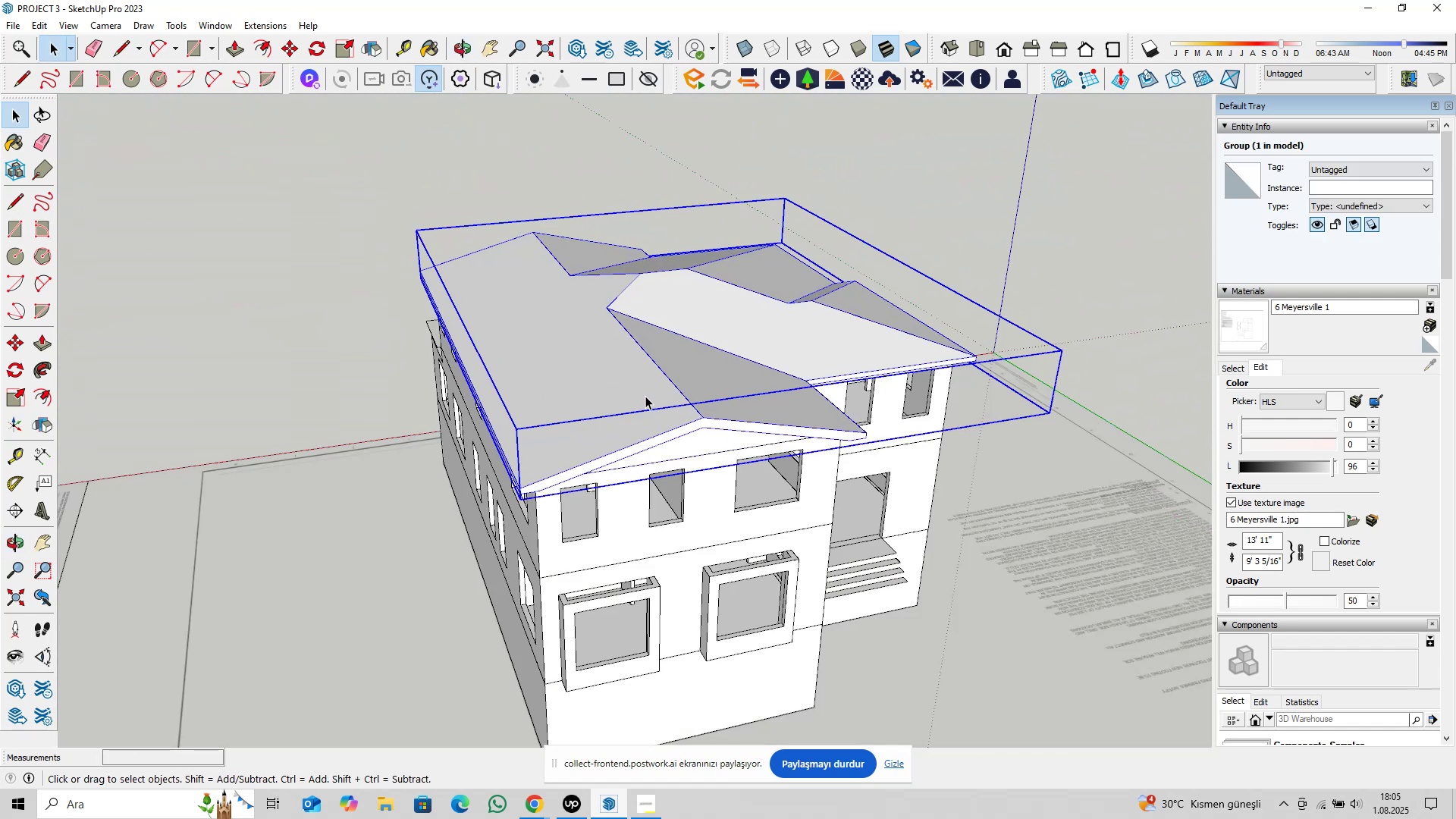 
key(Delete)
 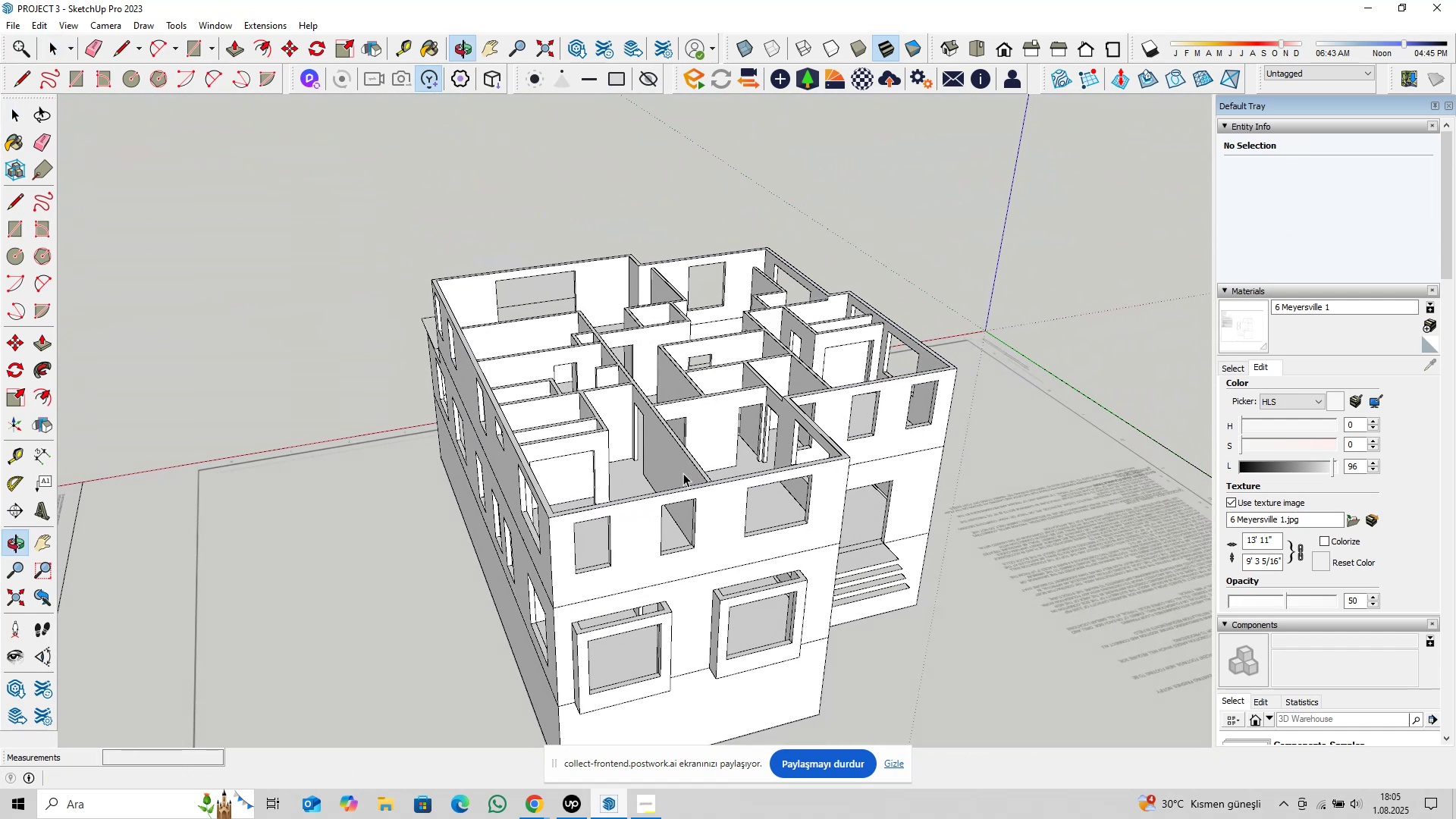 
key(Control+Z)
 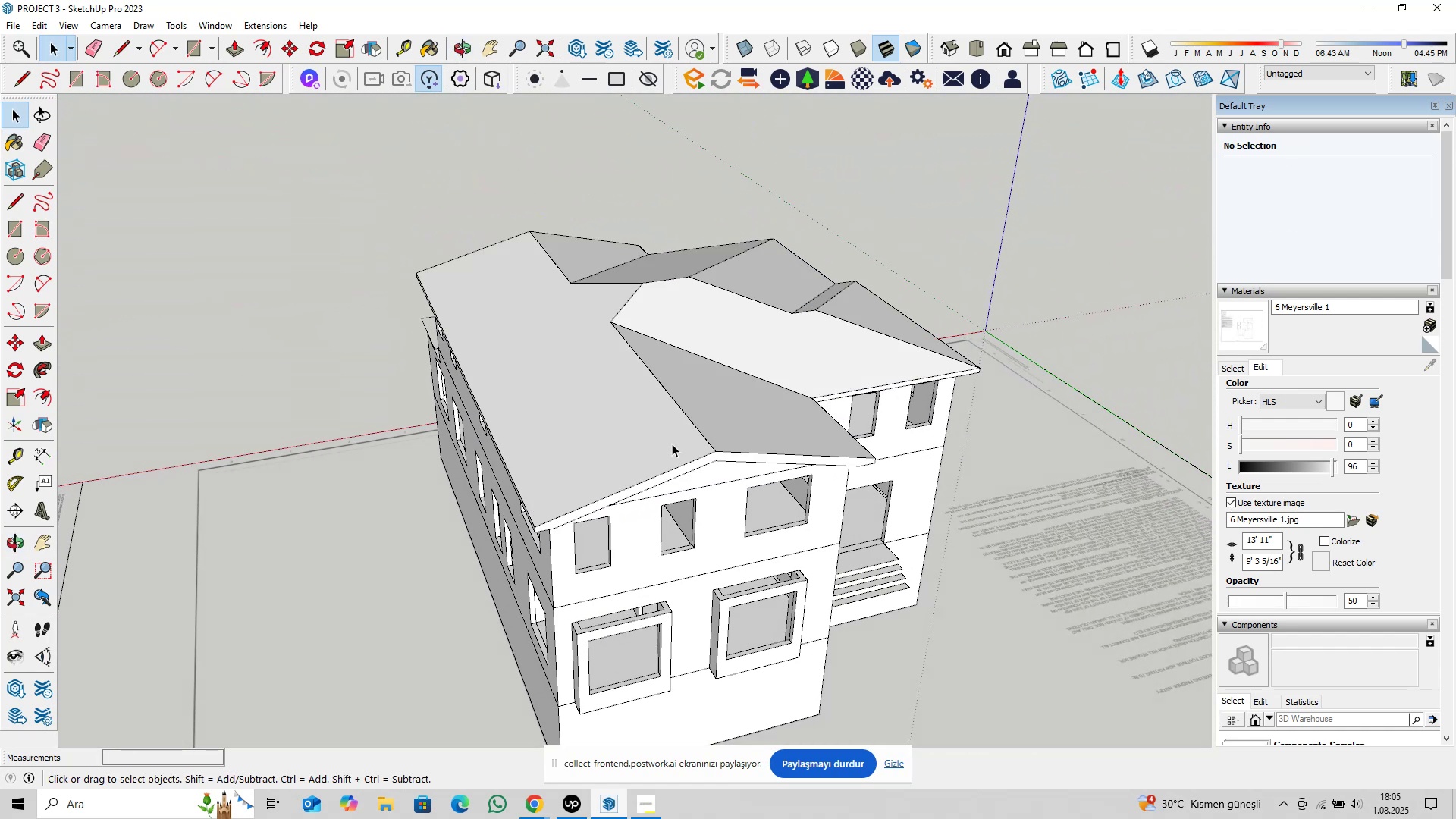 
left_click([666, 430])
 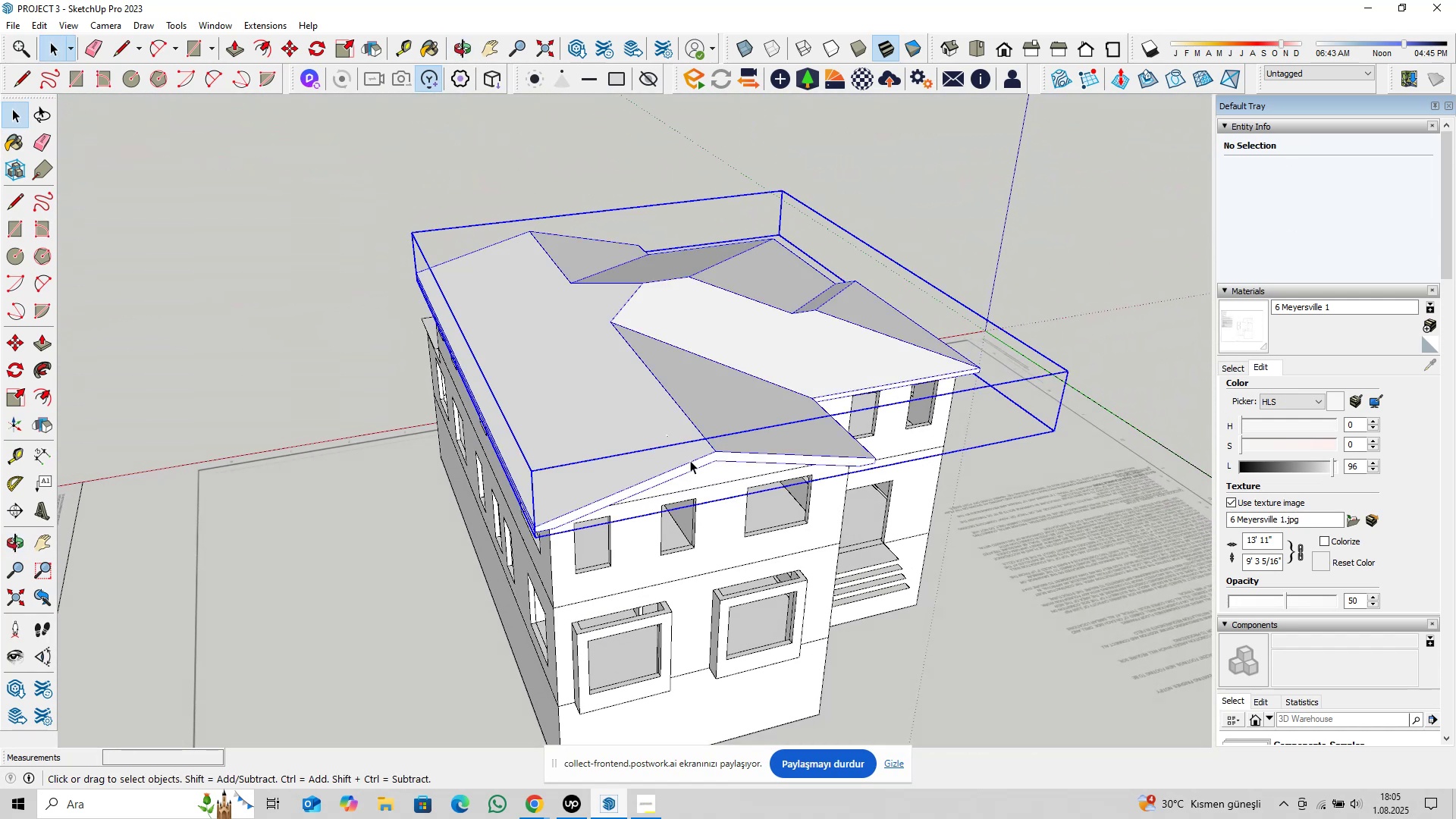 
scroll: coordinate [693, 464], scroll_direction: down, amount: 3.0
 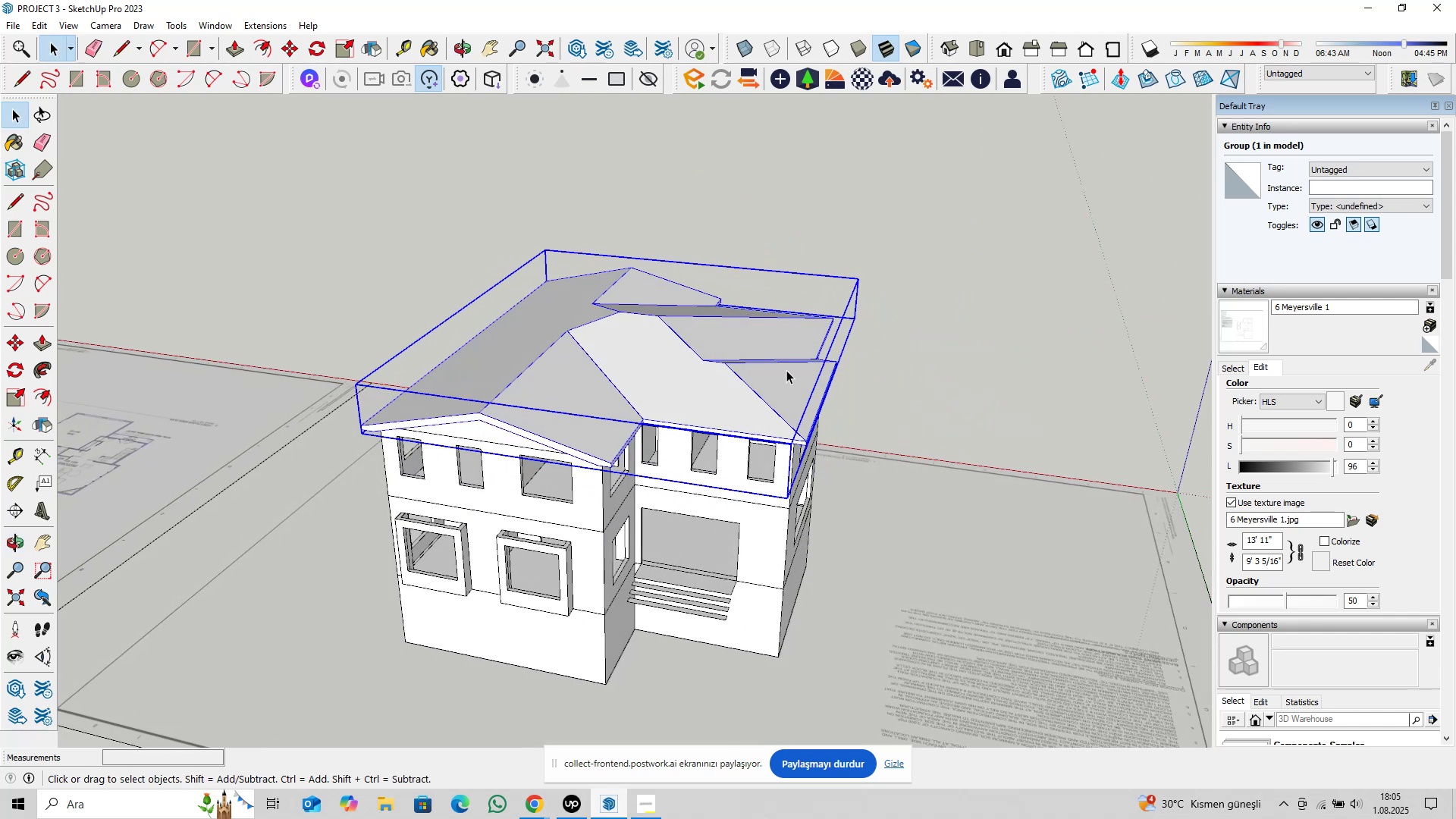 
left_click([916, 343])
 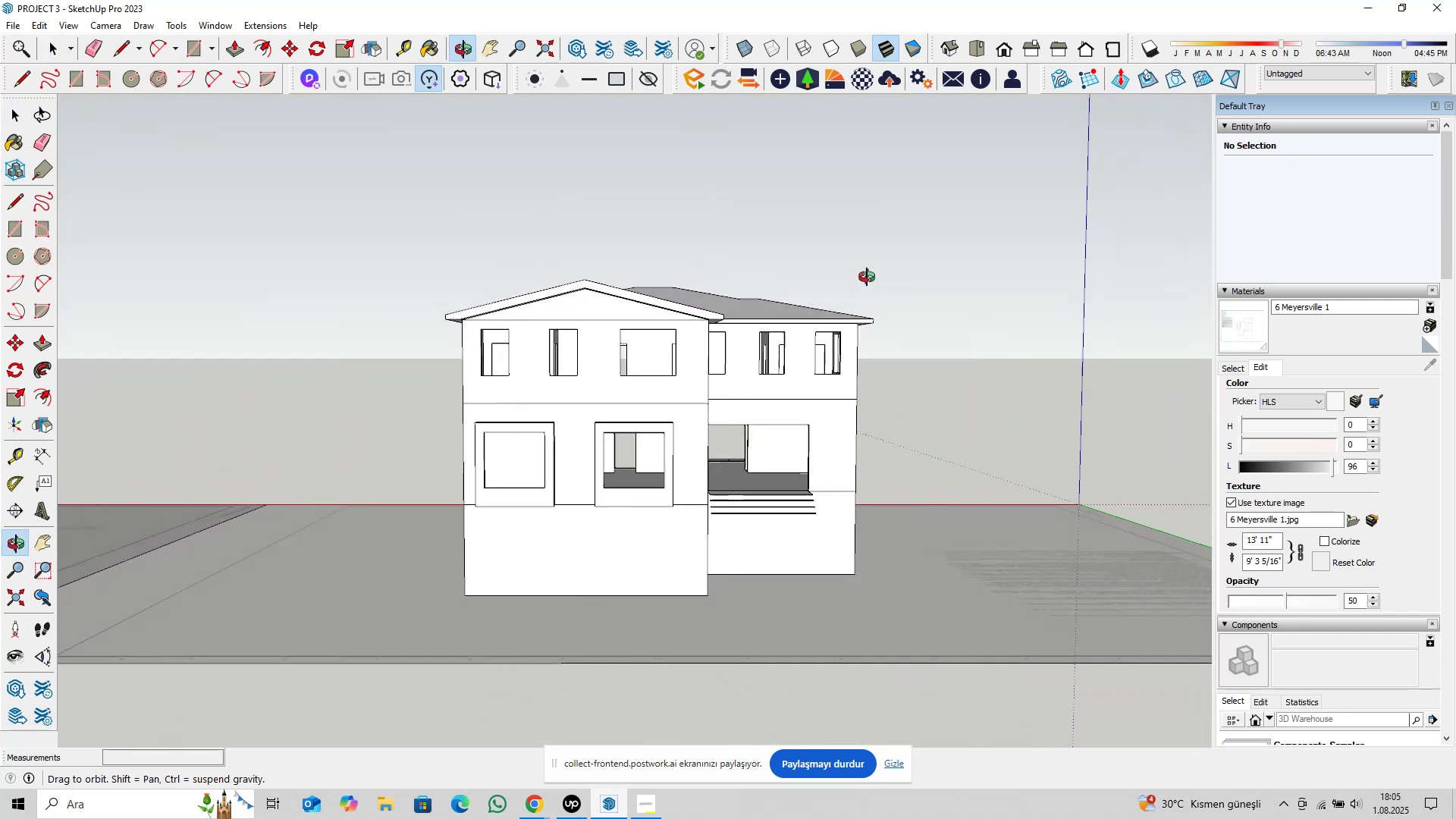 
hold_key(key=ShiftLeft, duration=0.35)
 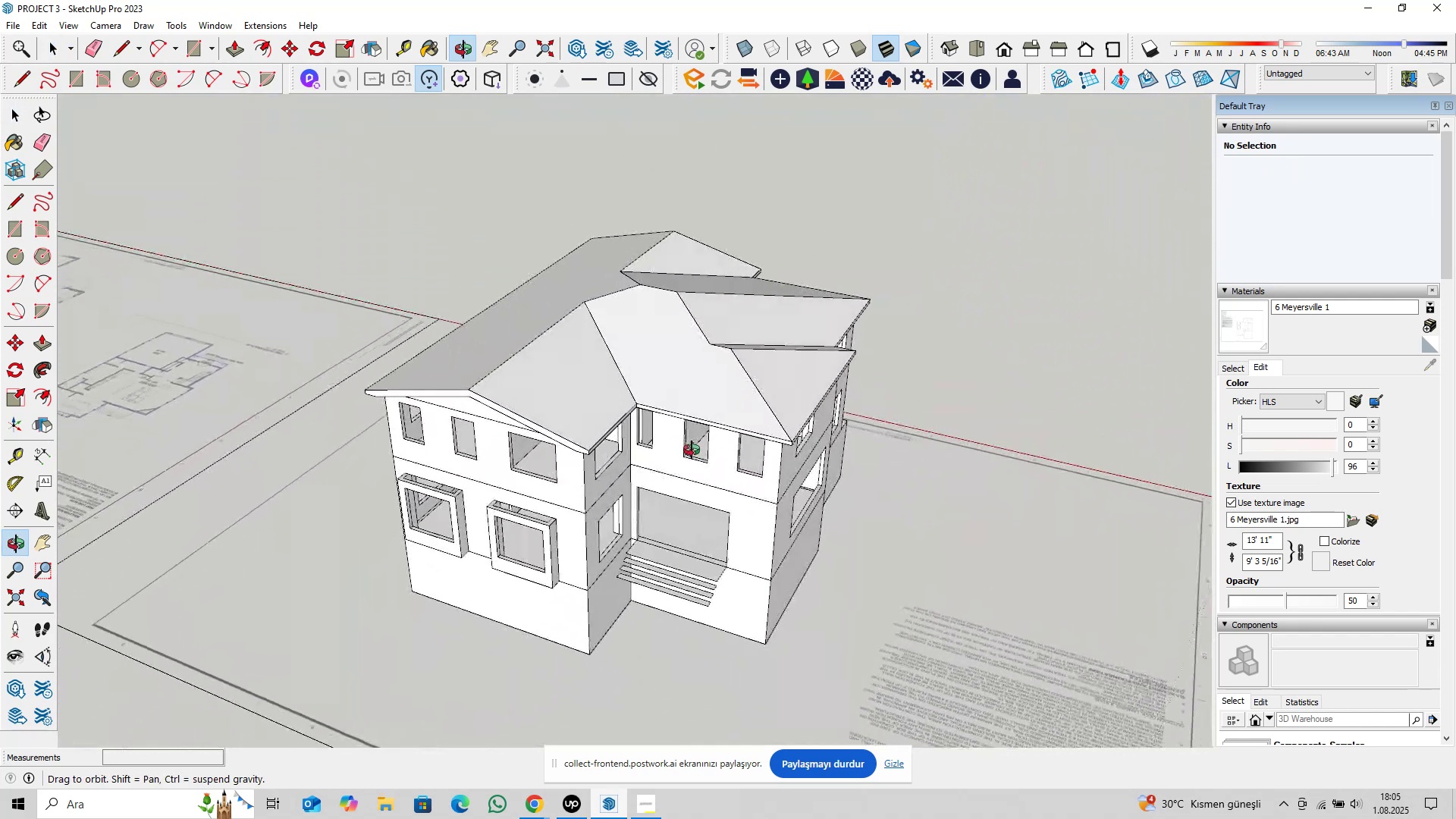 
key(Control+S)
 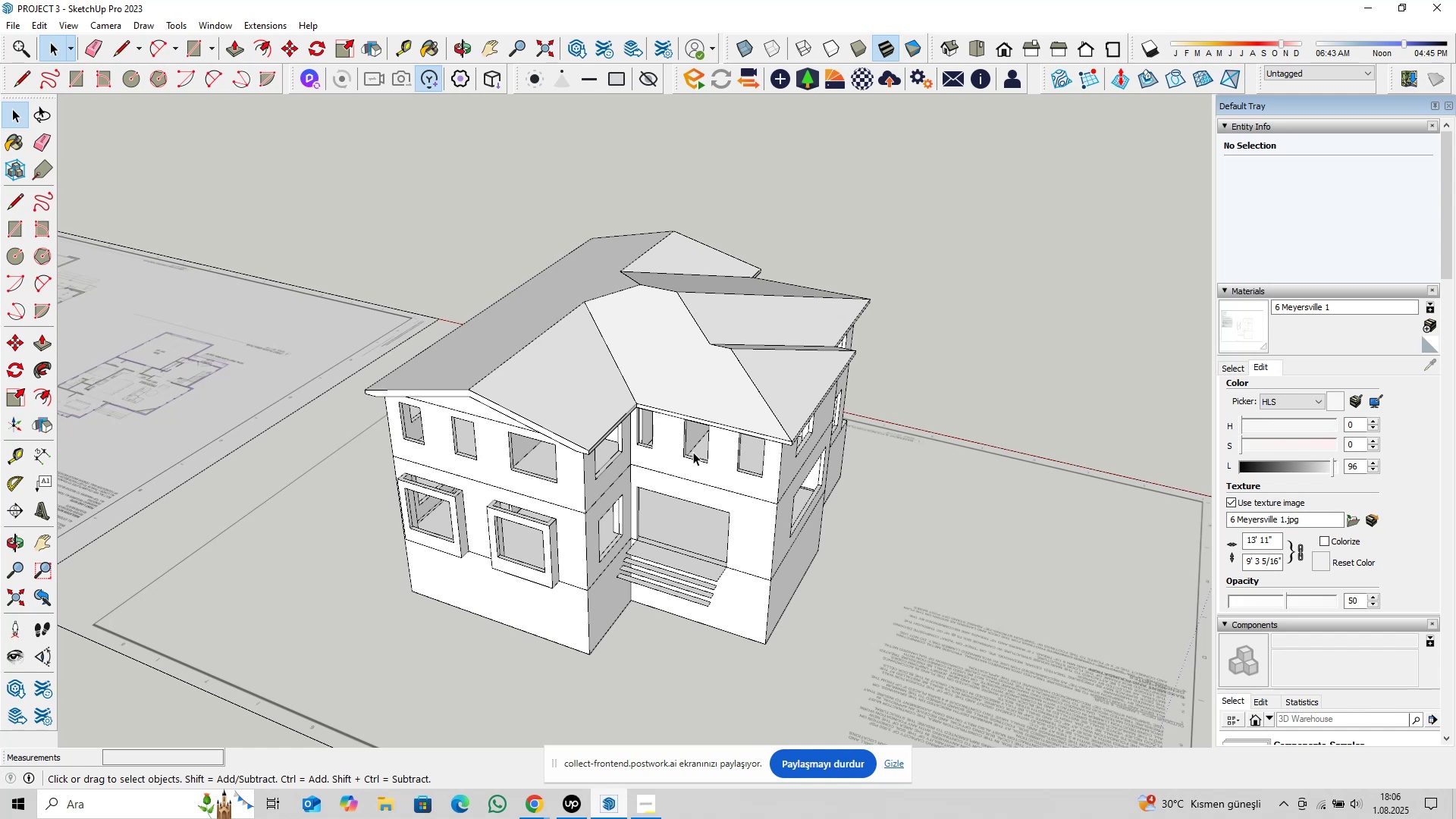 
wait(16.64)
 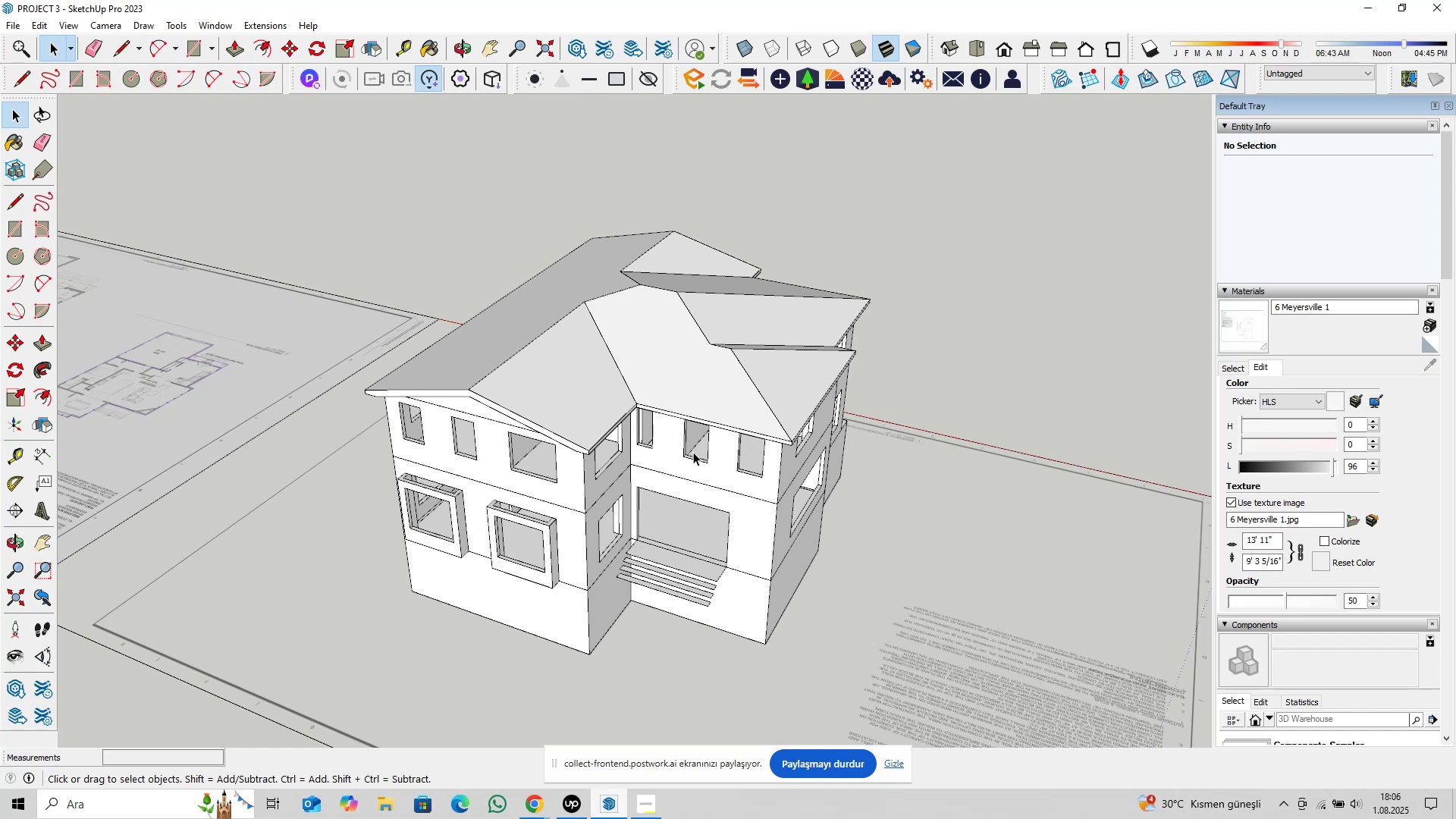 
scroll: coordinate [483, 513], scroll_direction: up, amount: 9.0
 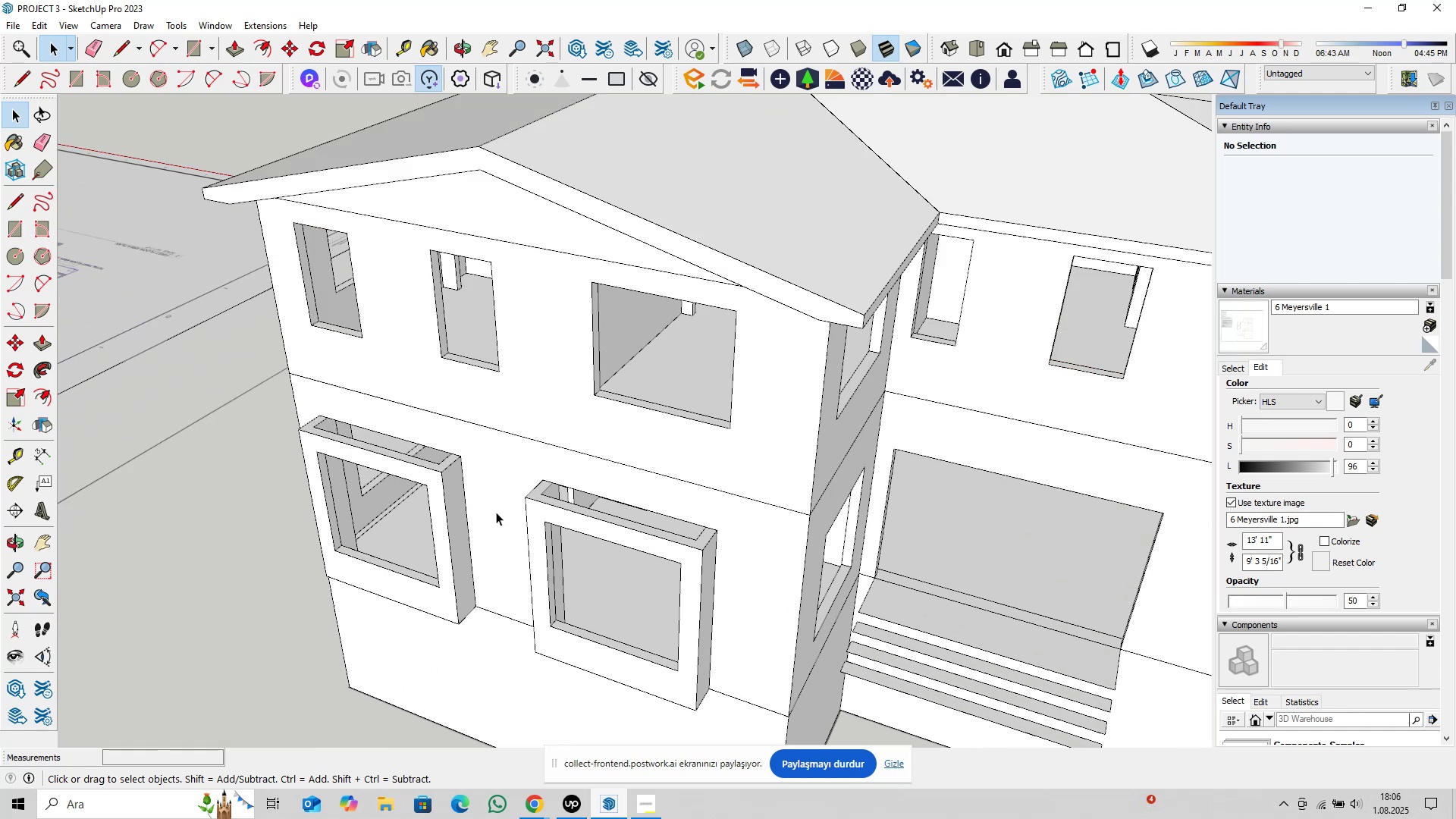 
hold_key(key=ShiftLeft, duration=0.47)
 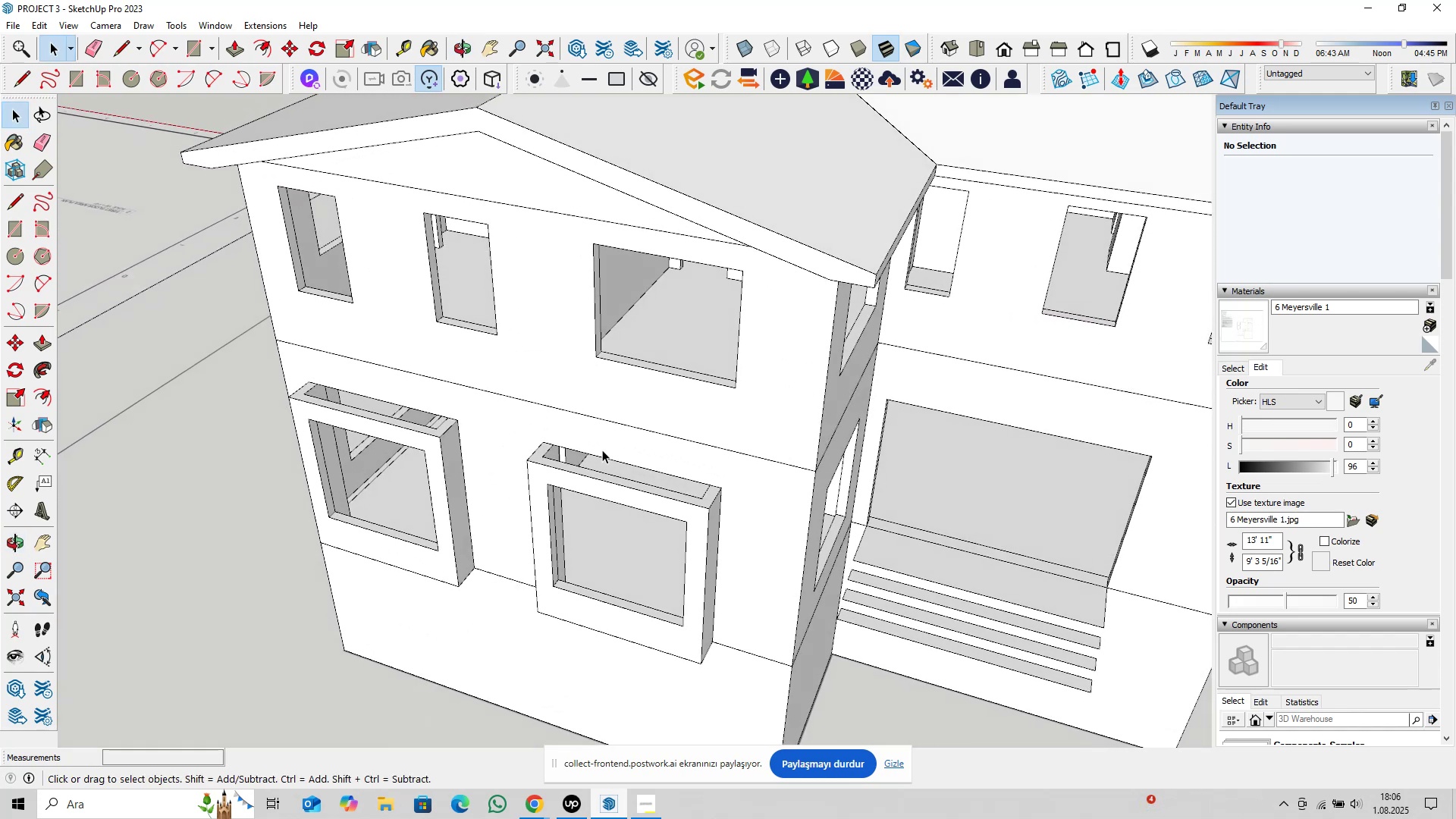 
double_click([602, 450])
 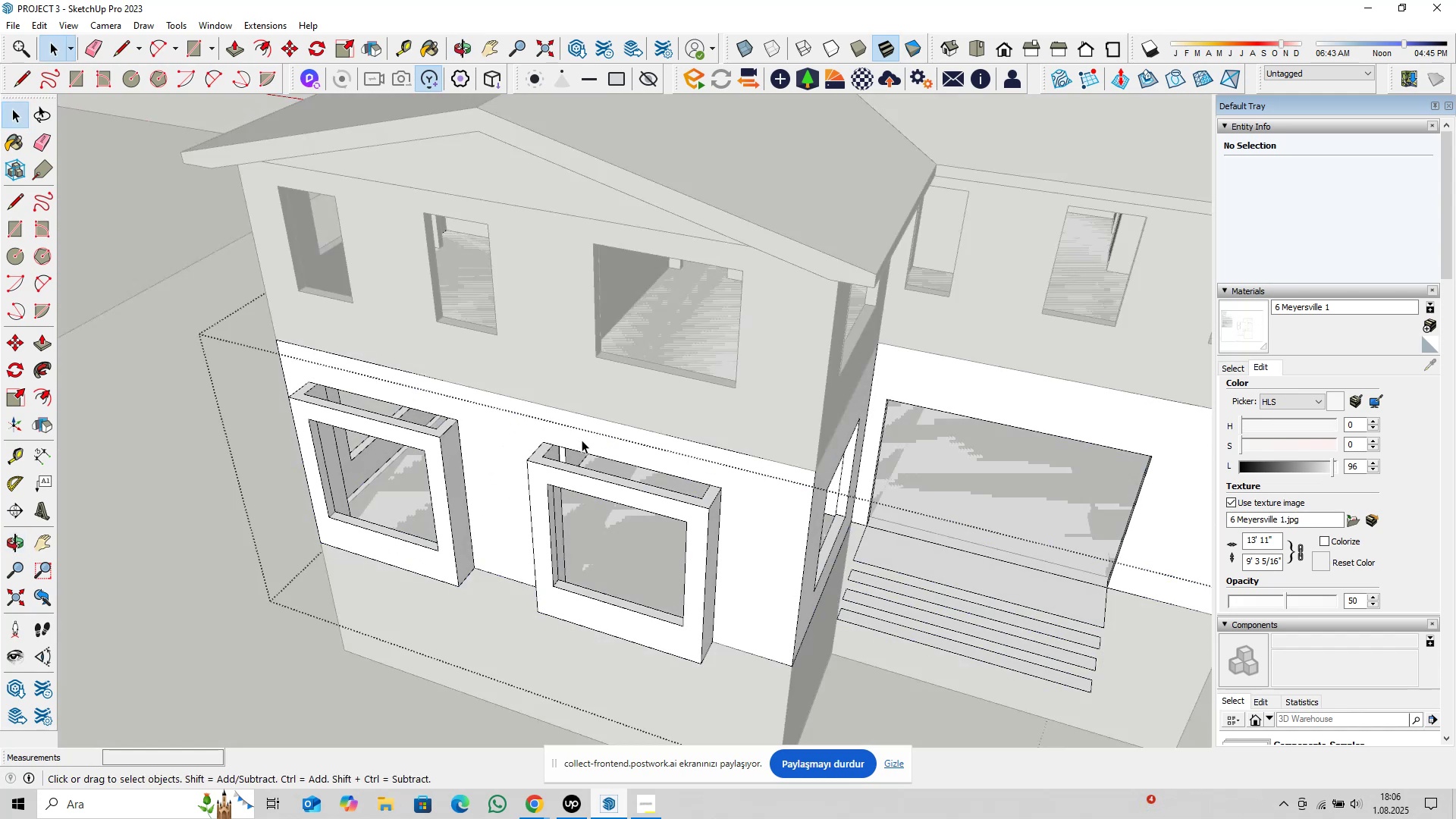 
triple_click([582, 440])
 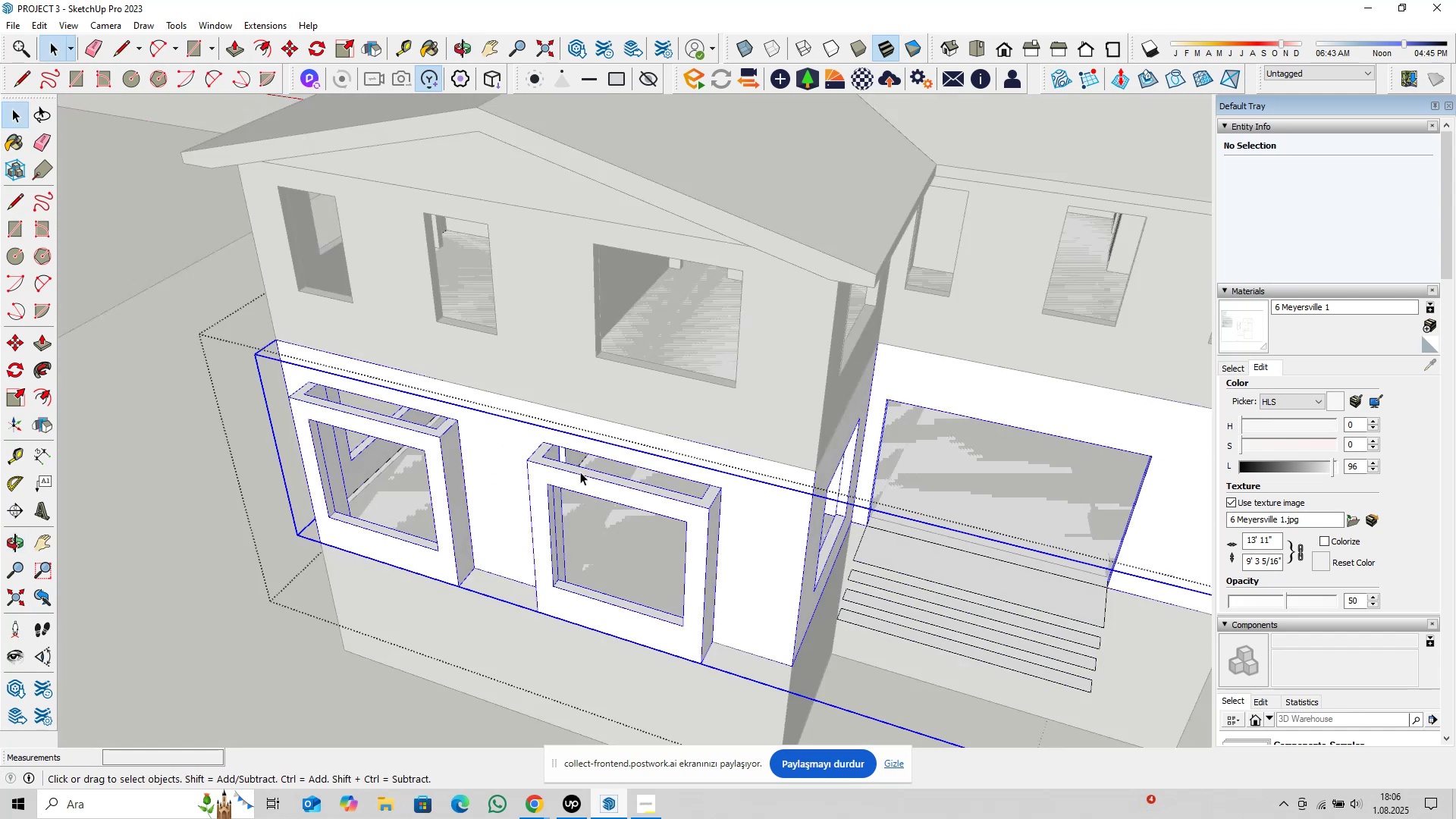 
triple_click([579, 472])
 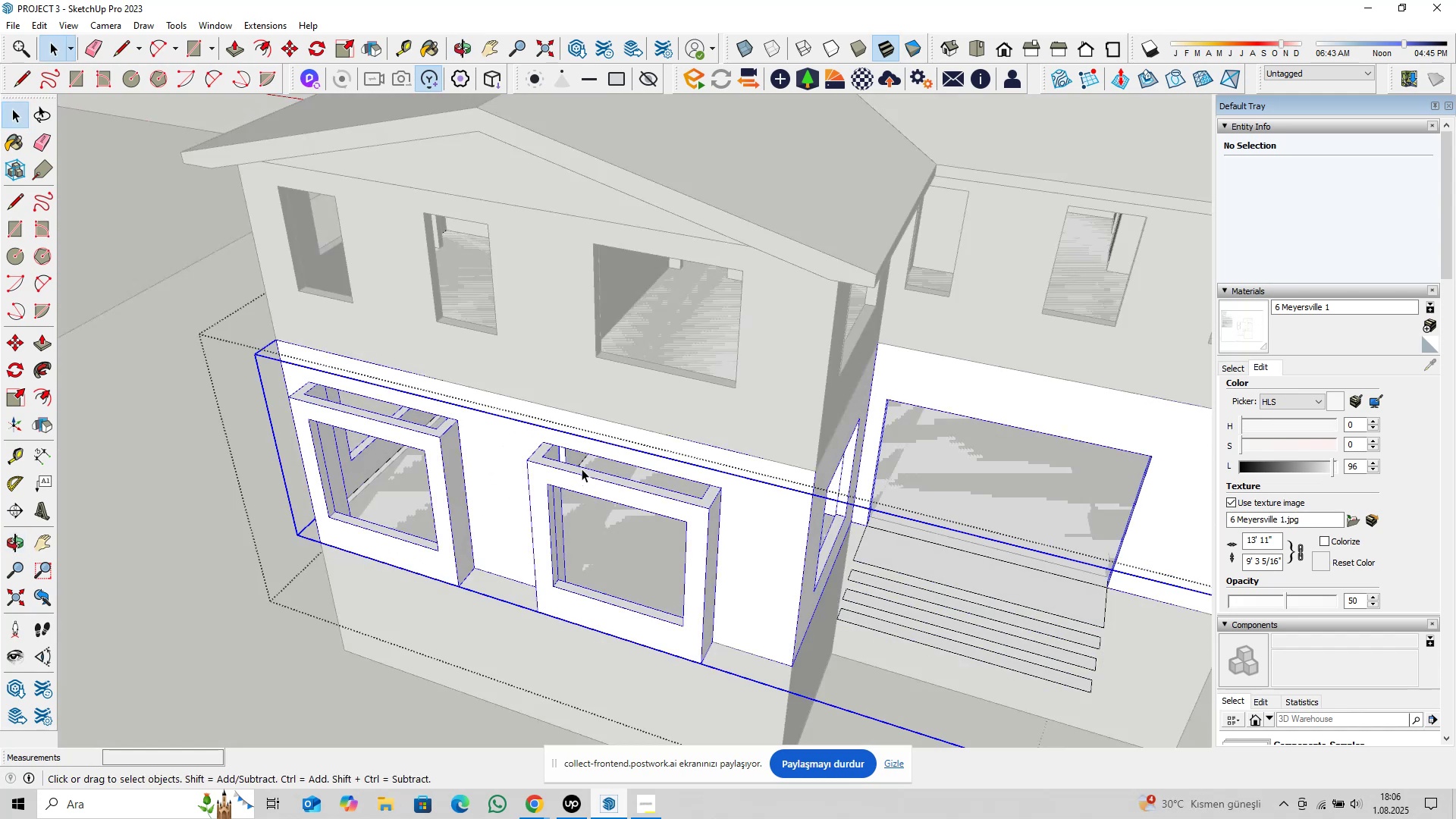 
triple_click([595, 452])
 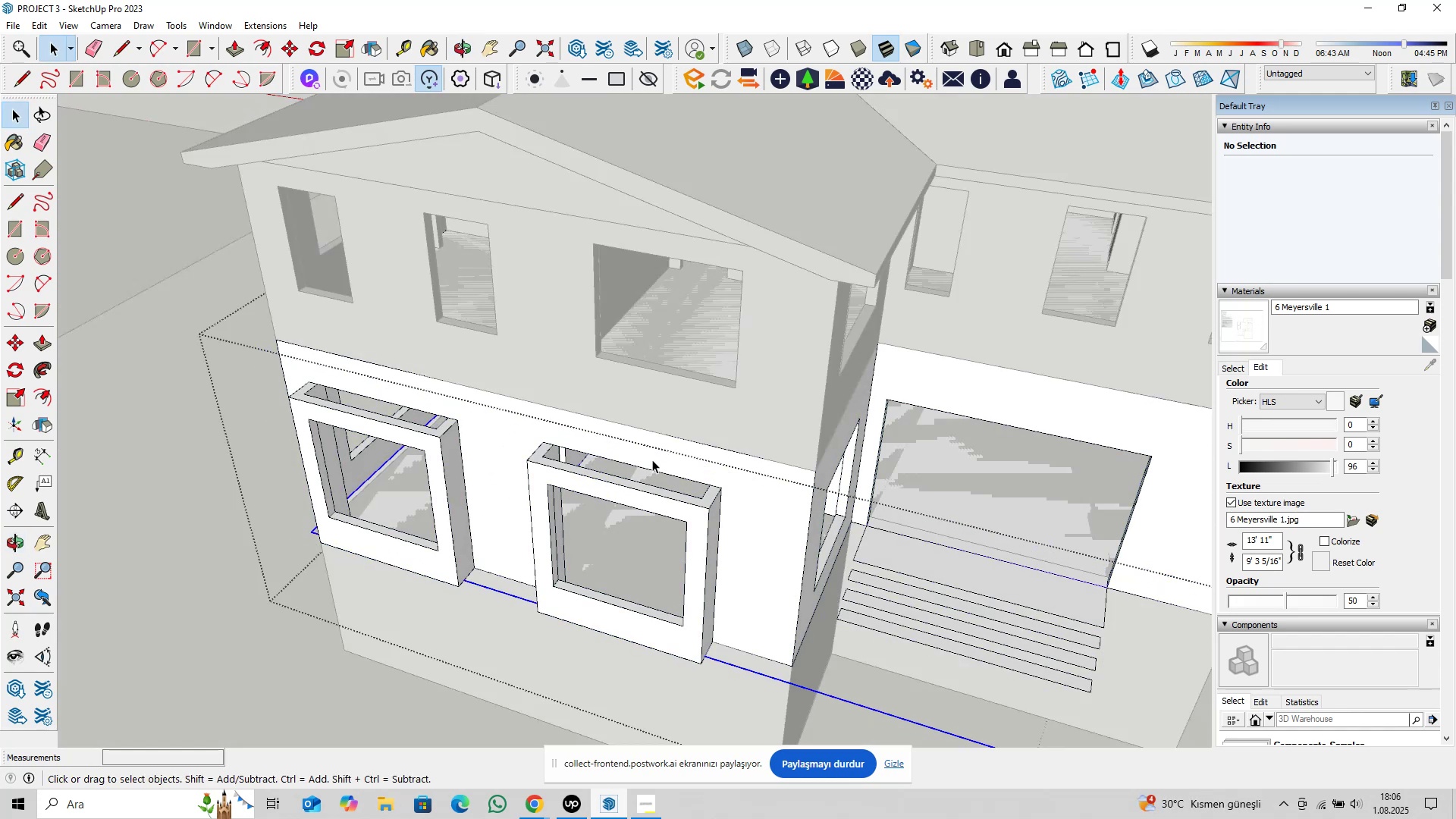 
triple_click([641, 475])
 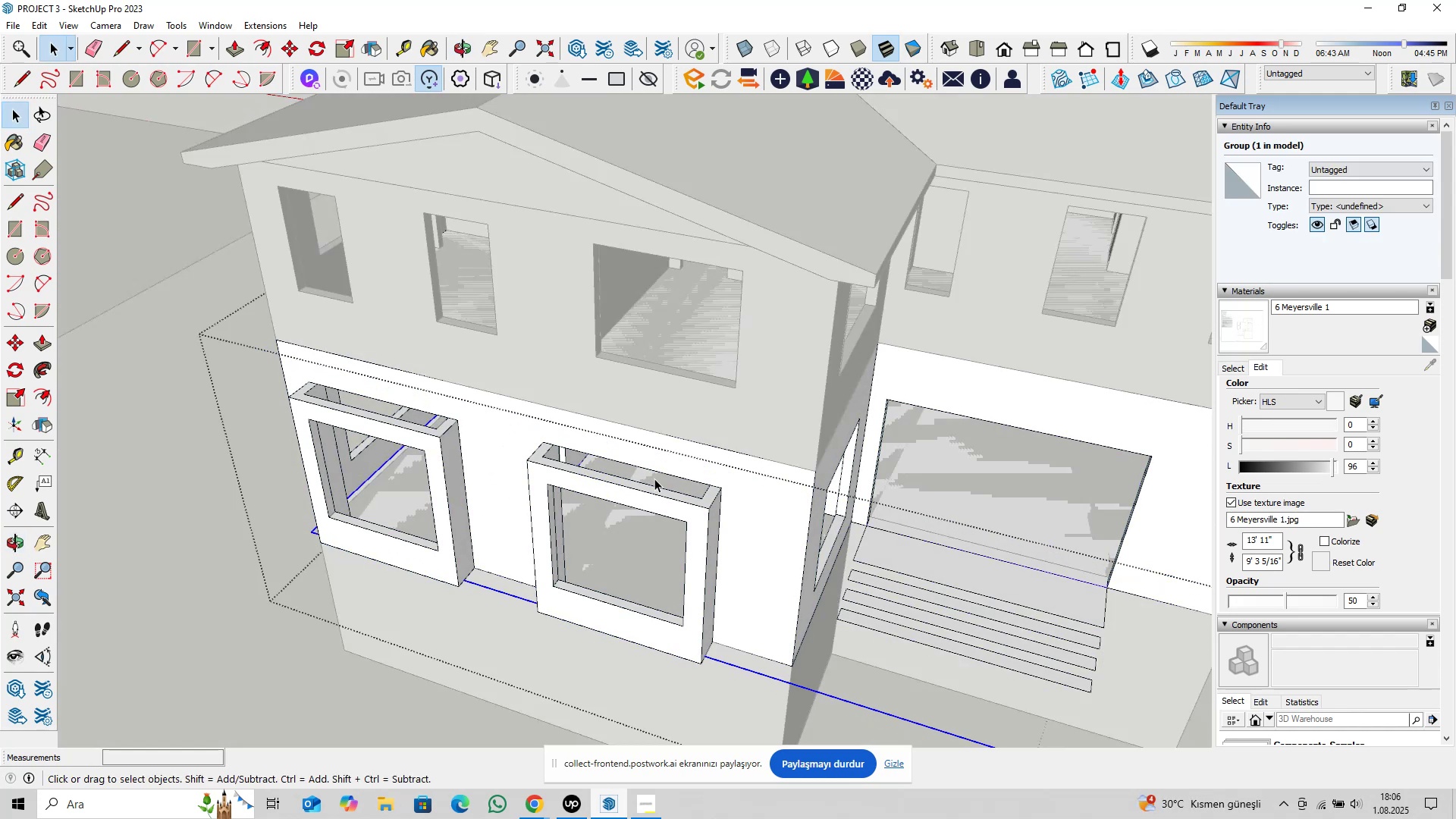 
hold_key(key=ShiftLeft, duration=0.32)
 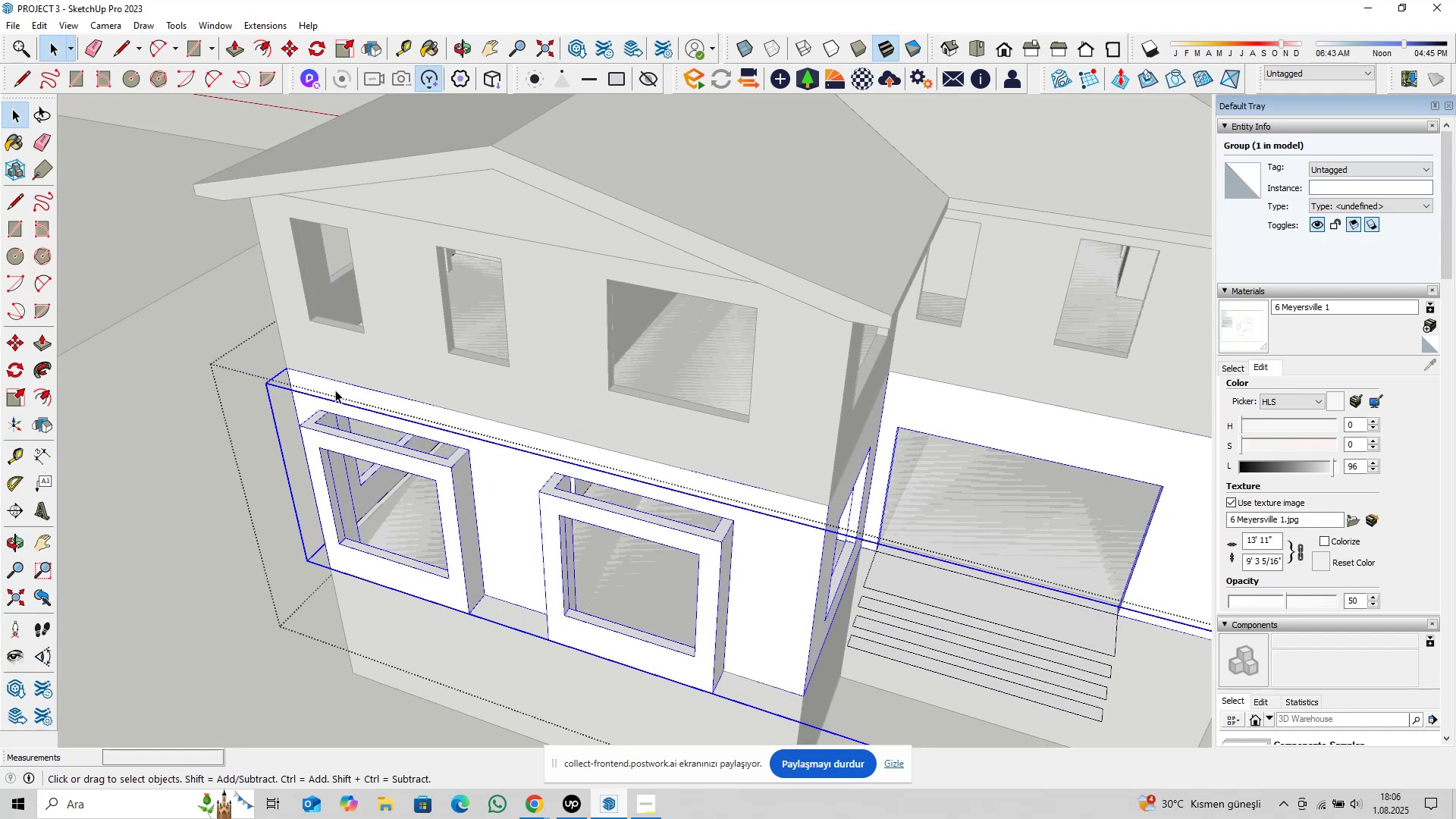 
right_click([92, 306])
 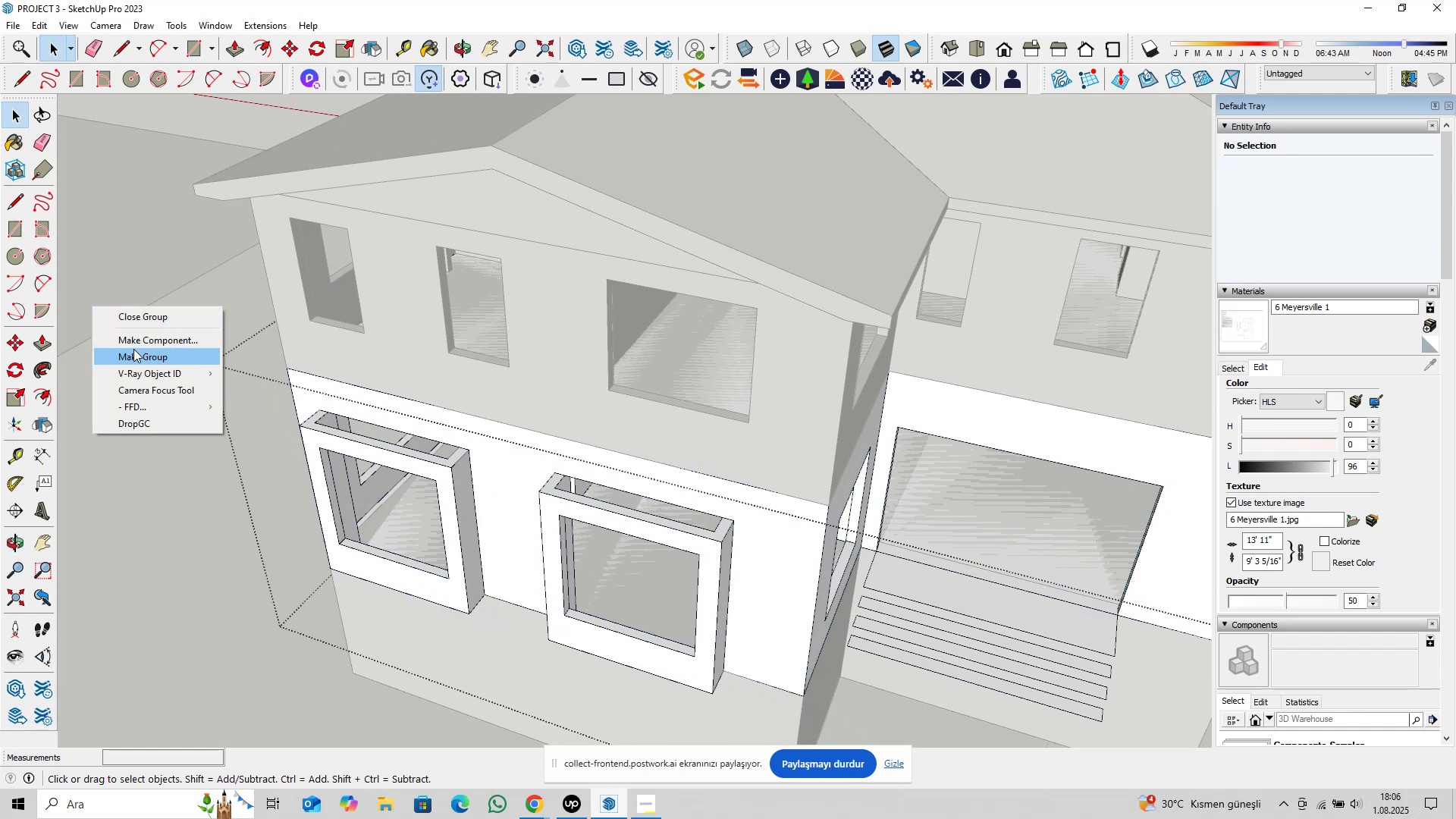 
left_click([135, 353])
 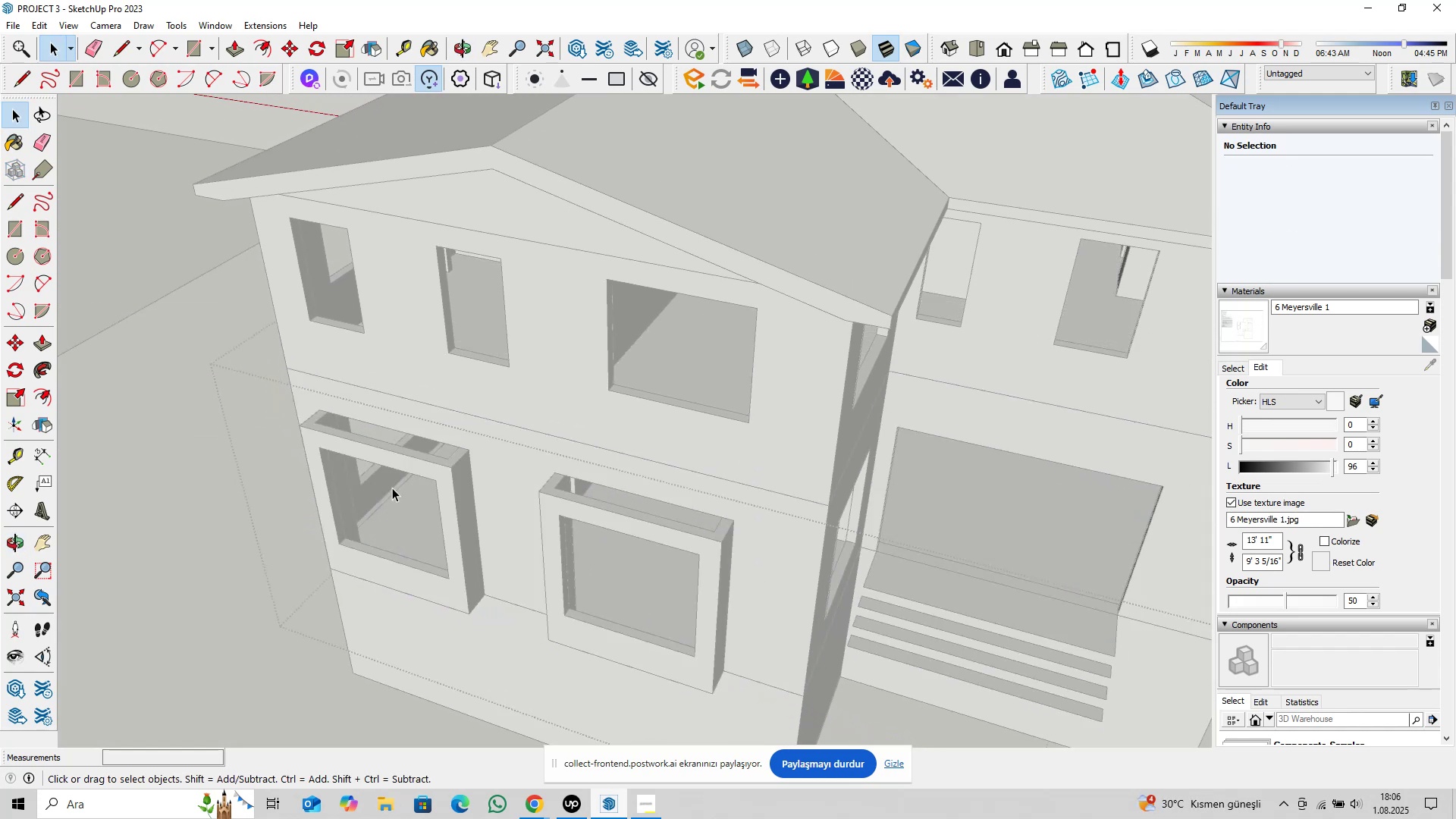 
scroll: coordinate [582, 514], scroll_direction: up, amount: 16.0
 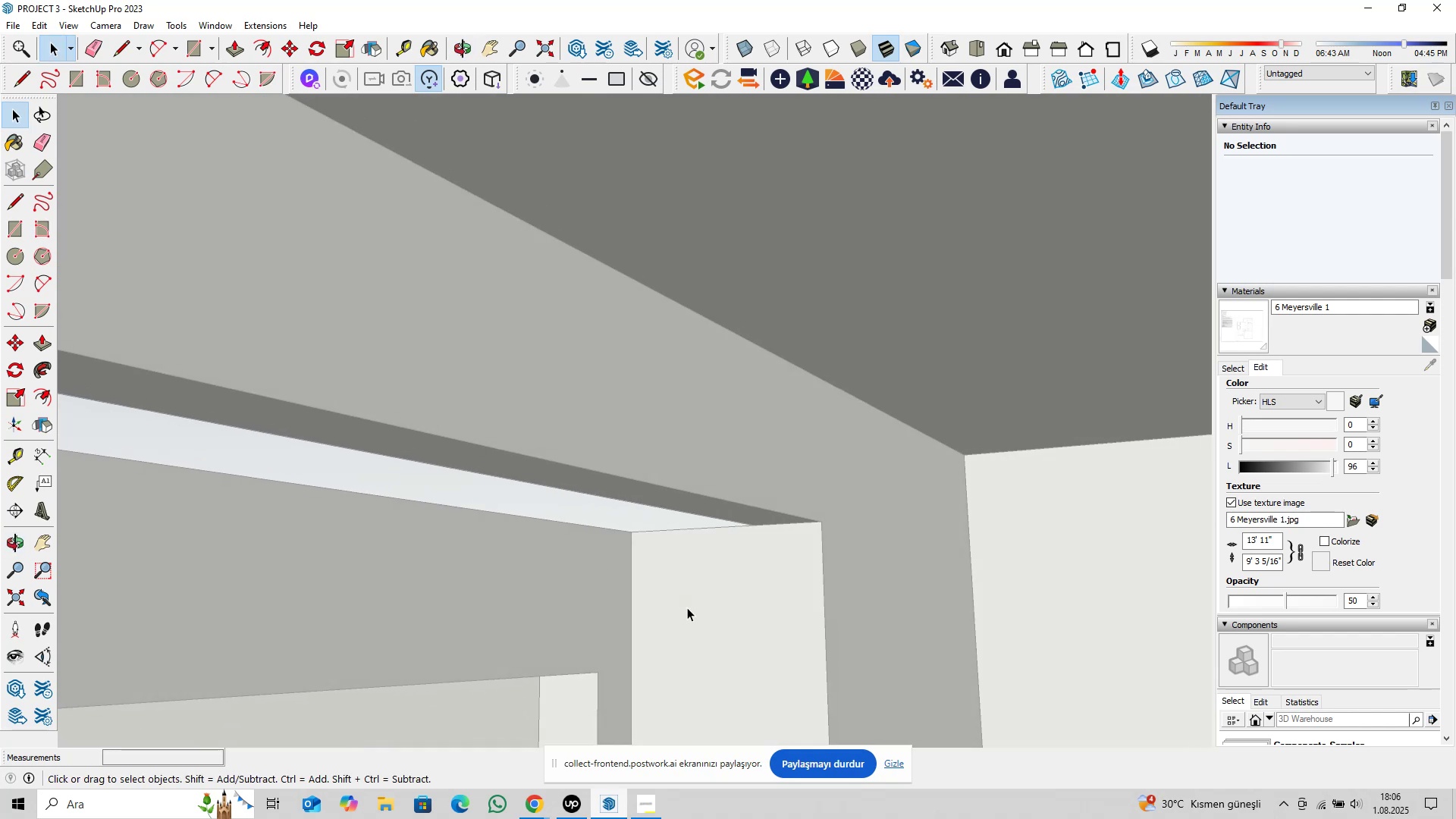 
type(pl)
 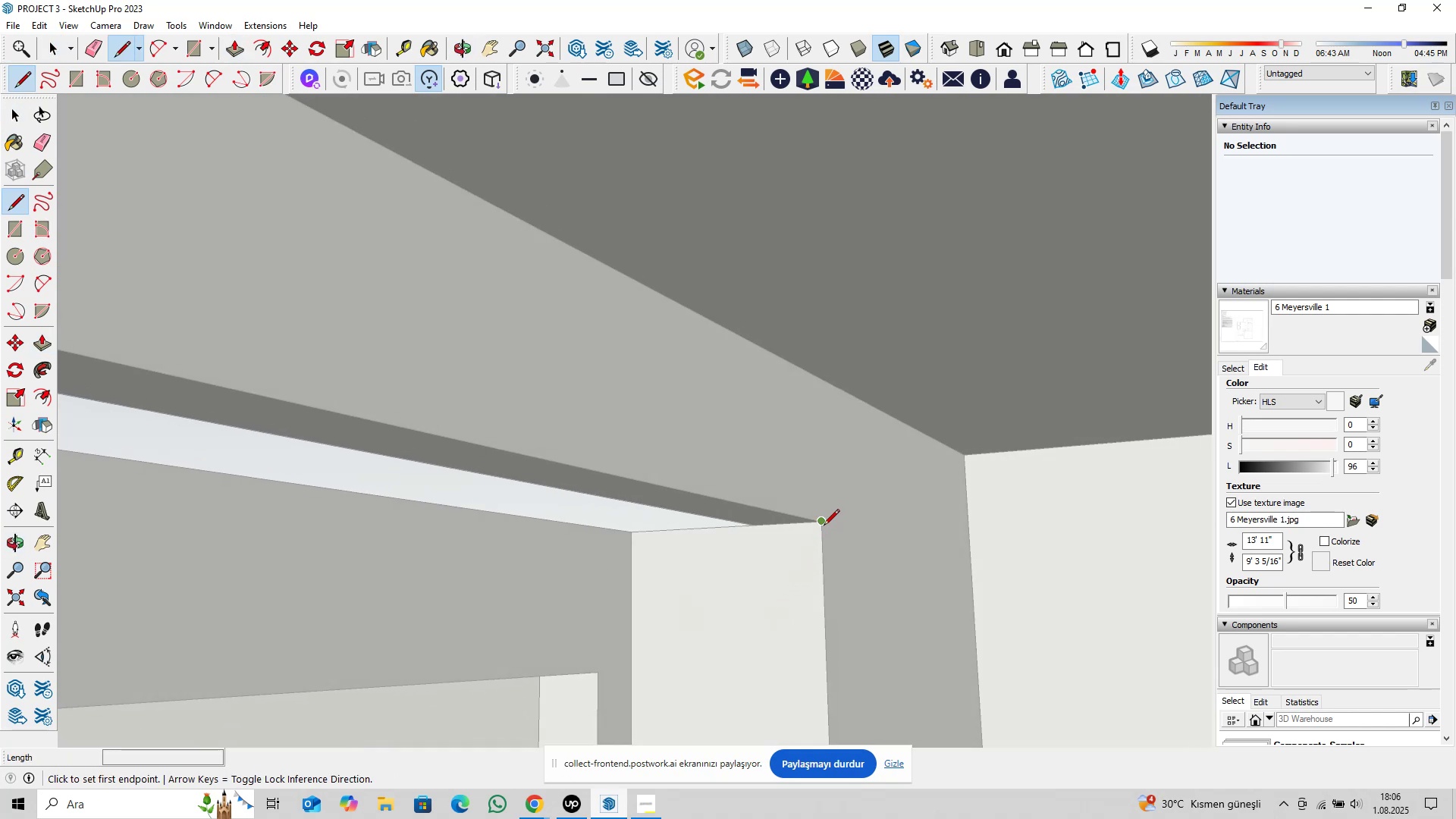 
left_click([824, 526])
 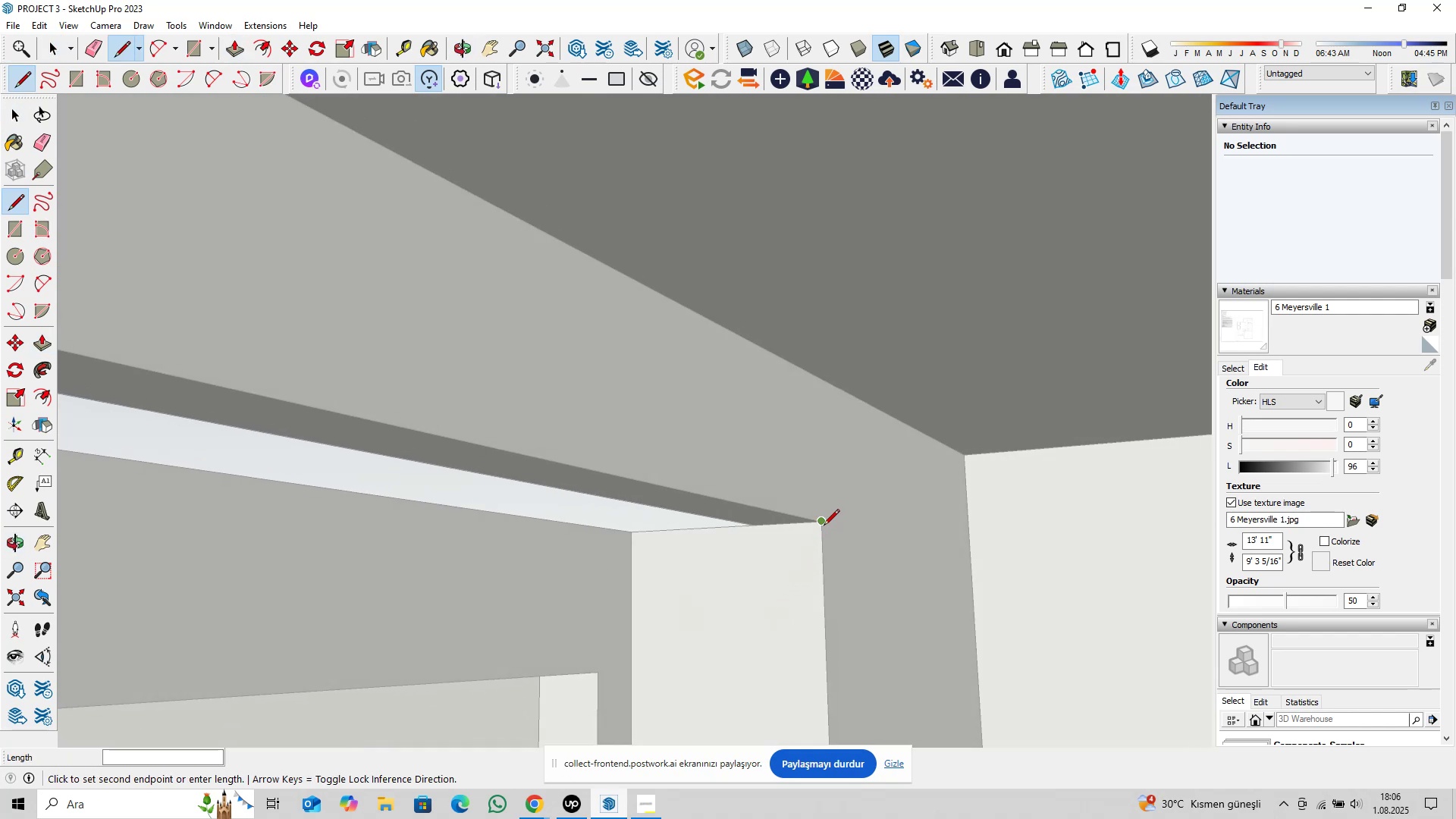 
key(ArrowLeft)
 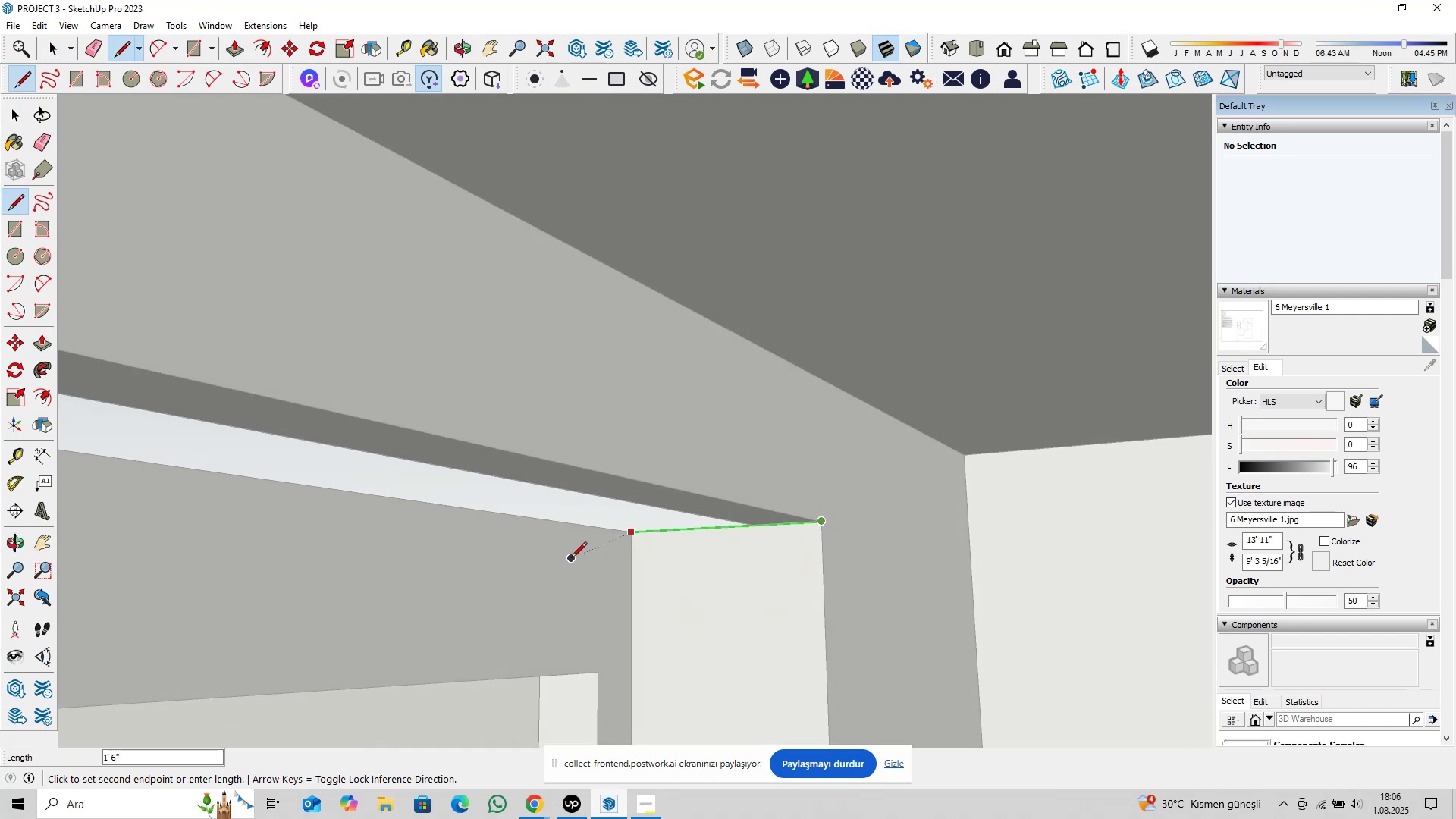 
left_click([571, 559])
 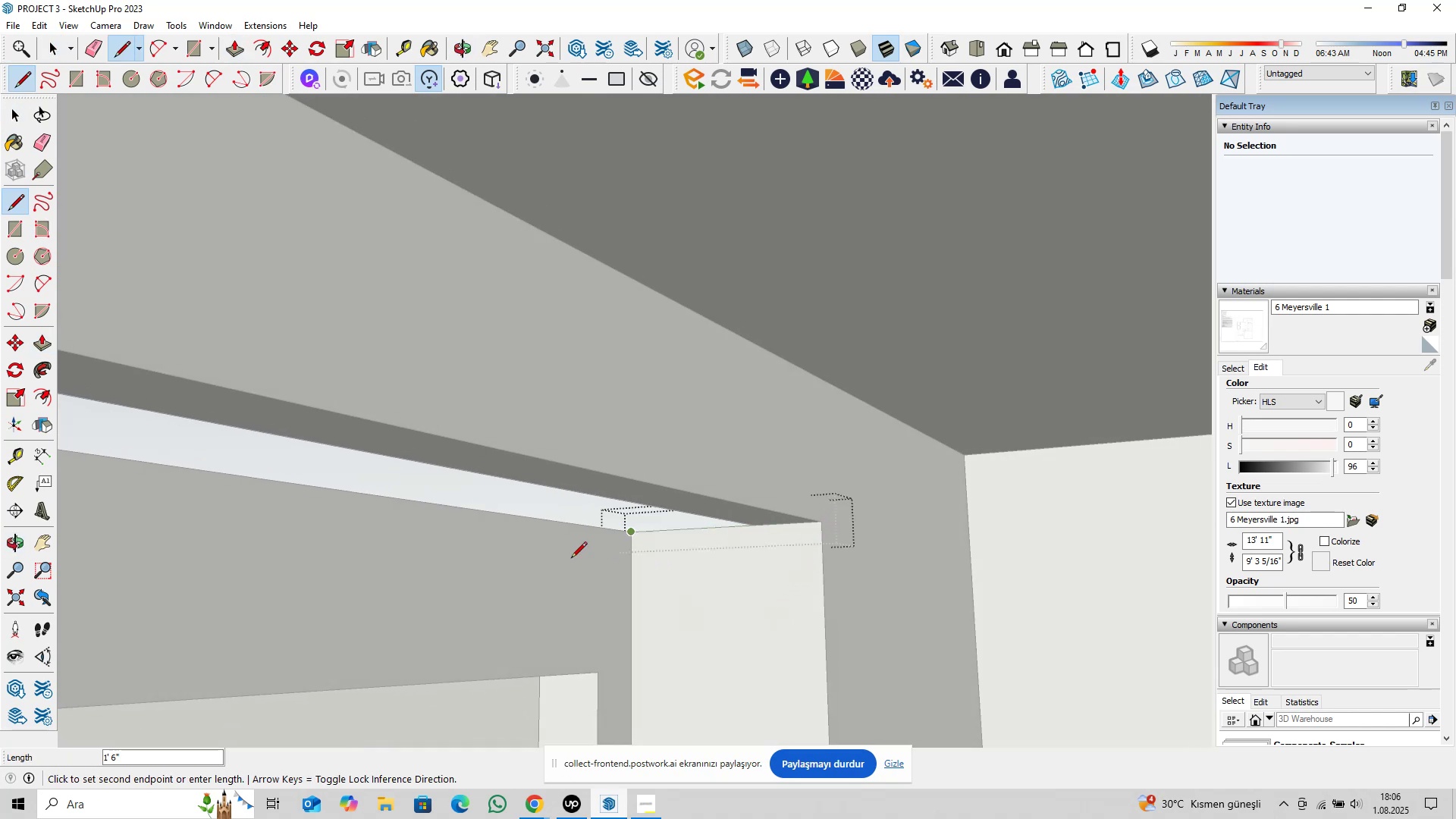 
key(ArrowRight)
 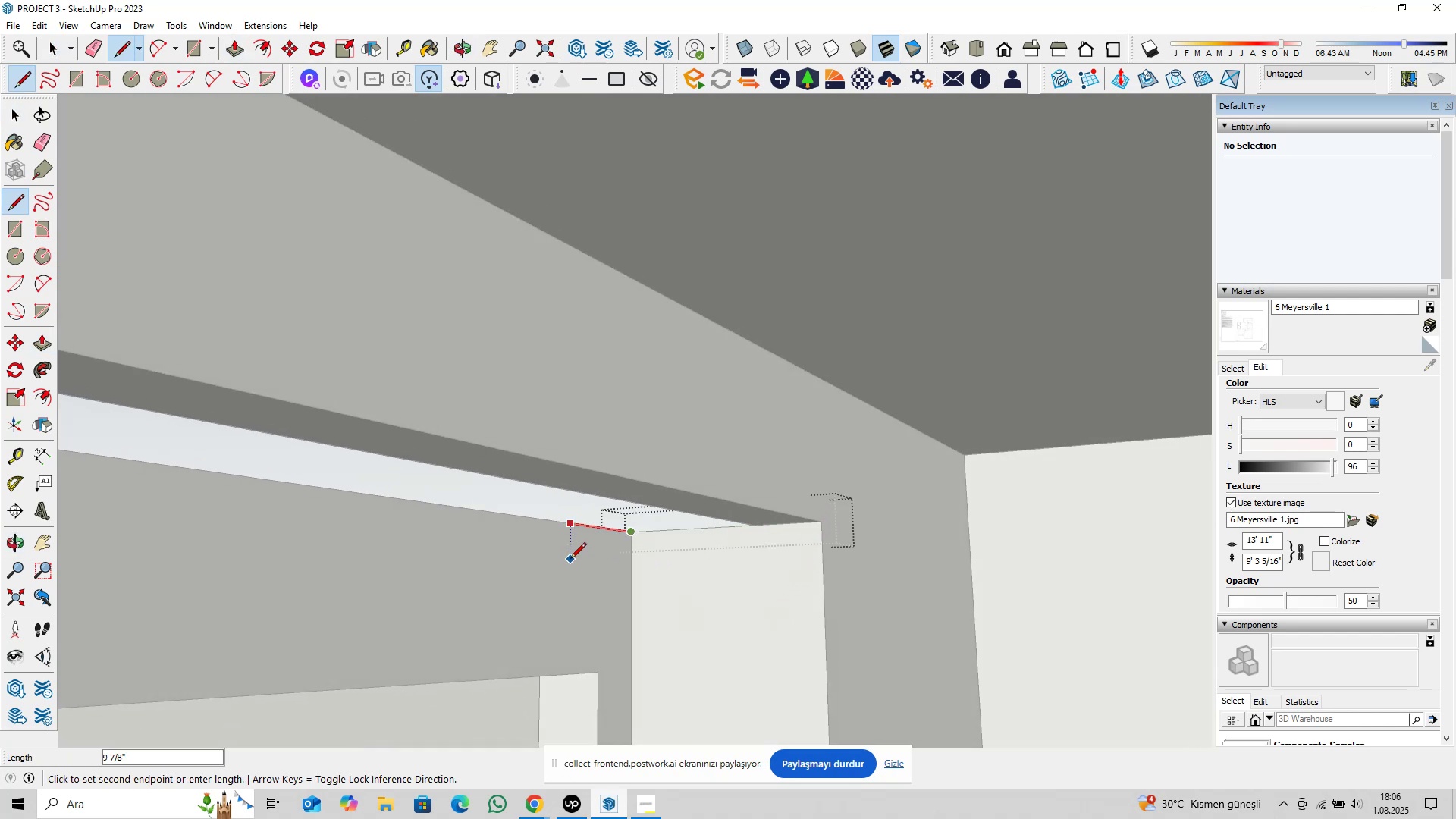 
scroll: coordinate [573, 564], scroll_direction: down, amount: 3.0
 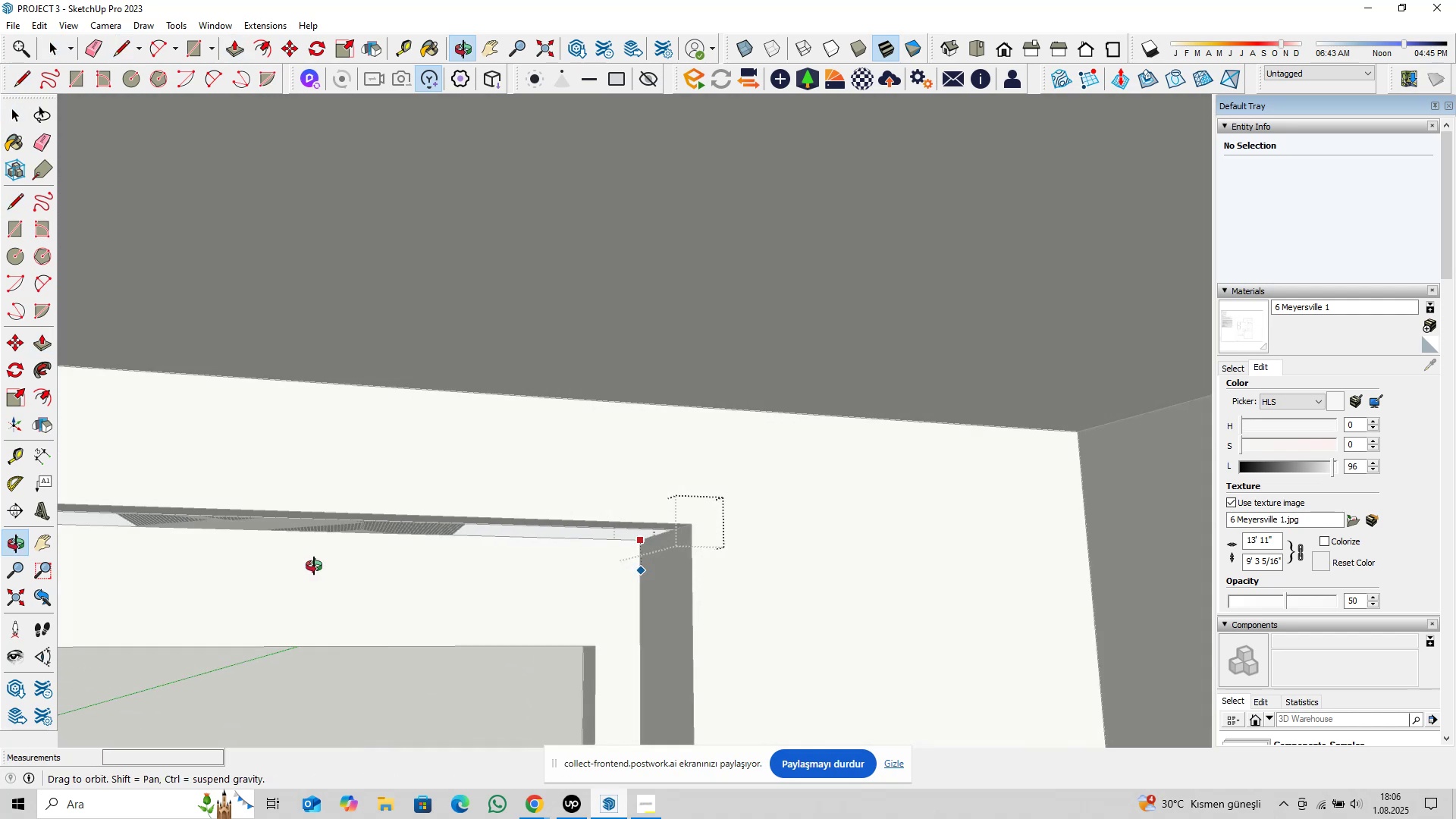 
key(Shift+Break)
 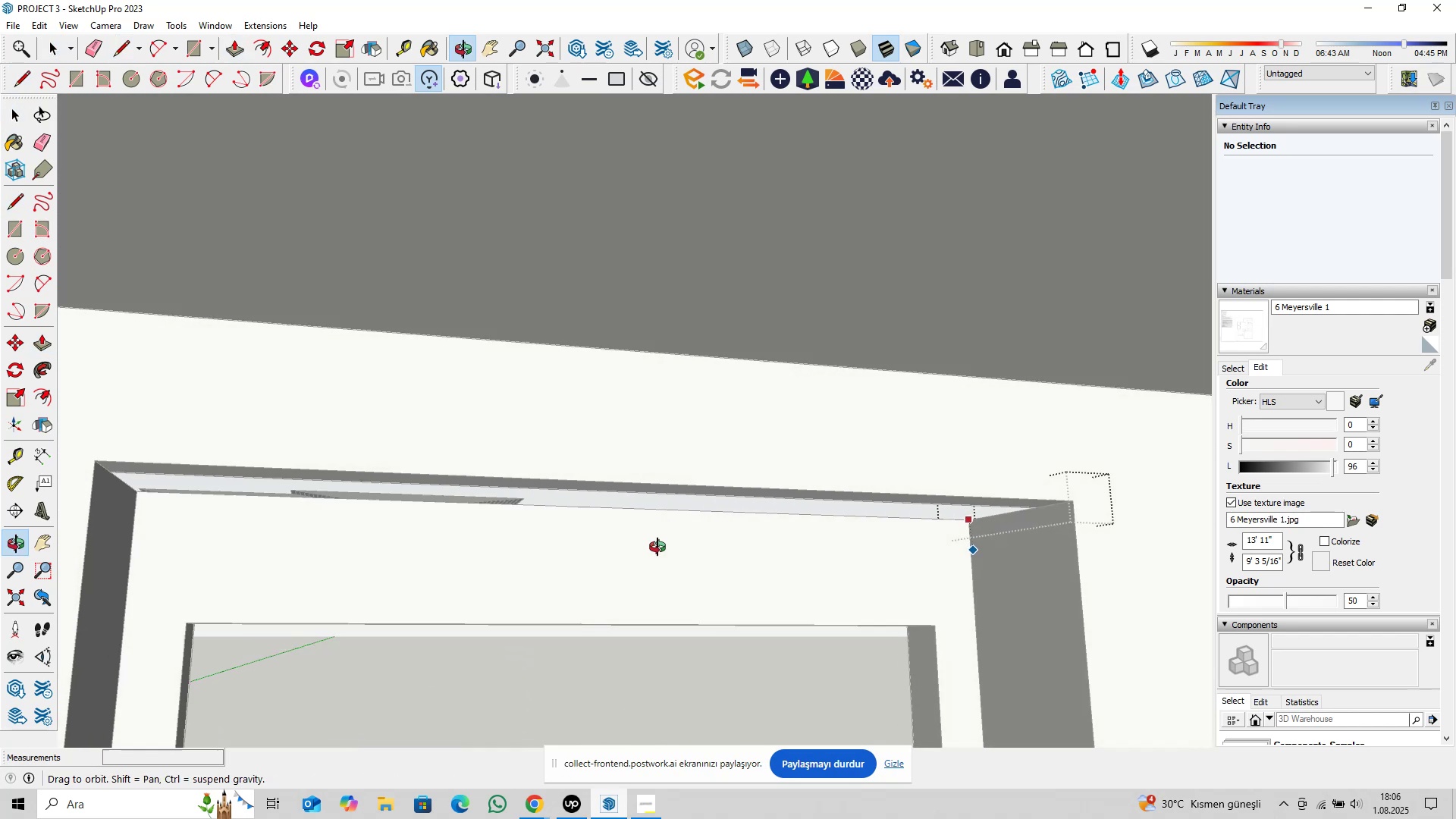 
hold_key(key=ShiftLeft, duration=0.4)
 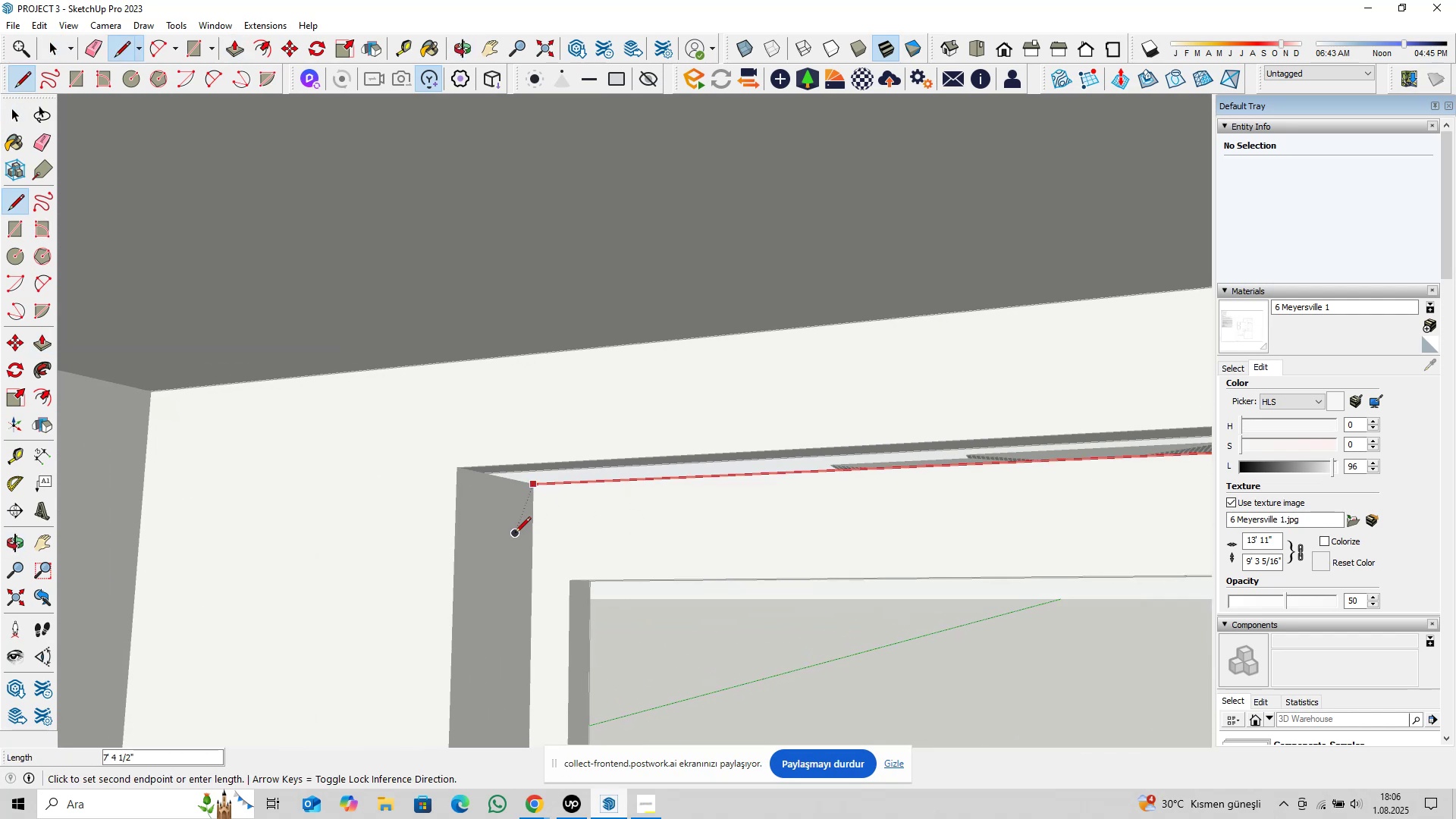 
left_click([515, 534])
 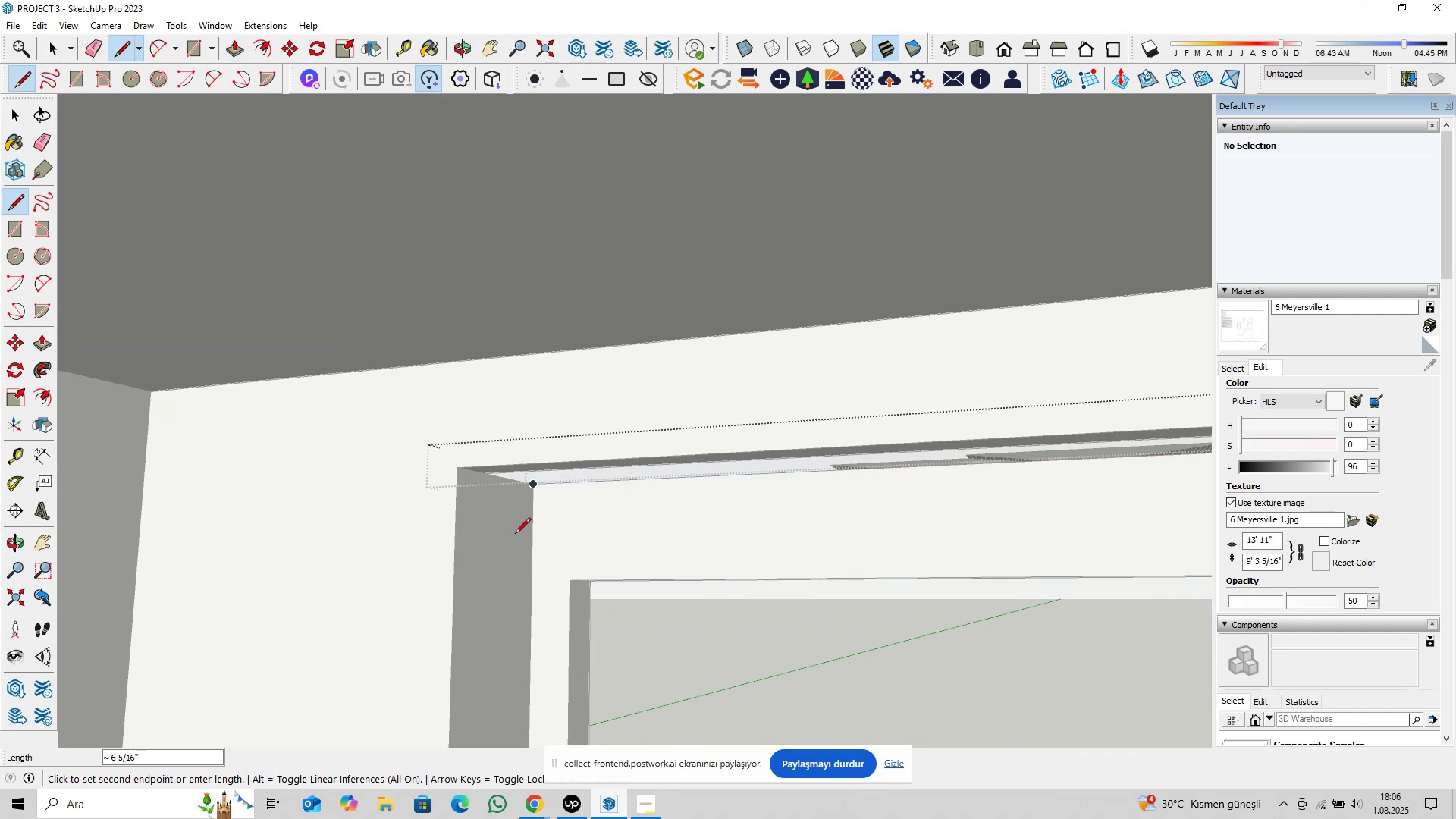 
key(ArrowLeft)
 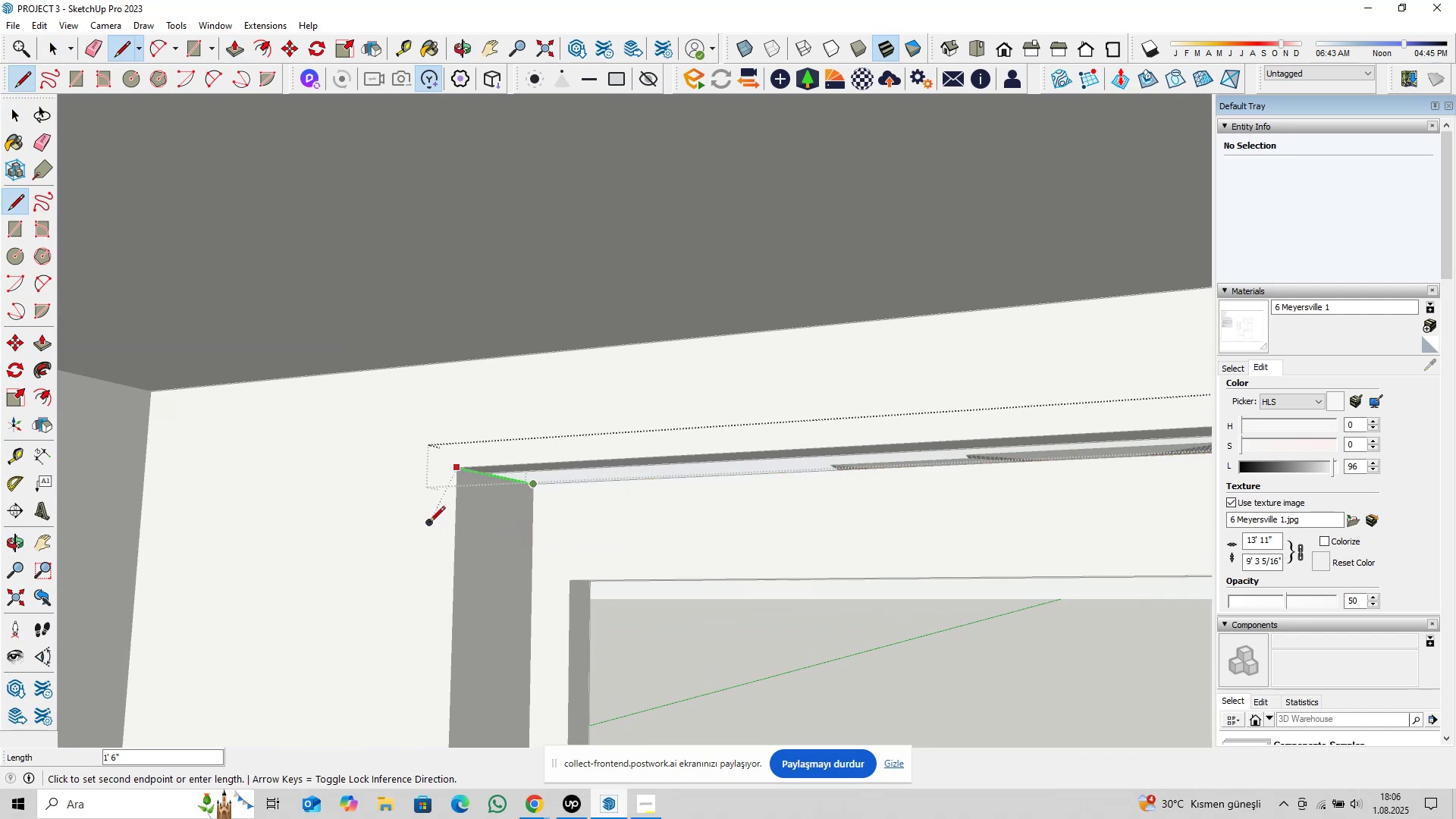 
left_click([429, 523])
 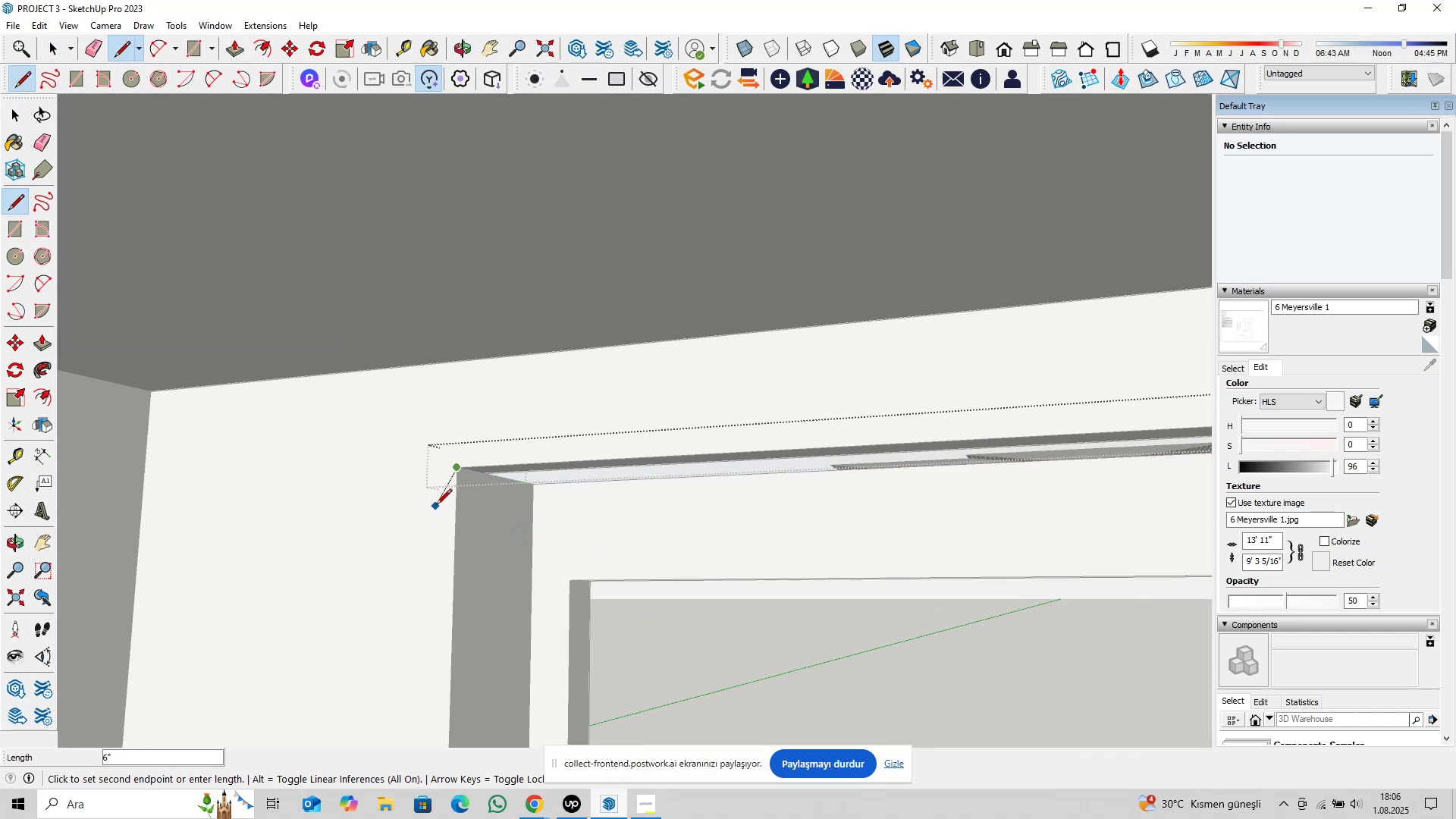 
key(ArrowRight)
 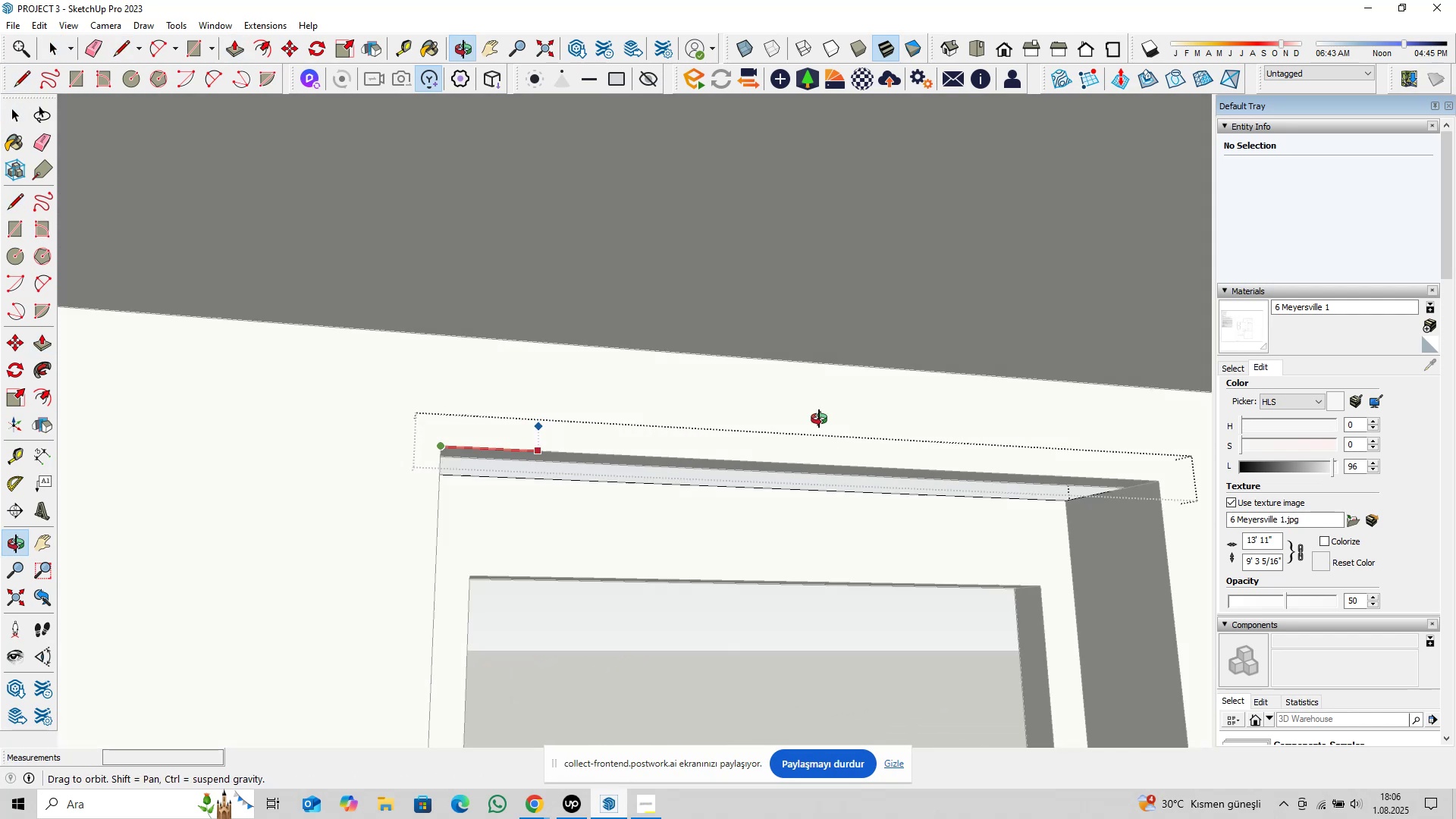 
key(Shift+ShiftLeft)
 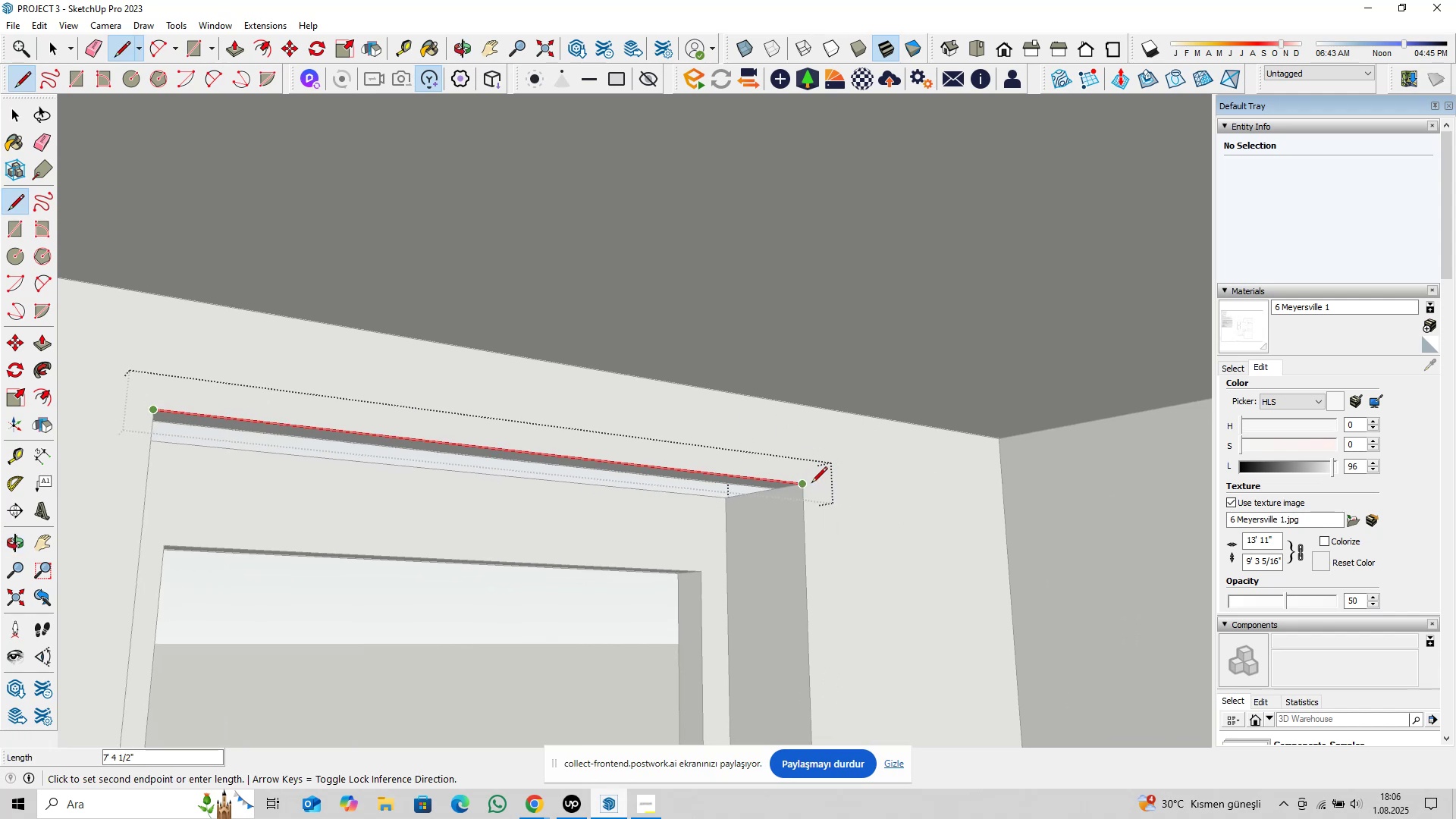 
left_click([808, 484])
 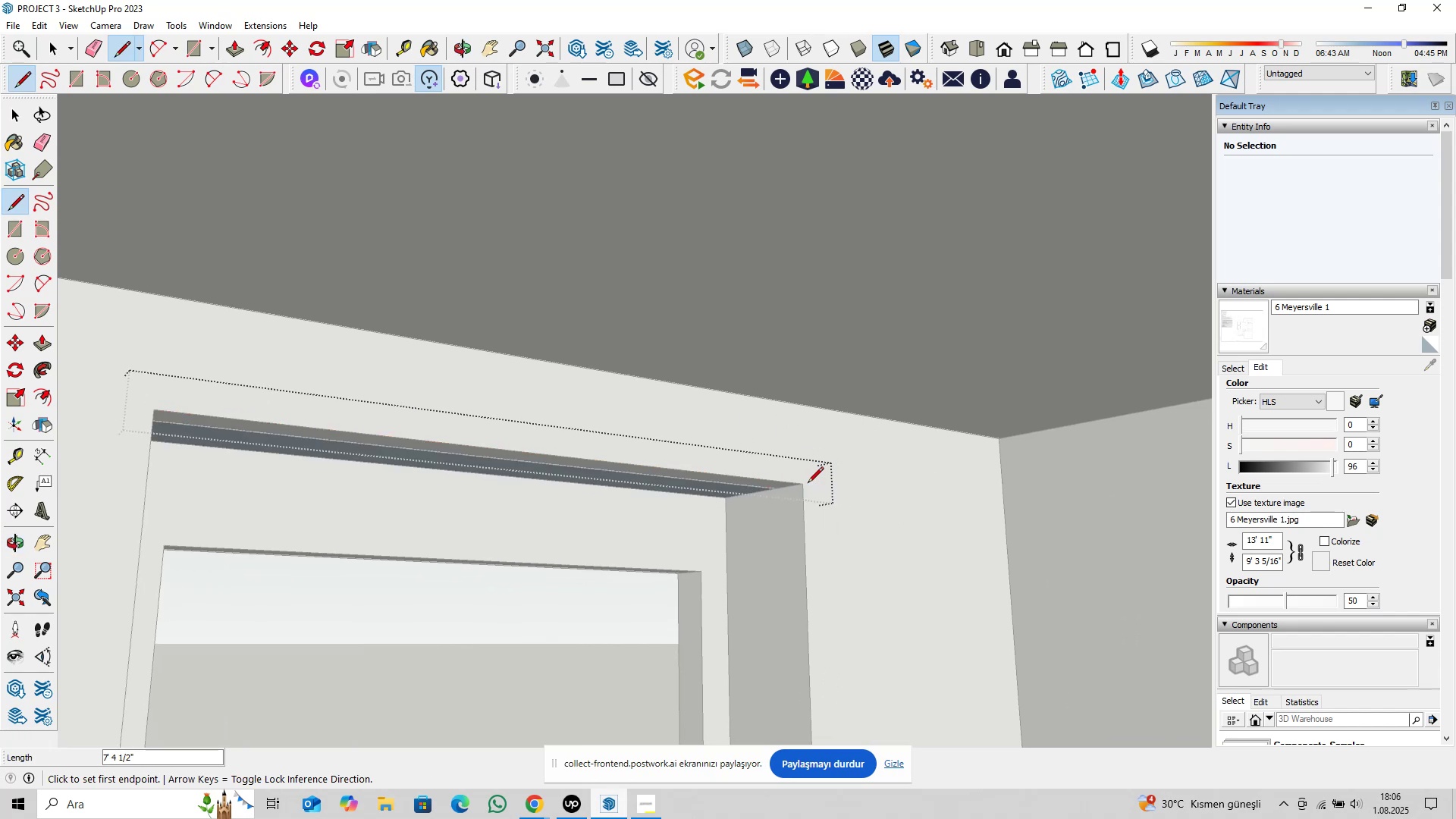 
key(Space)
 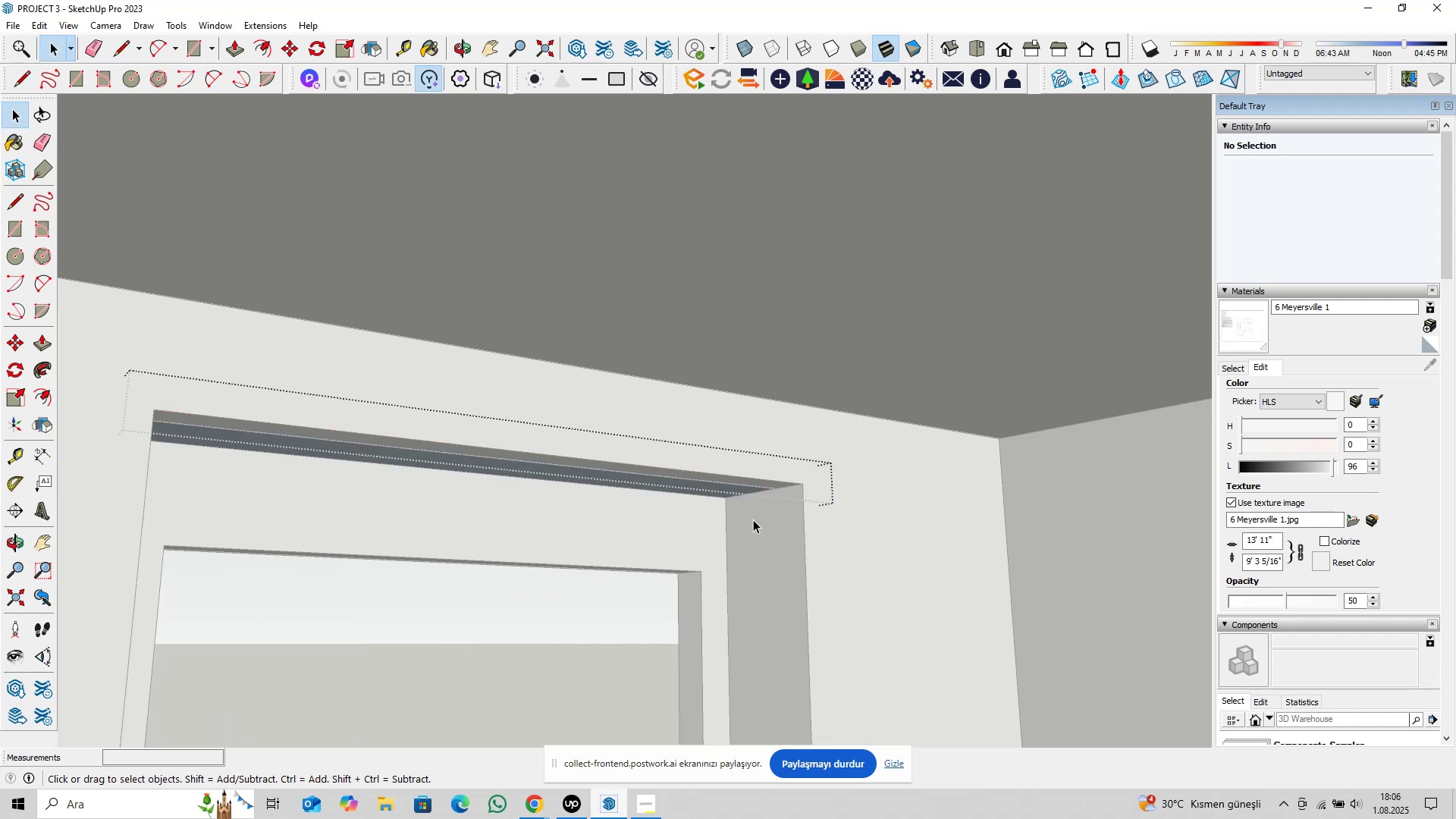 
scroll: coordinate [749, 522], scroll_direction: up, amount: 5.0
 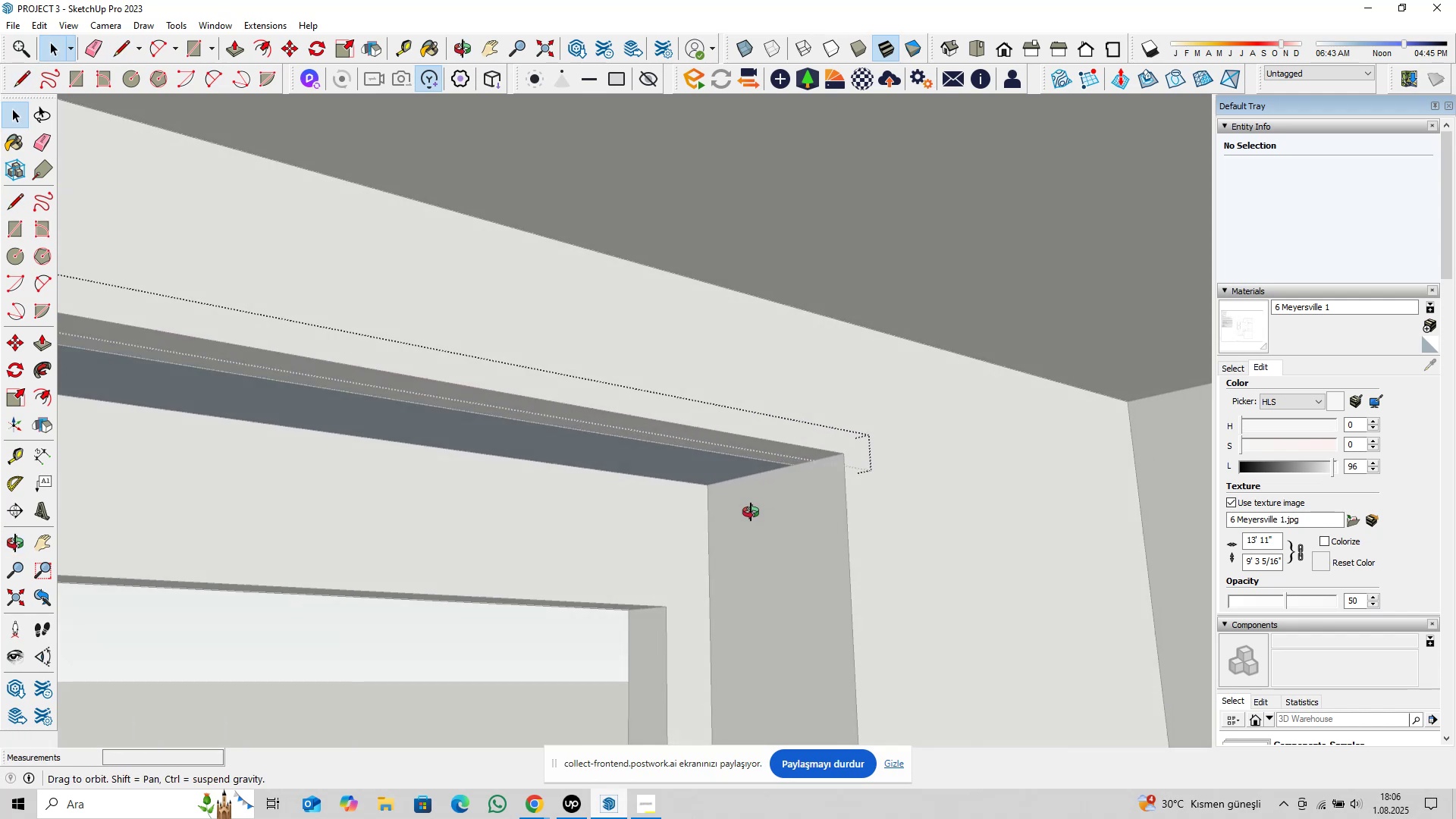 
key(P)
 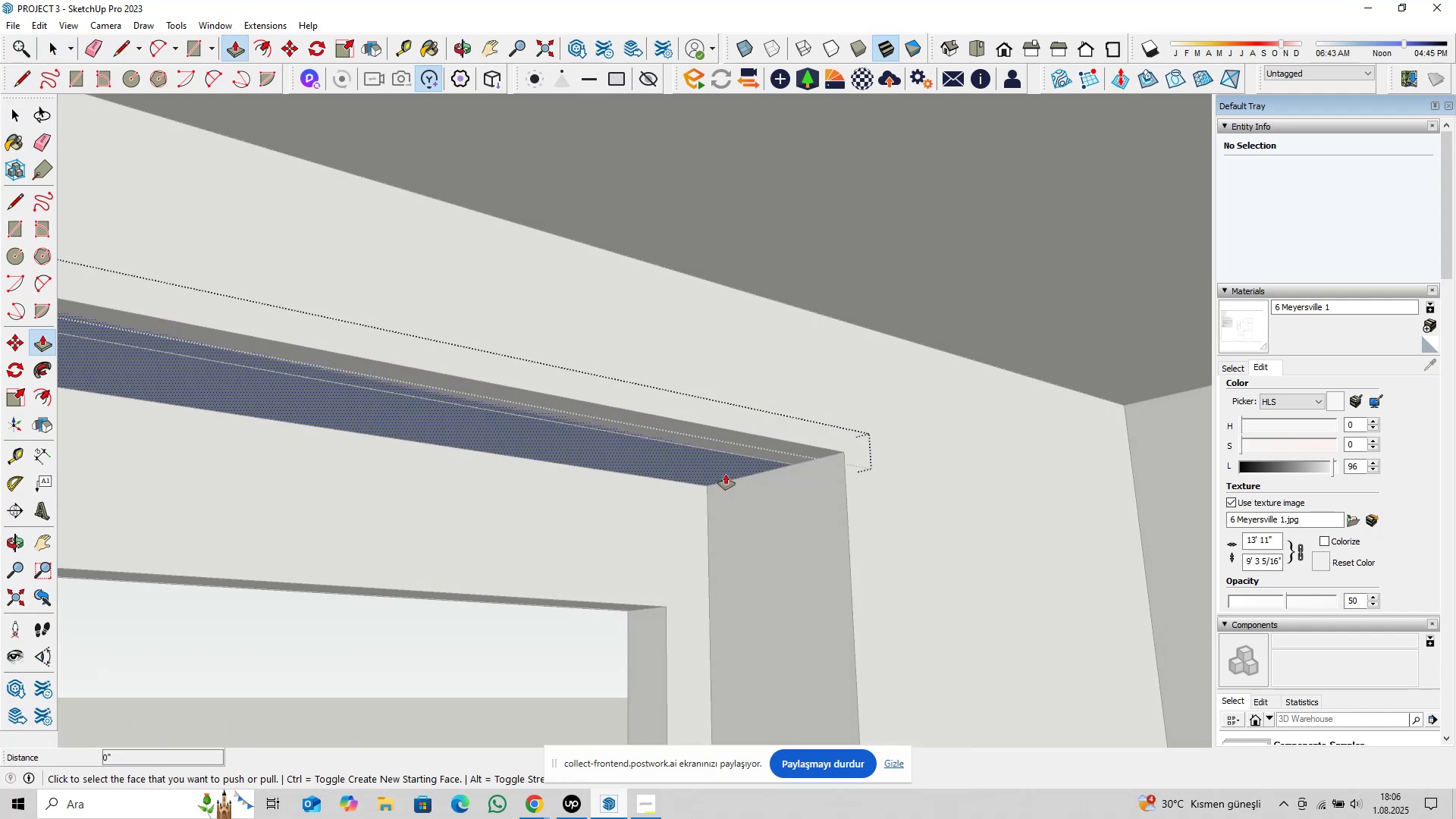 
left_click([726, 474])
 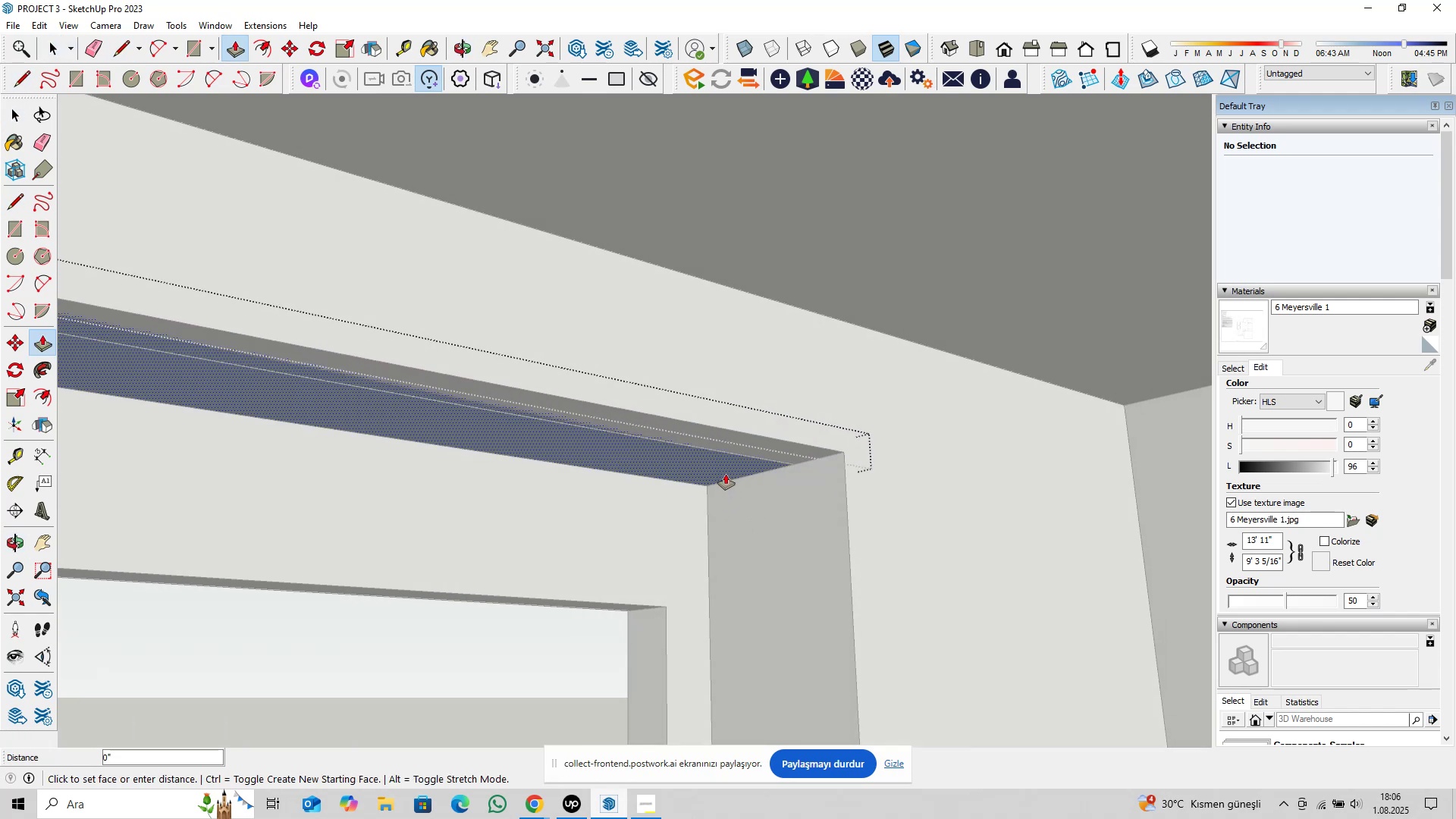 
key(Control+ControlLeft)
 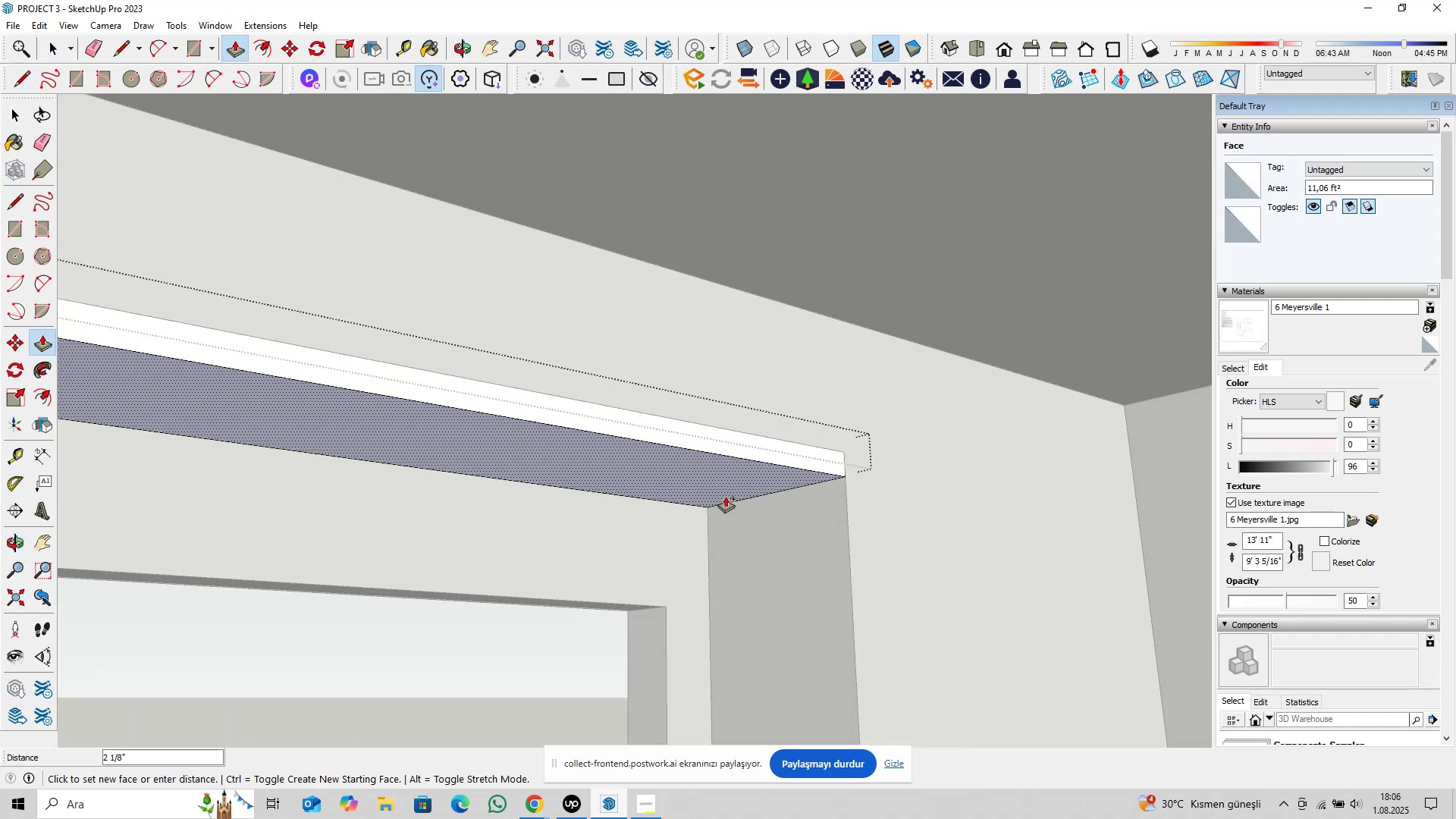 
key(6)
 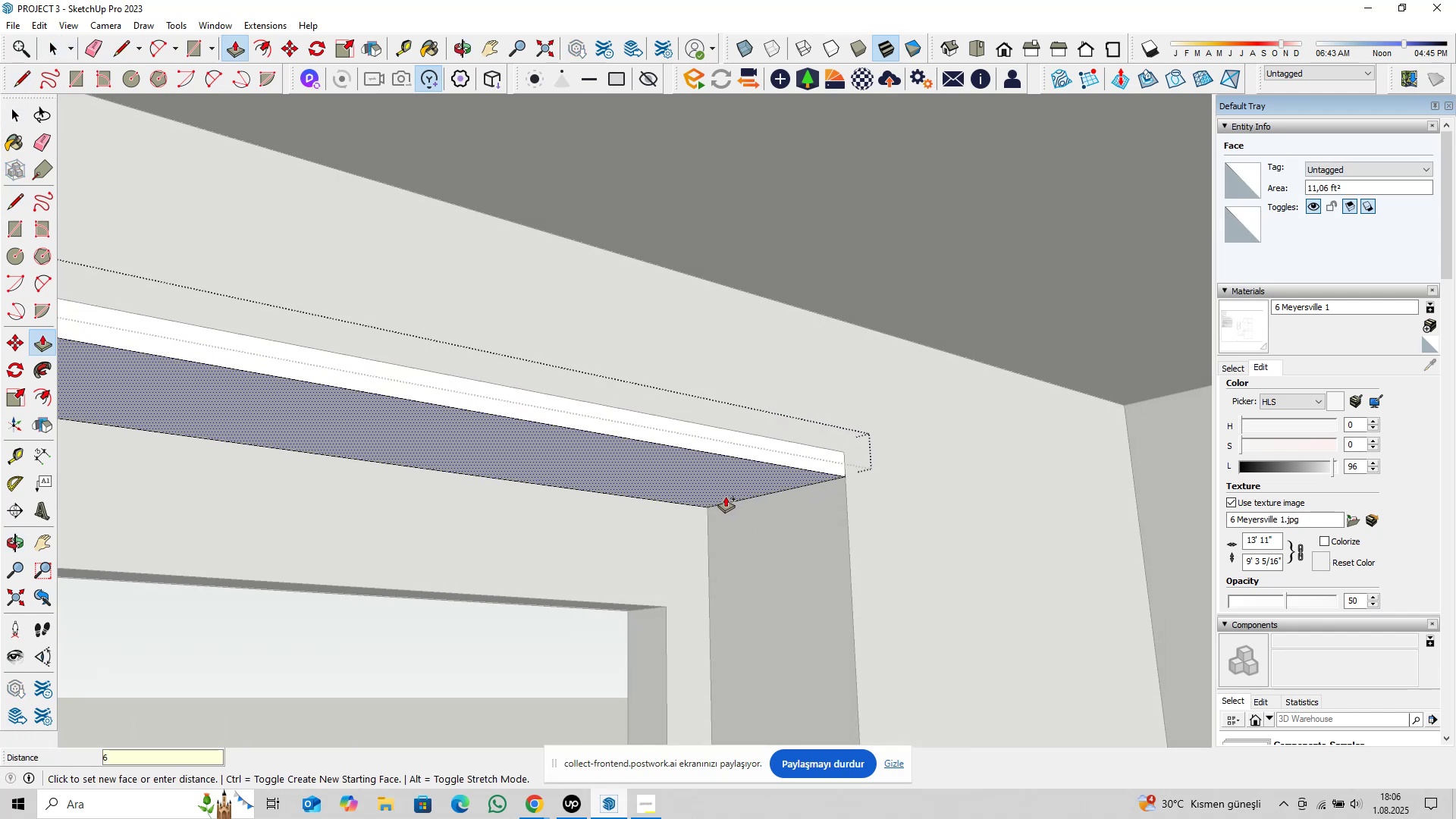 
key(Enter)
 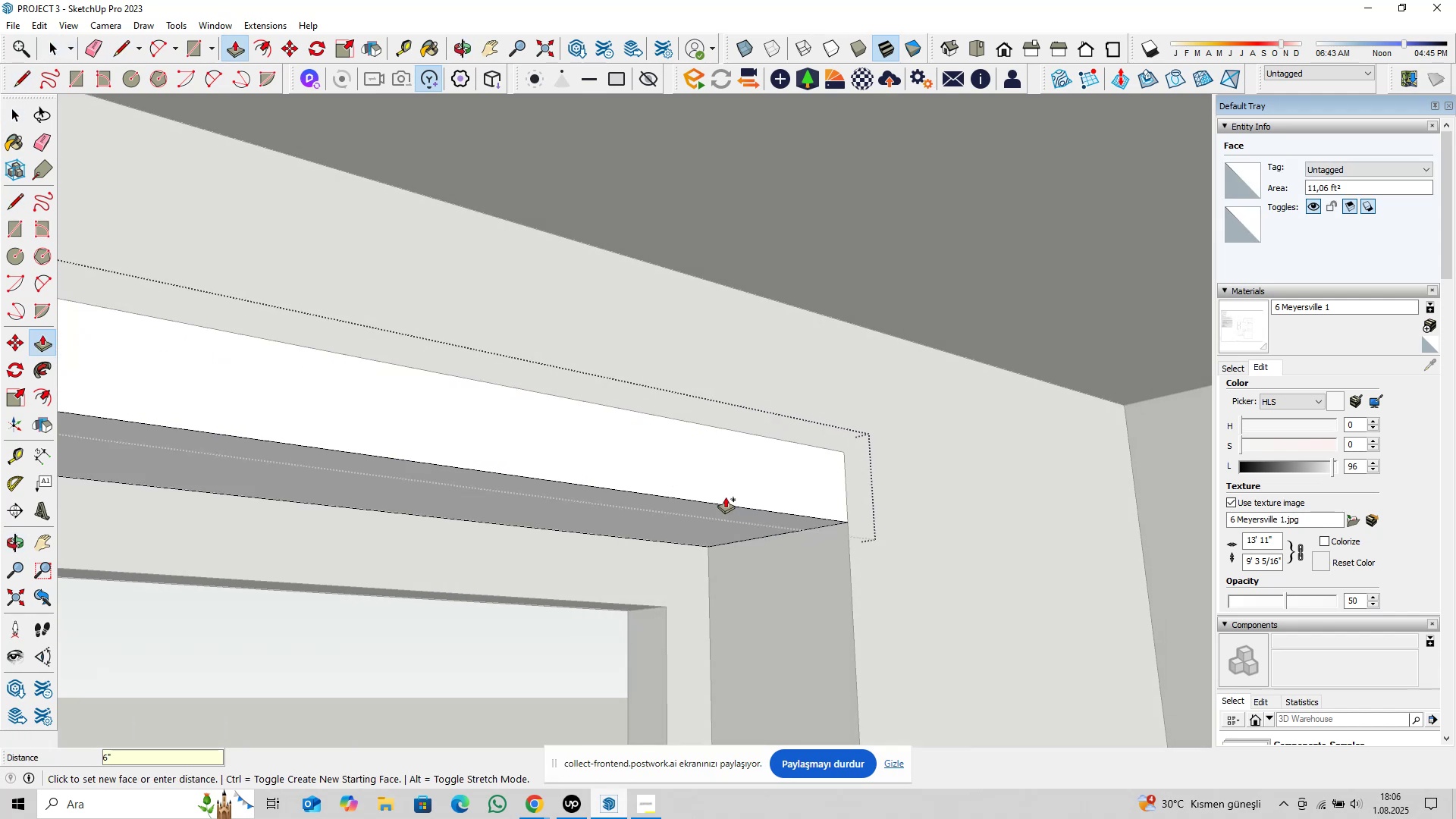 
scroll: coordinate [708, 507], scroll_direction: down, amount: 4.0
 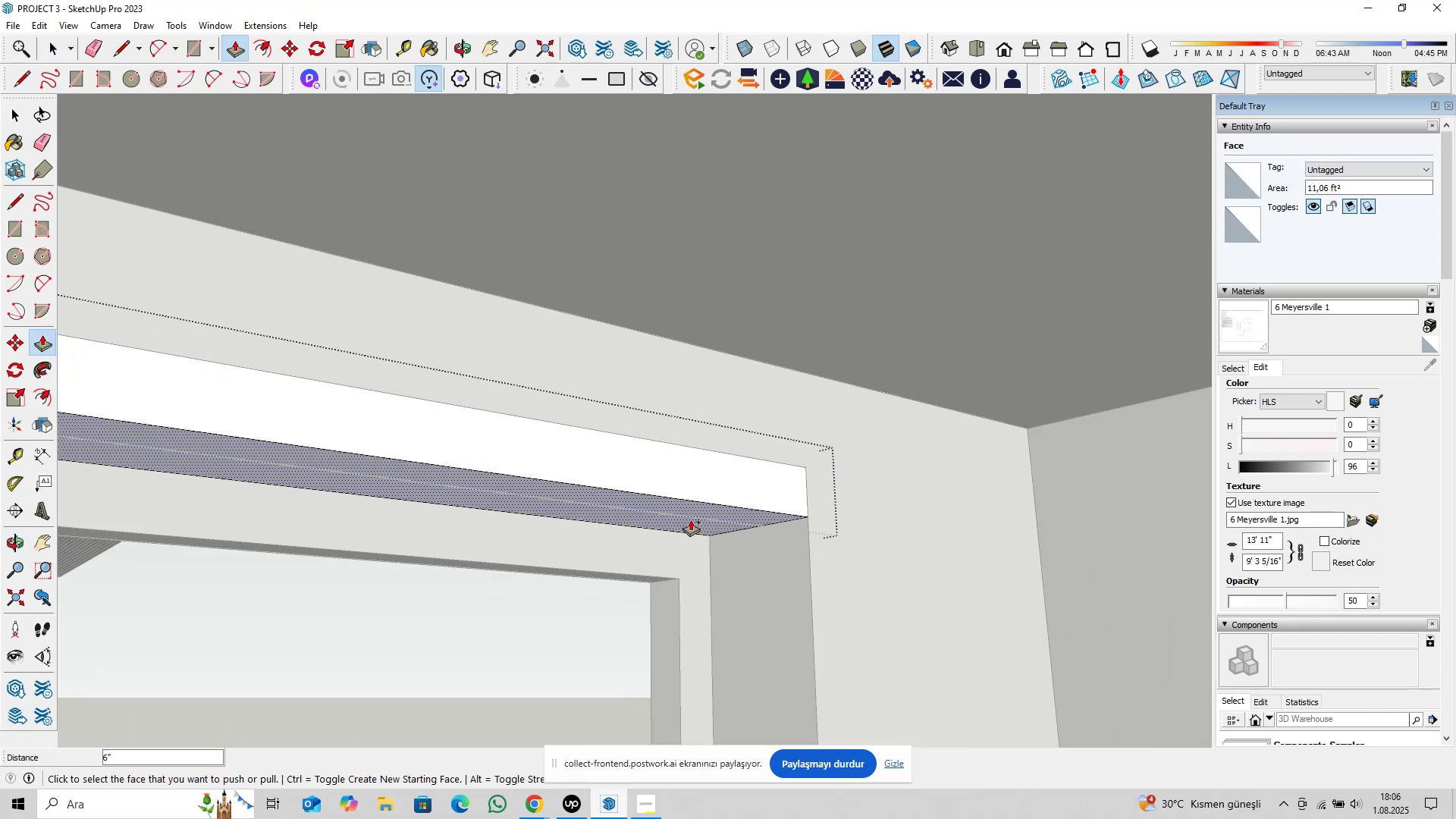 
key(Space)
 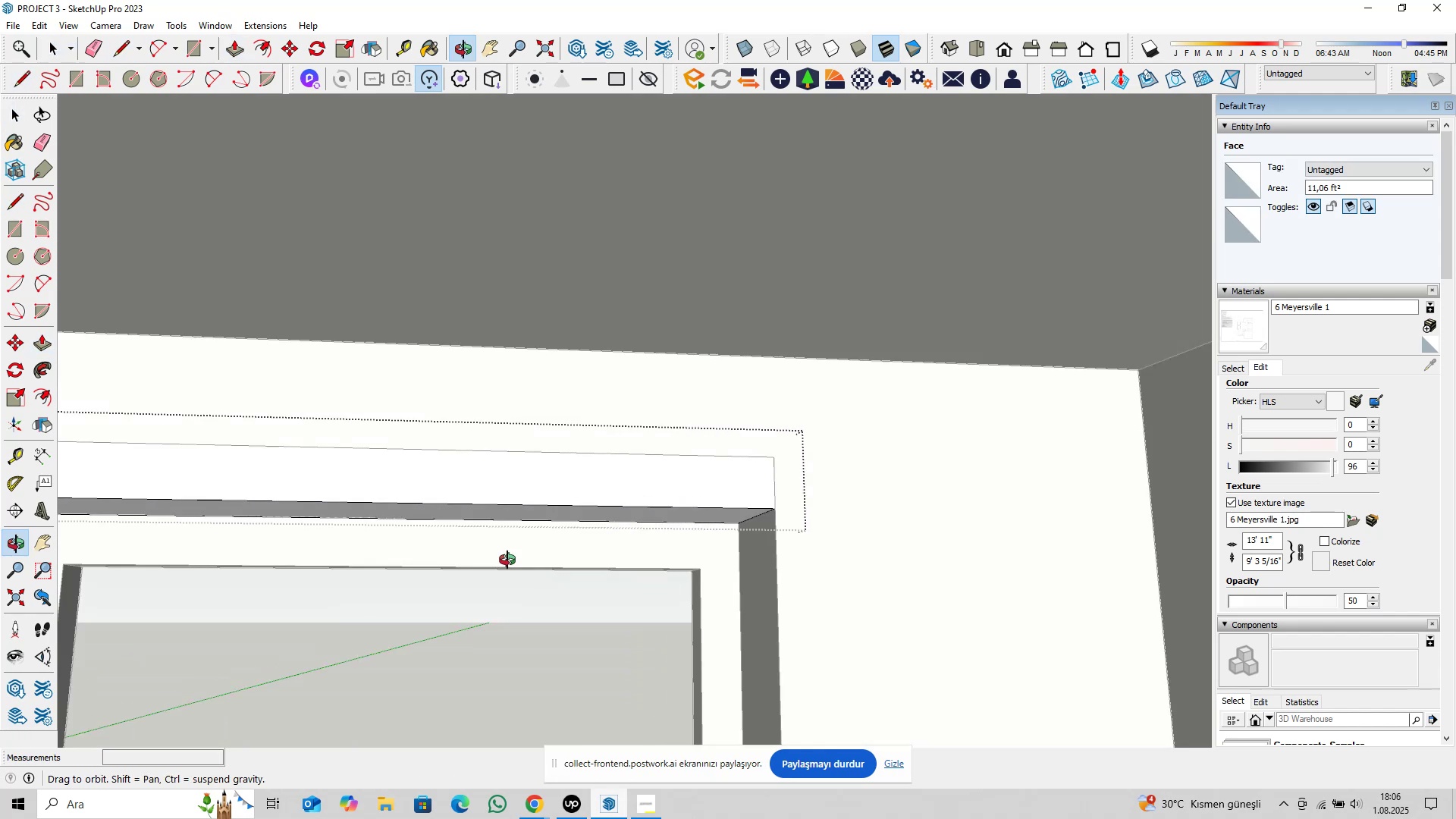 
hold_key(key=ShiftLeft, duration=0.34)
 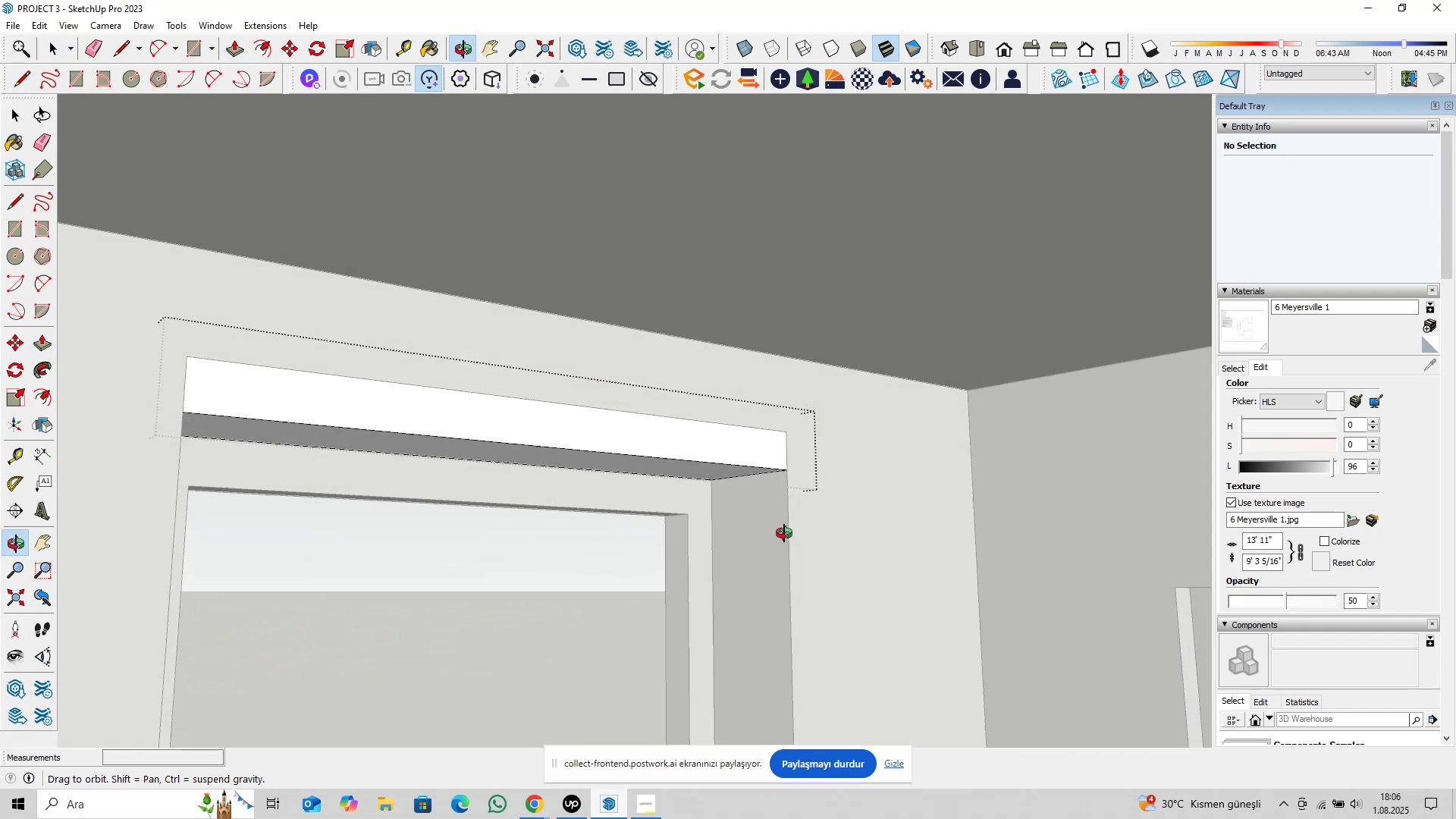 
key(Escape)
 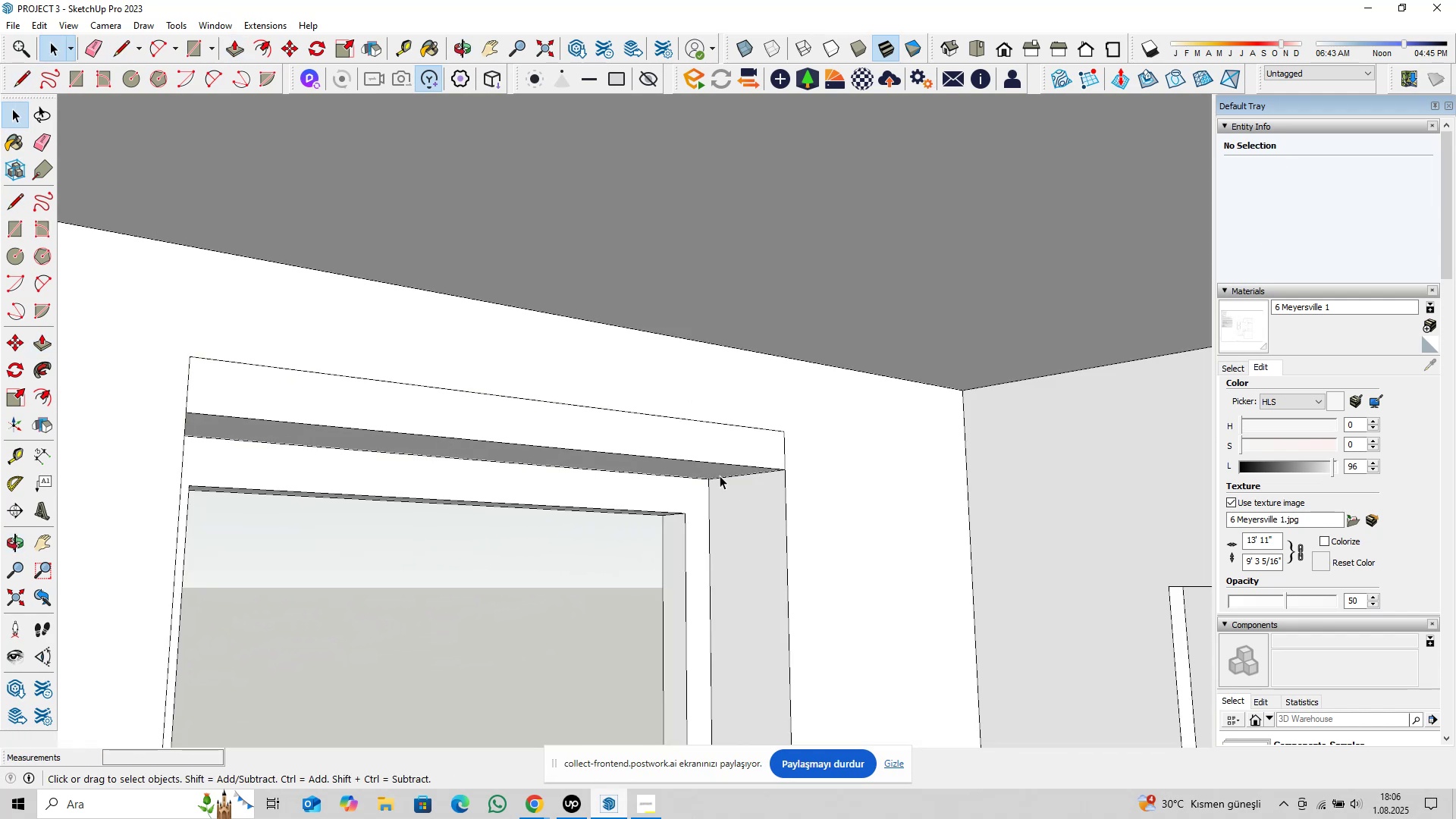 
left_click([718, 472])
 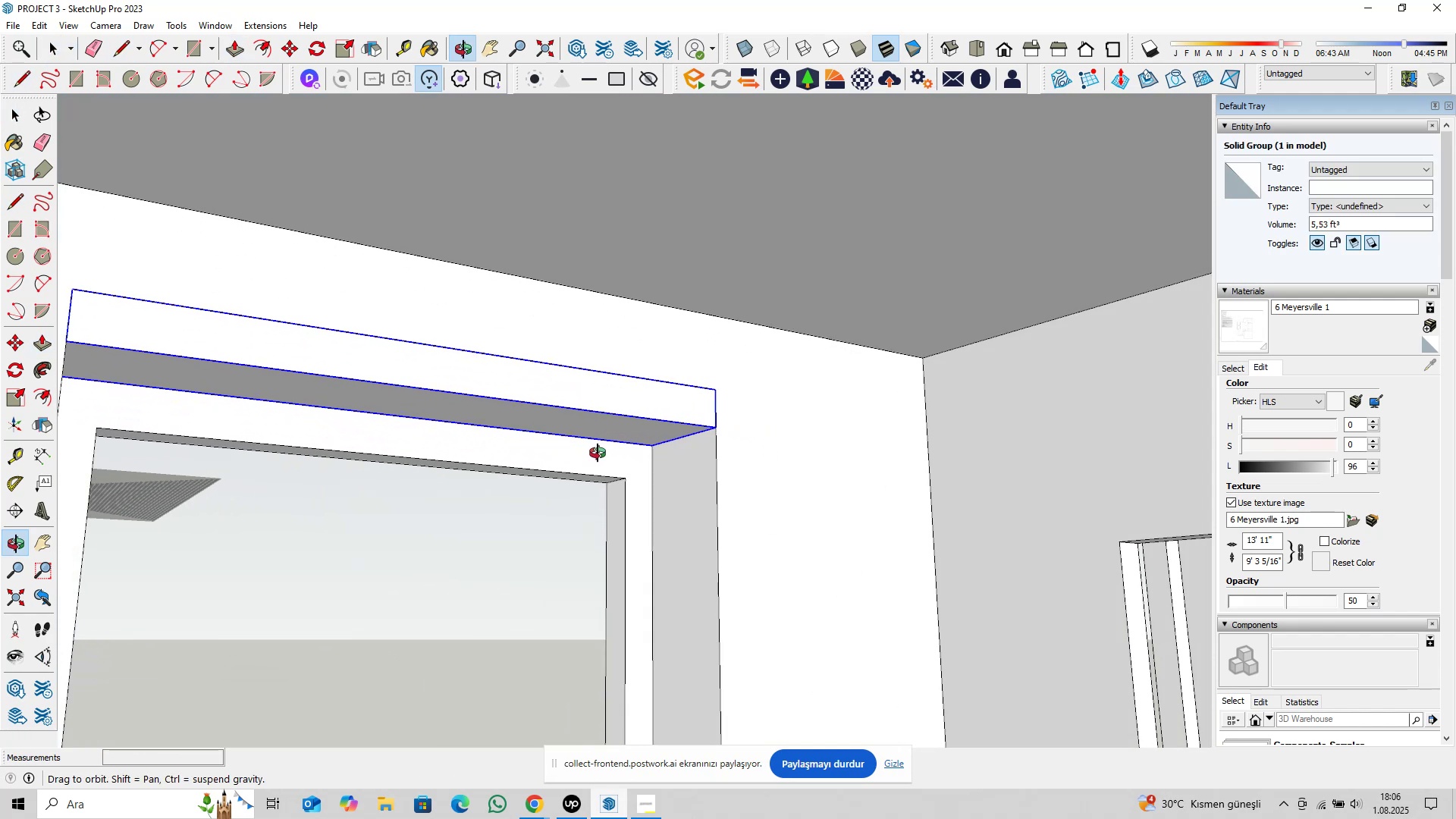 
hold_key(key=ShiftLeft, duration=0.37)
 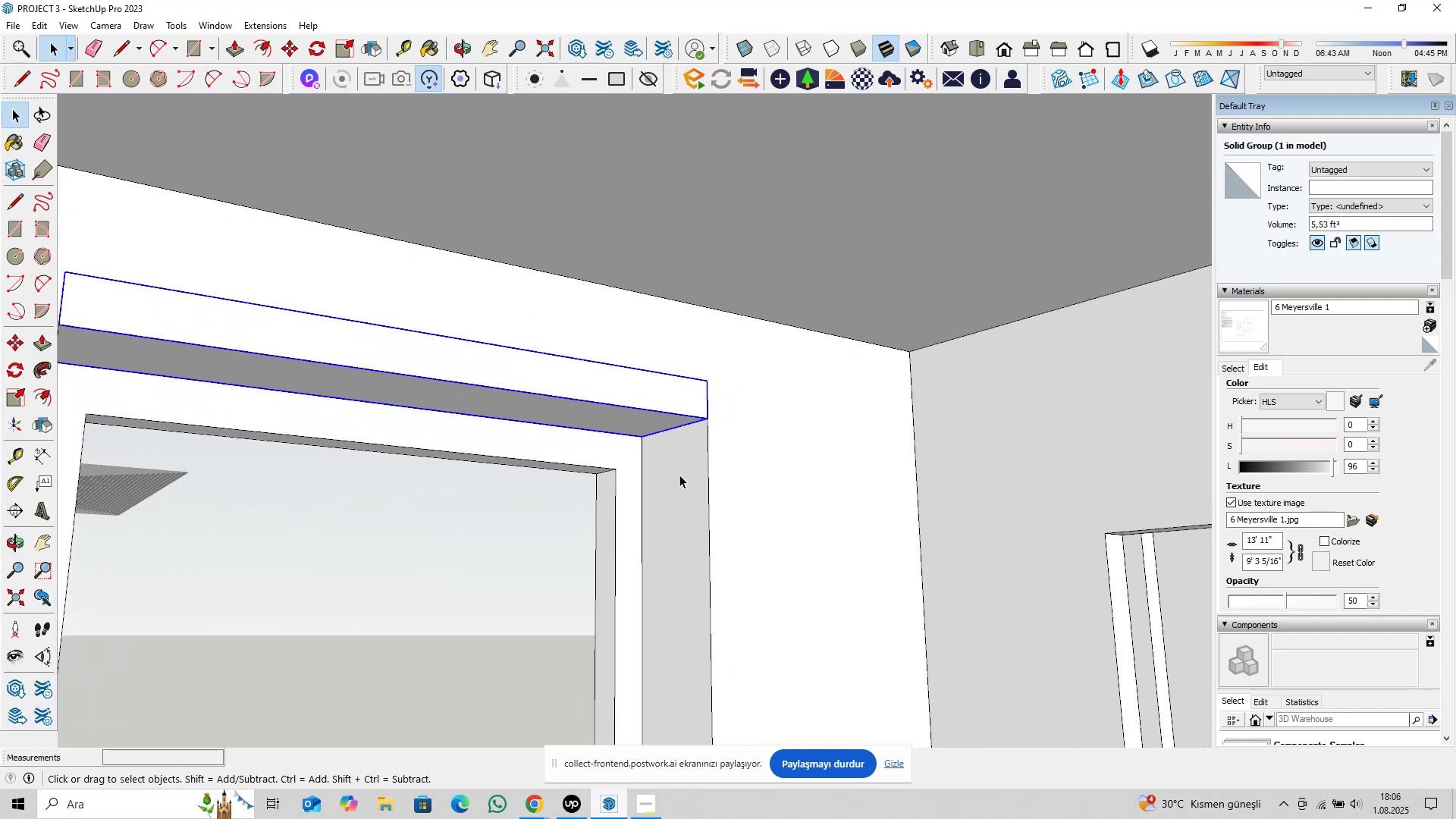 
key(M)
 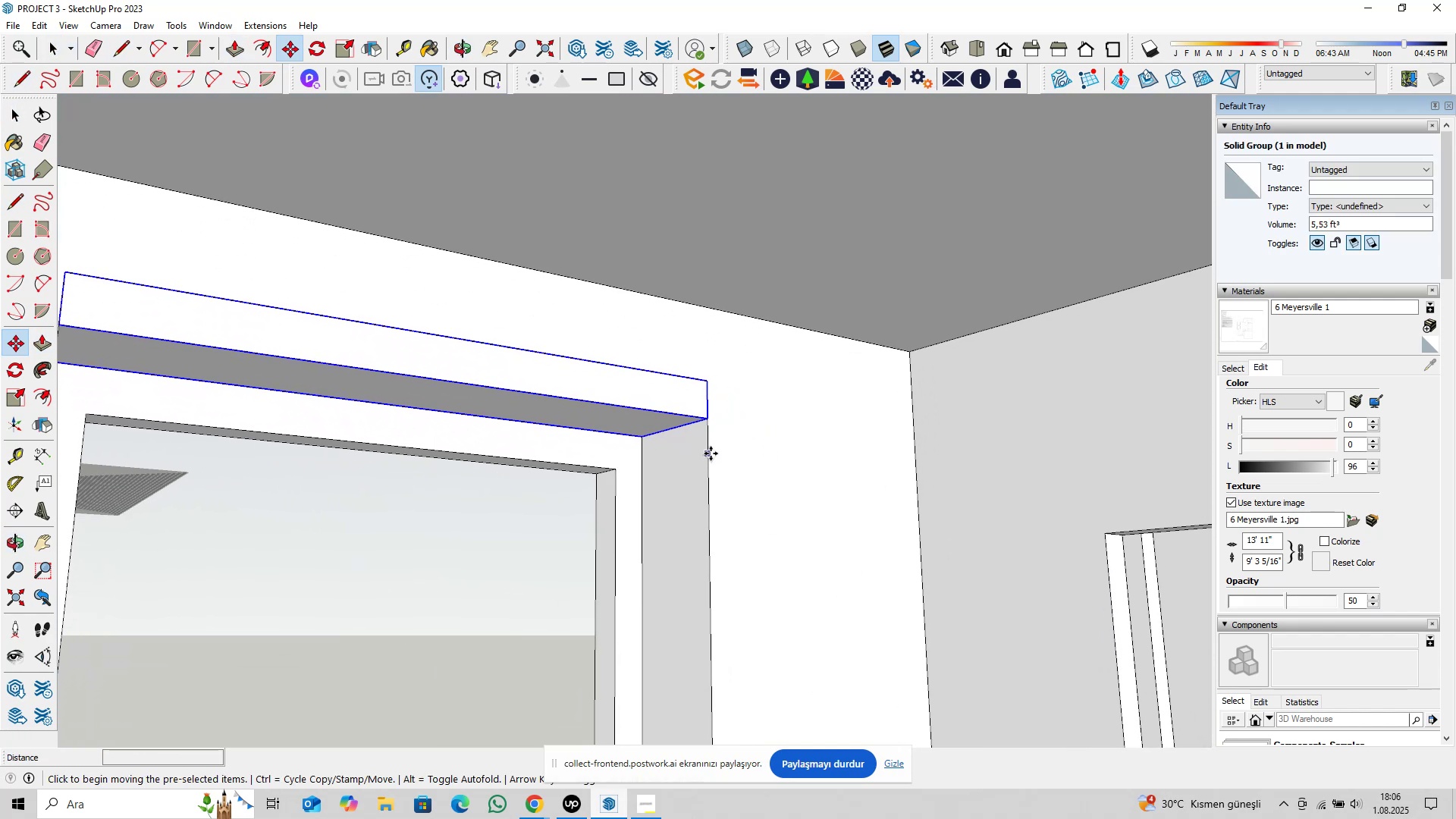 
left_click([711, 453])
 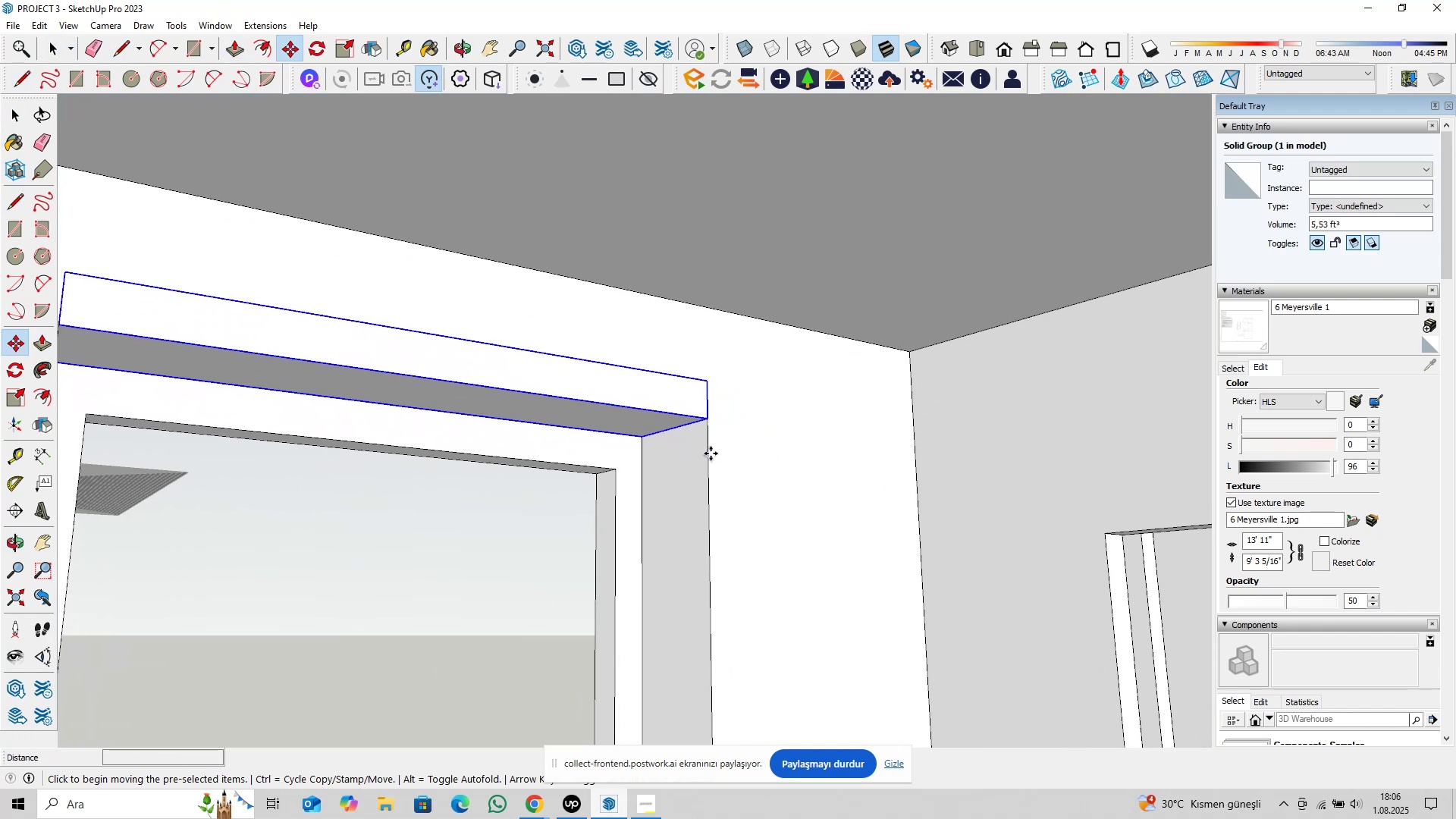 
key(Control+ControlLeft)
 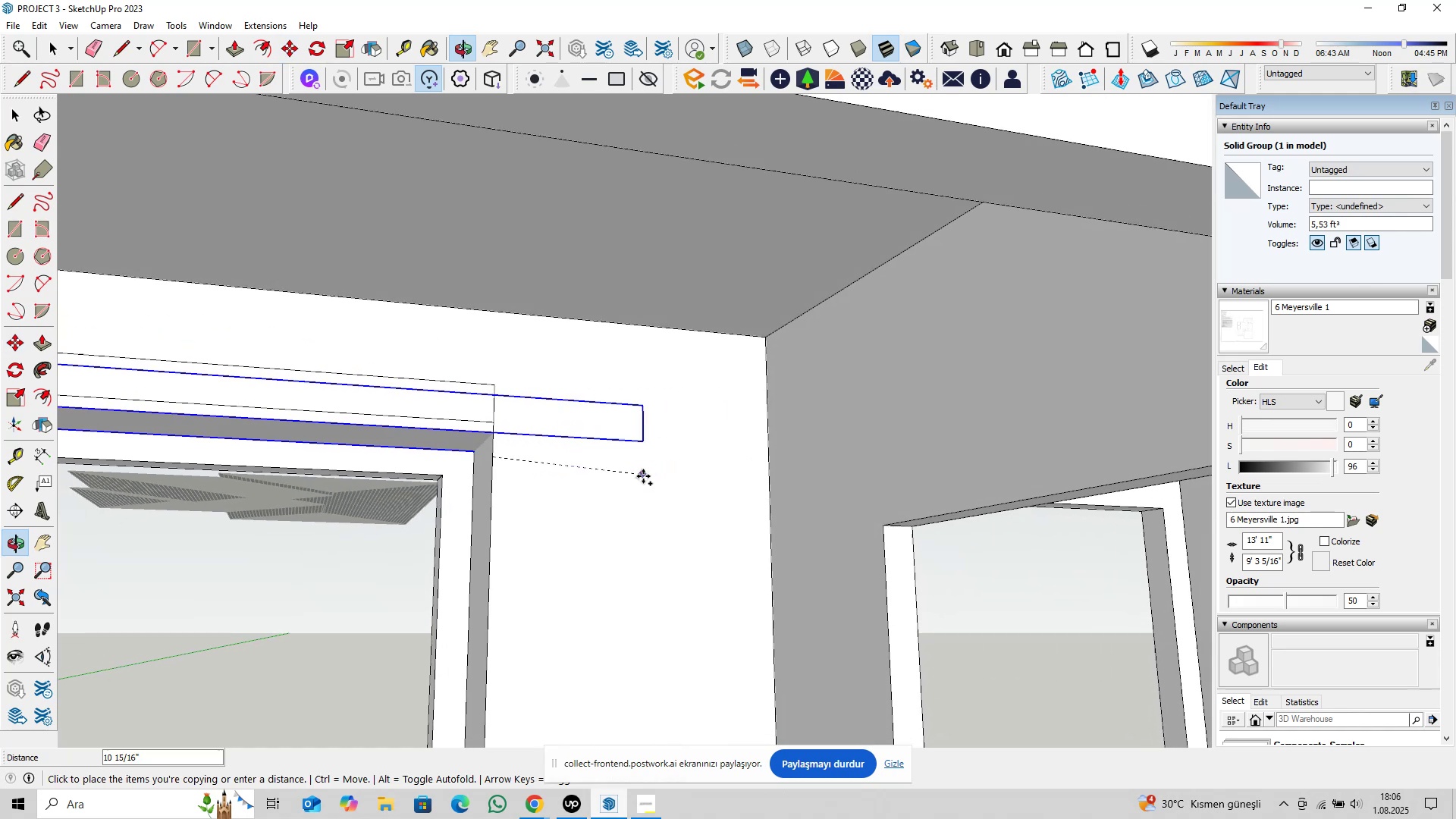 
hold_key(key=ShiftLeft, duration=0.48)
 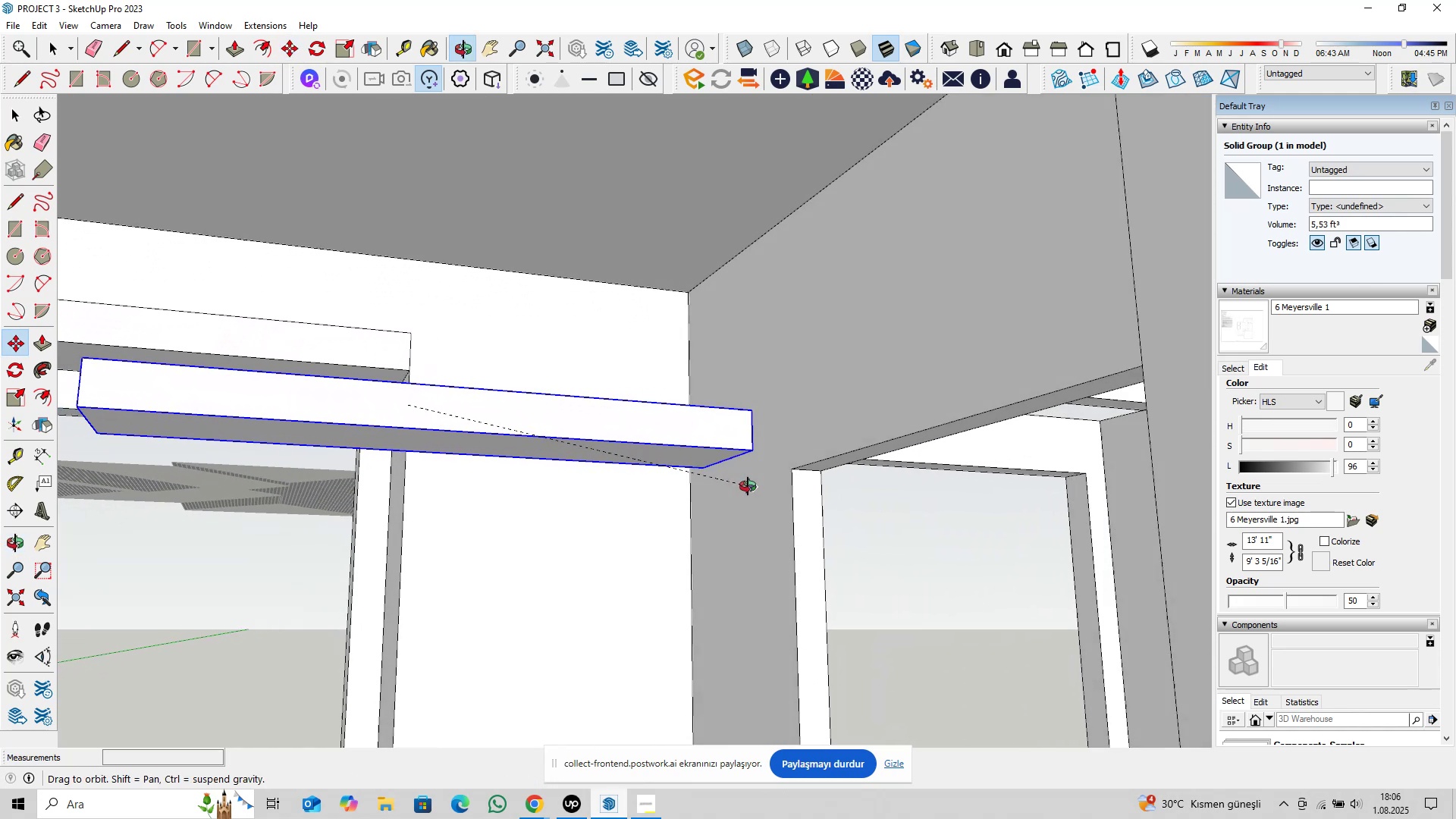 
key(ArrowLeft)
 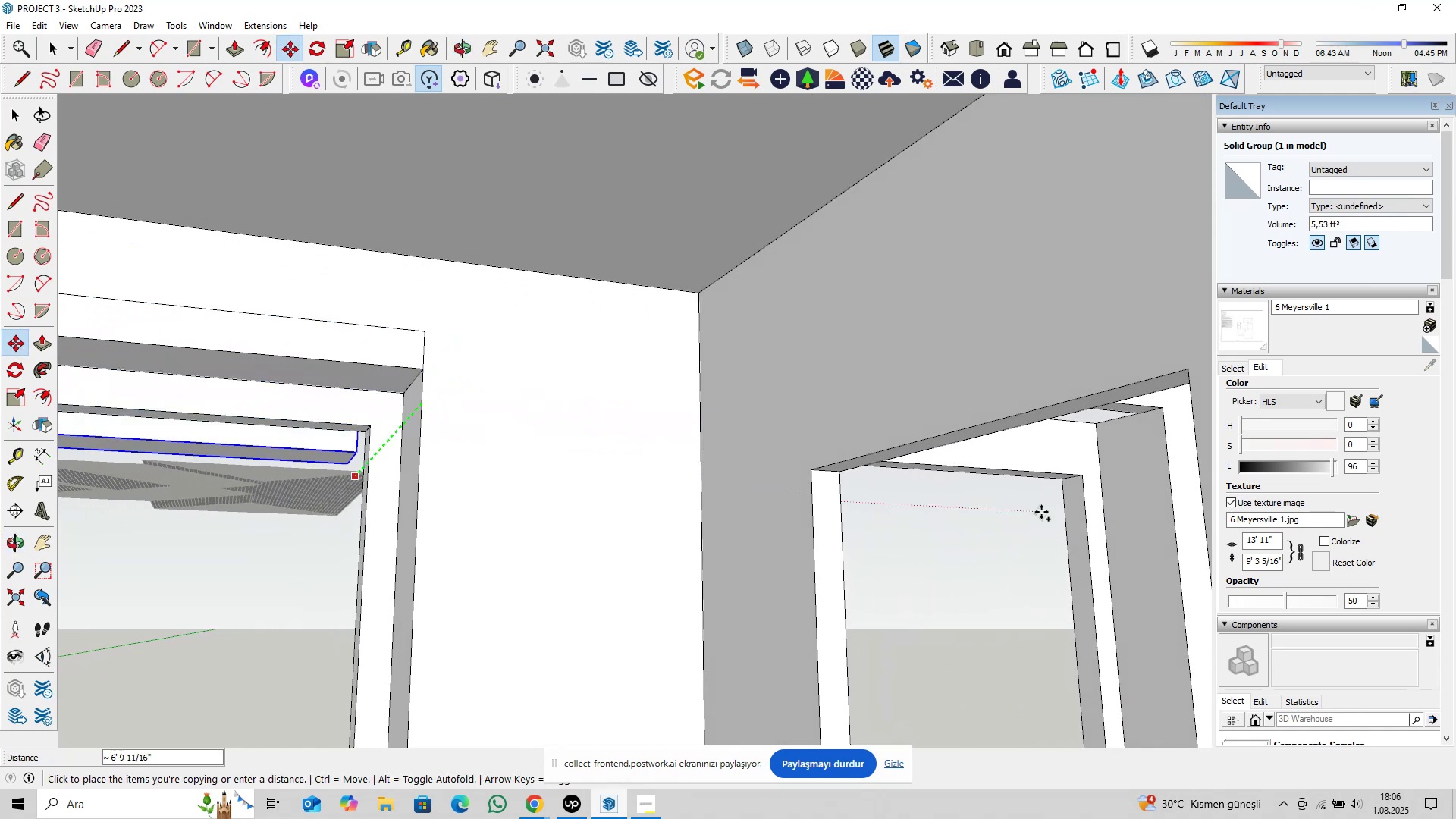 
key(ArrowRight)
 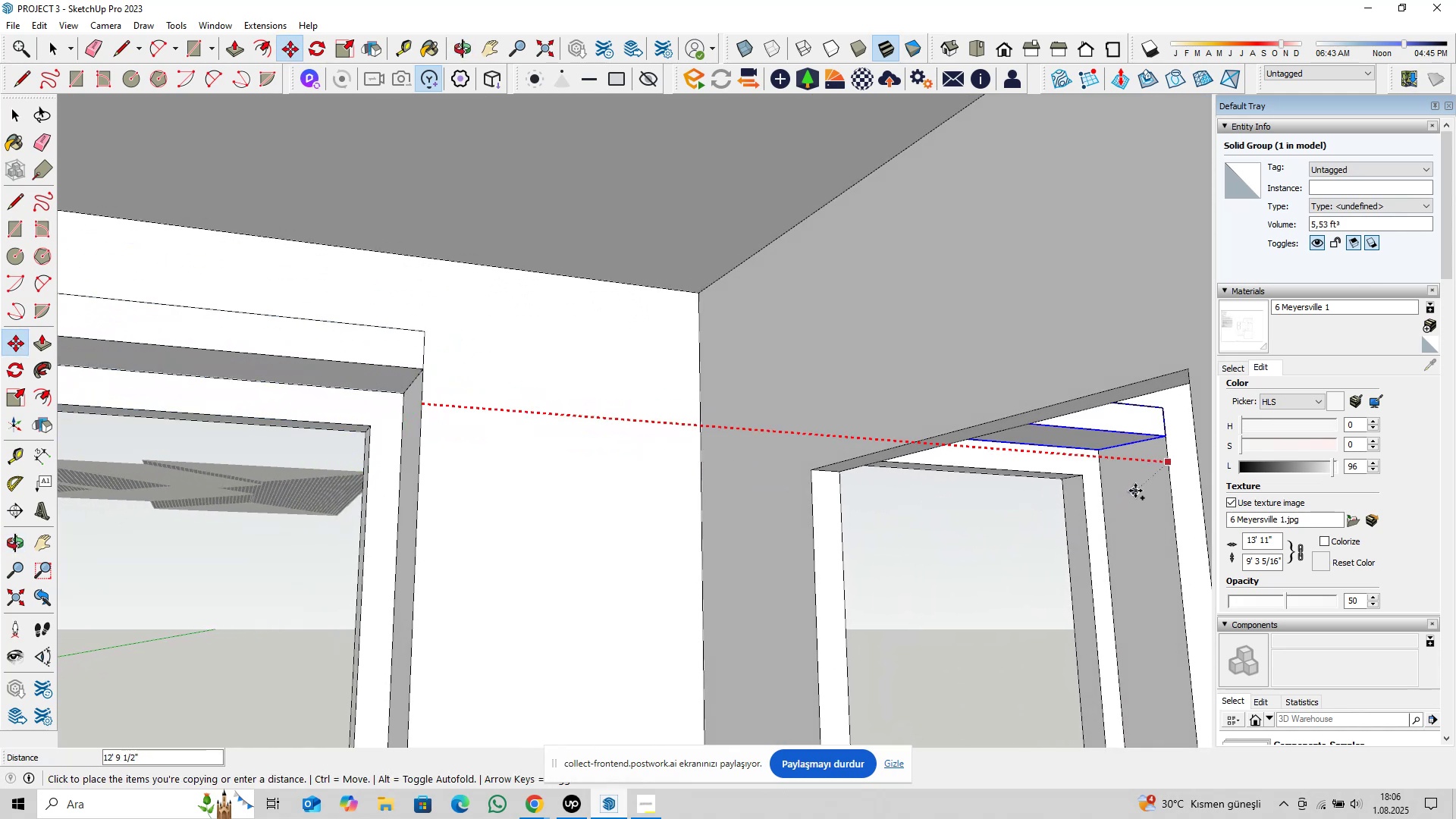 
scroll: coordinate [1134, 485], scroll_direction: up, amount: 8.0
 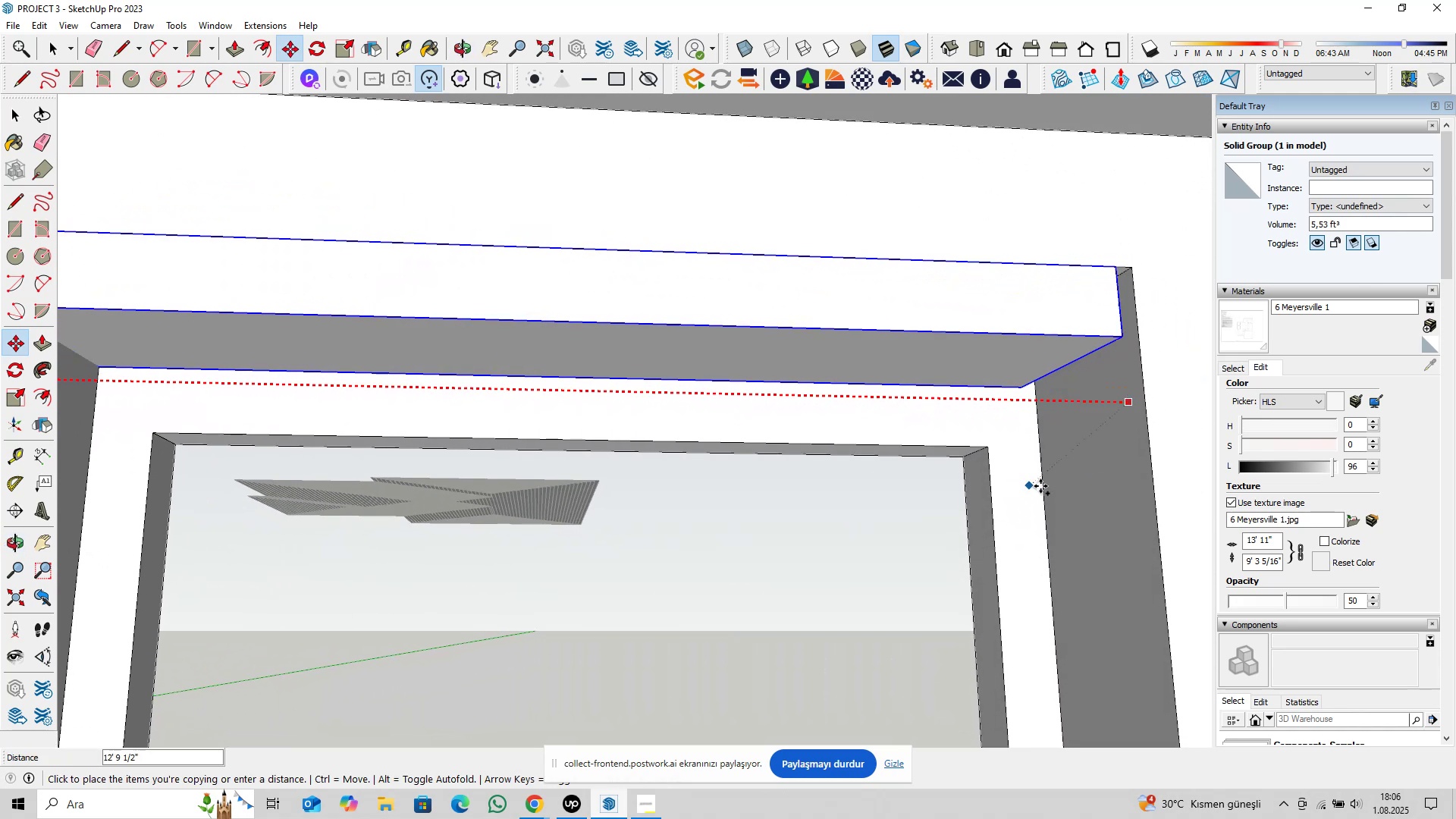 
left_click([1105, 475])
 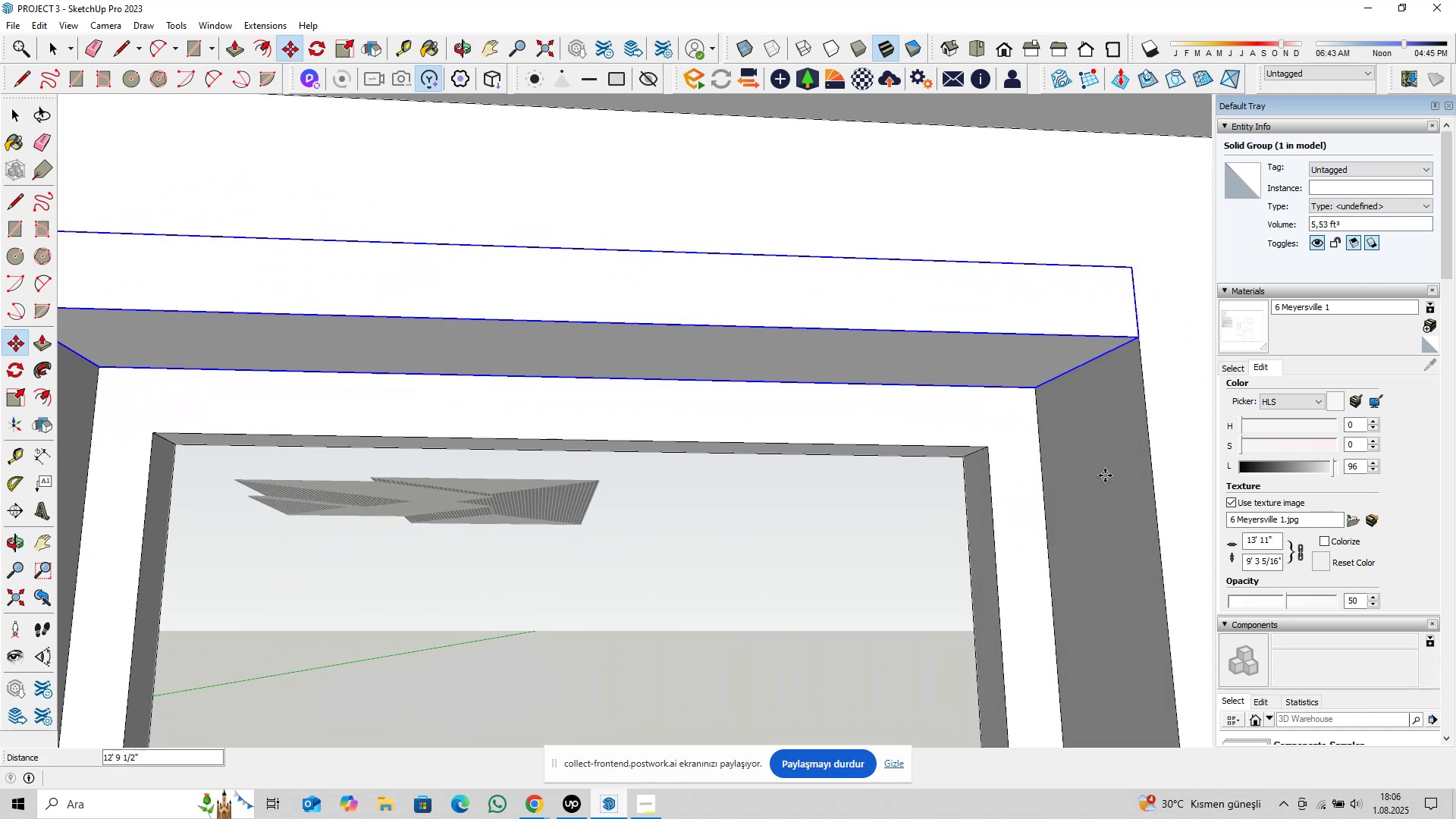 
key(Space)
 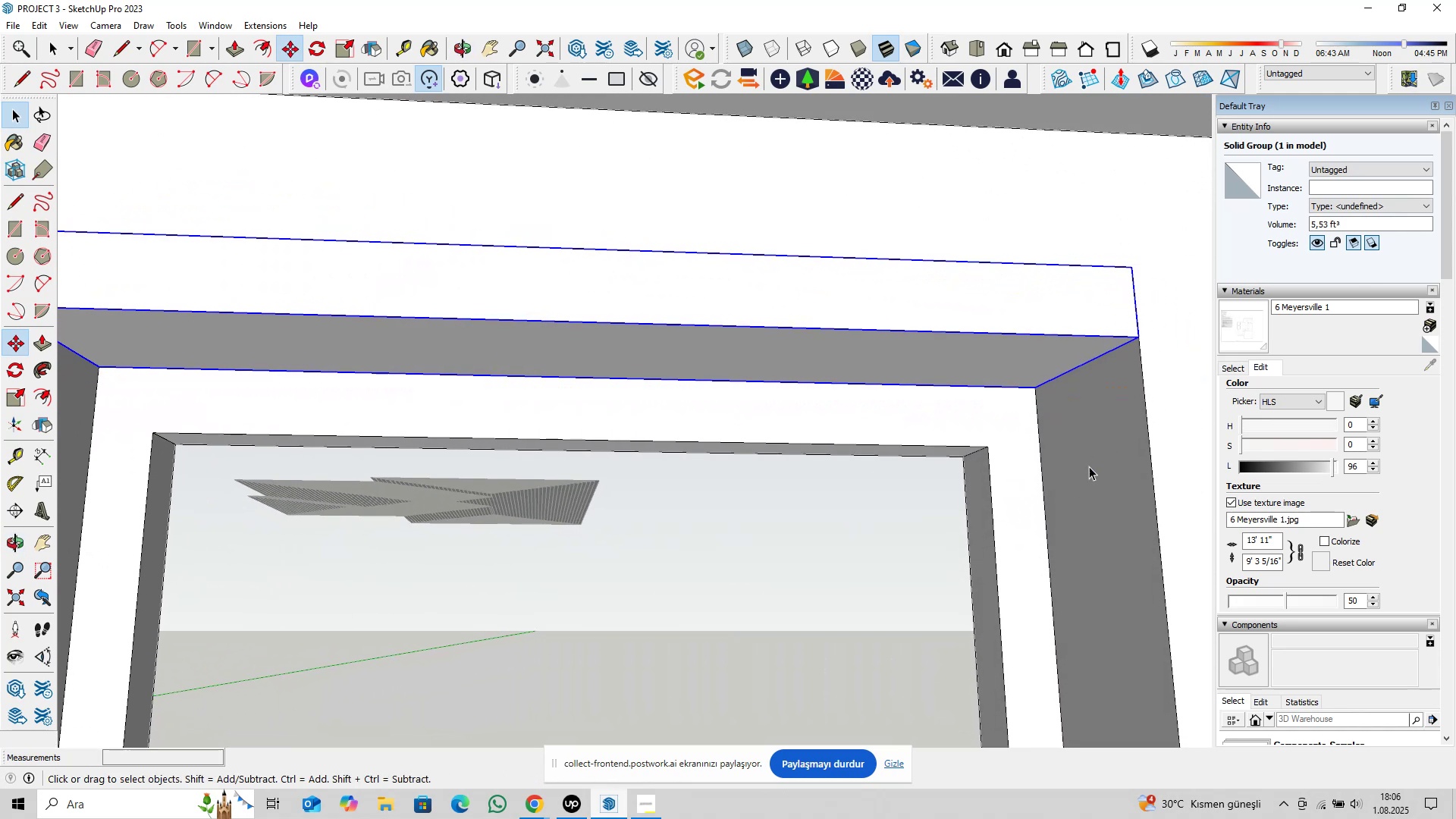 
scroll: coordinate [1001, 428], scroll_direction: down, amount: 4.0
 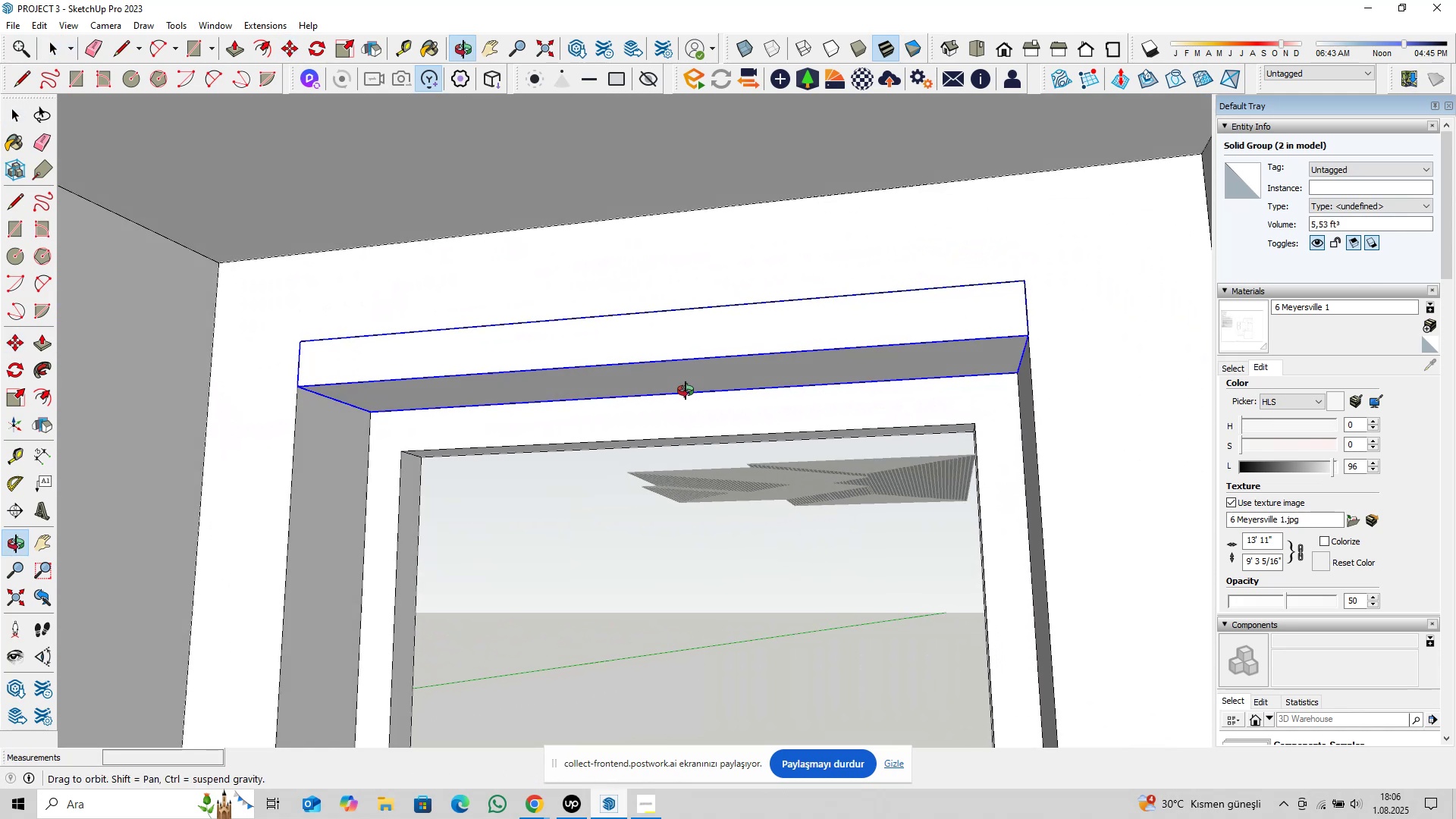 
hold_key(key=ShiftLeft, duration=0.4)
 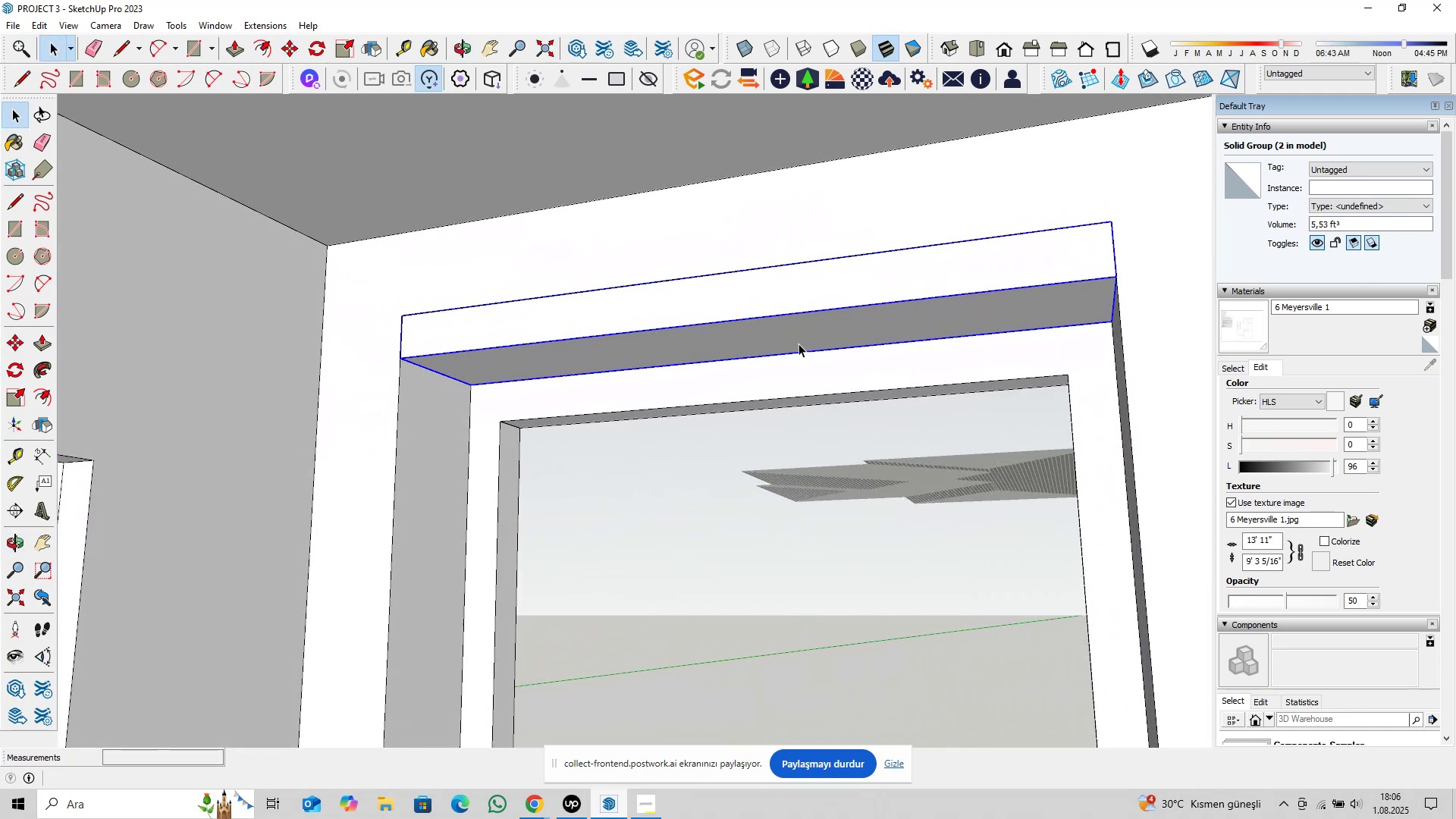 
scroll: coordinate [793, 343], scroll_direction: down, amount: 1.0
 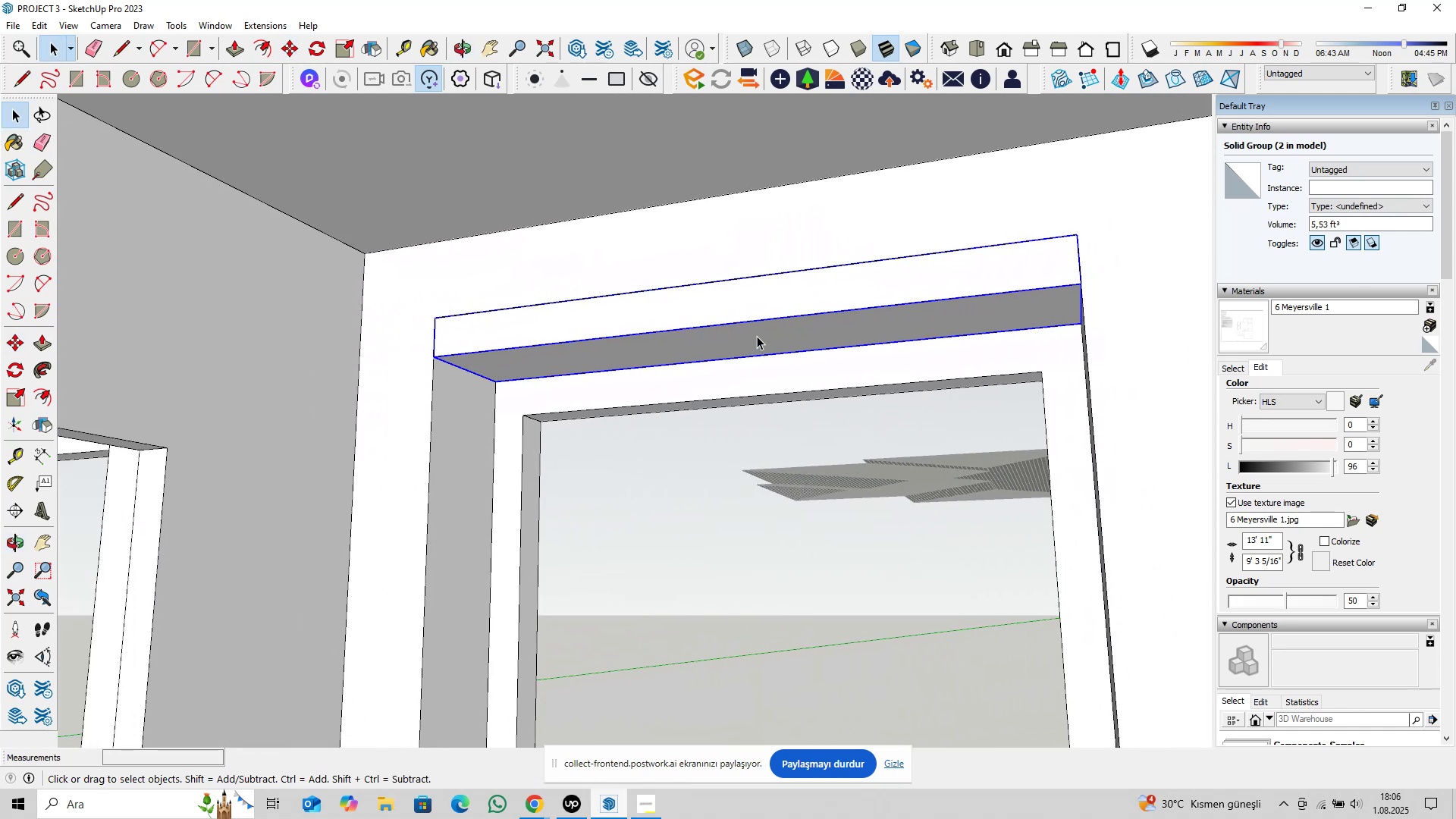 
hold_key(key=ShiftLeft, duration=0.32)
 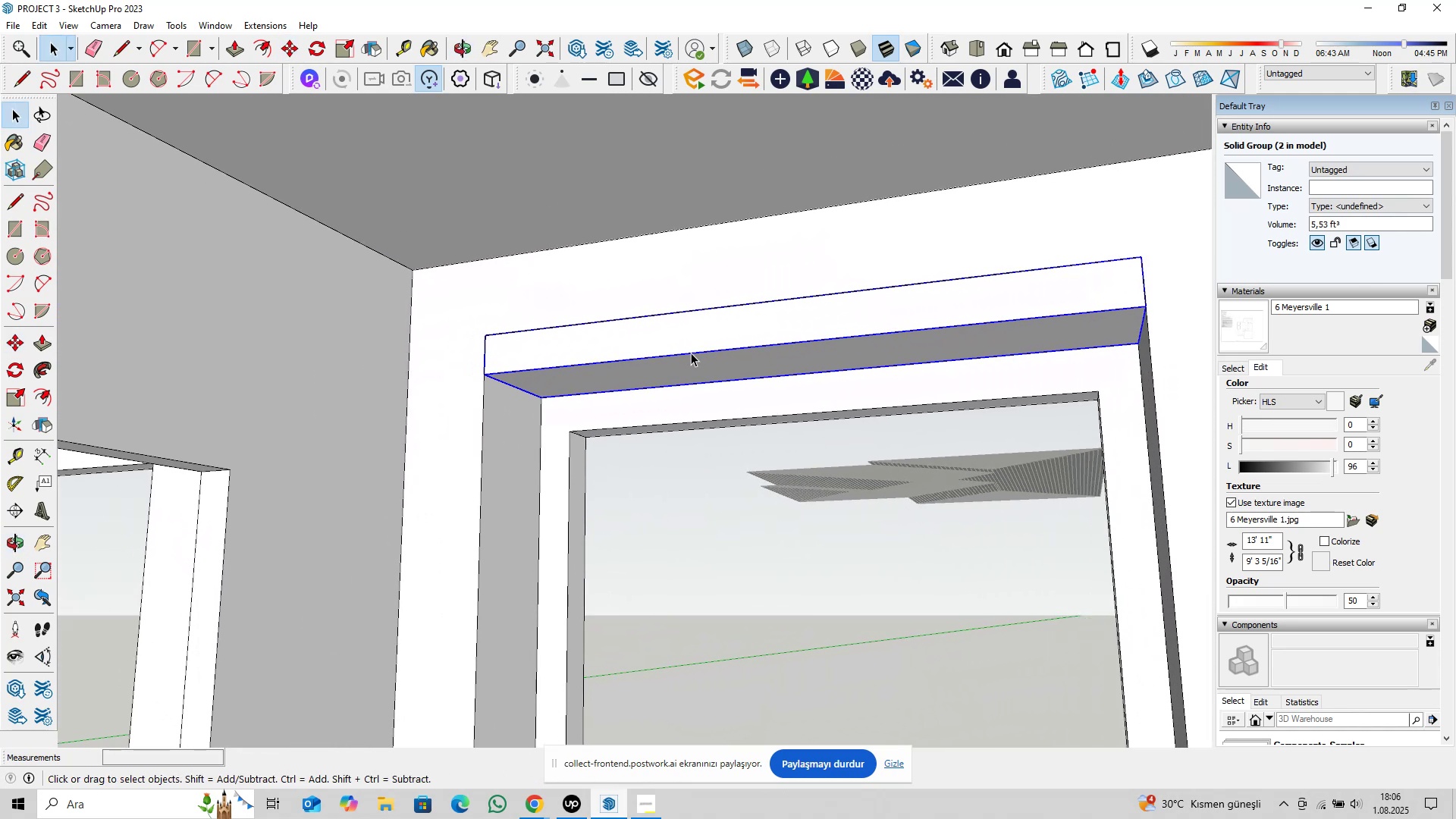 
double_click([691, 353])
 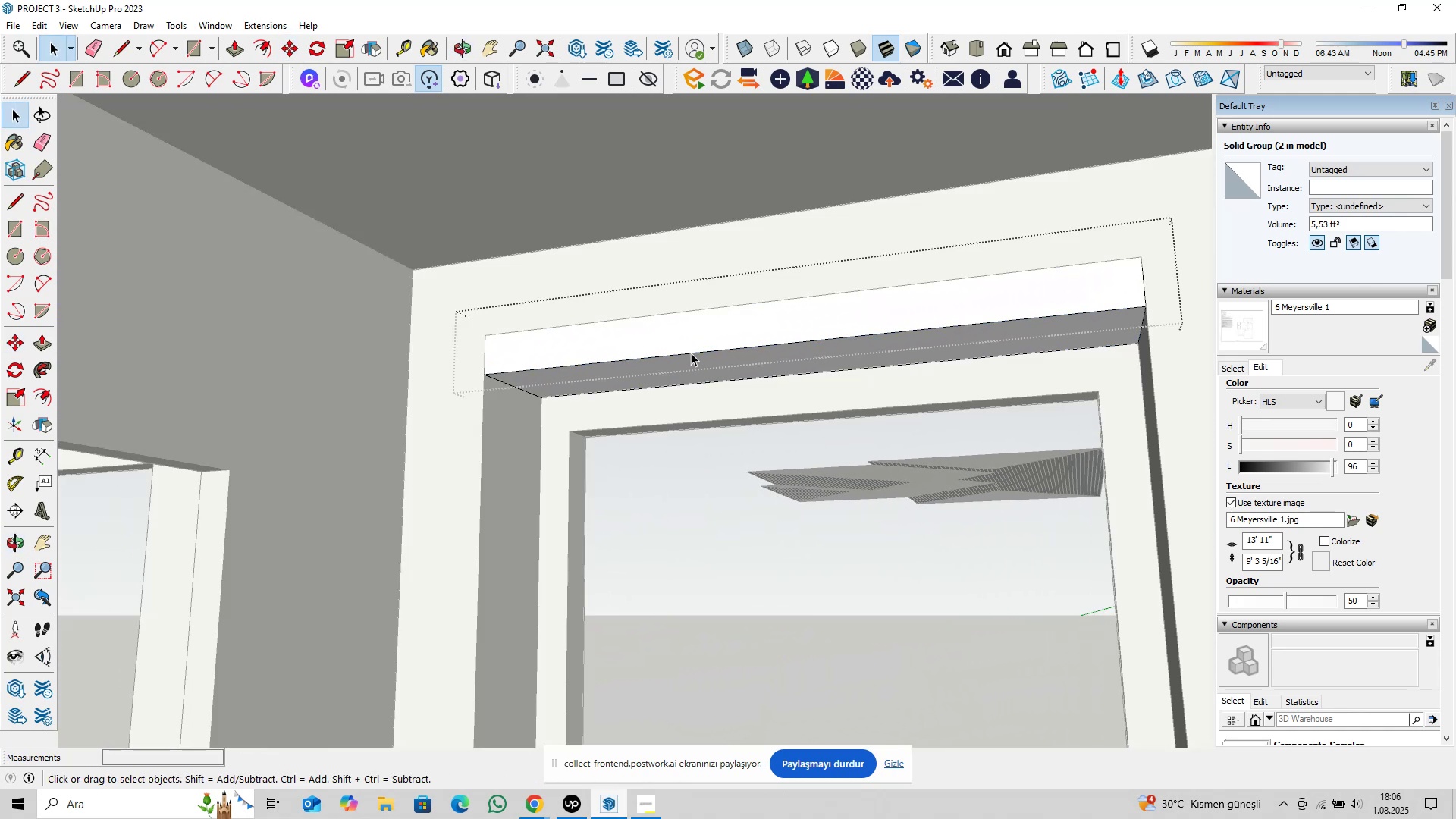 
triple_click([691, 353])
 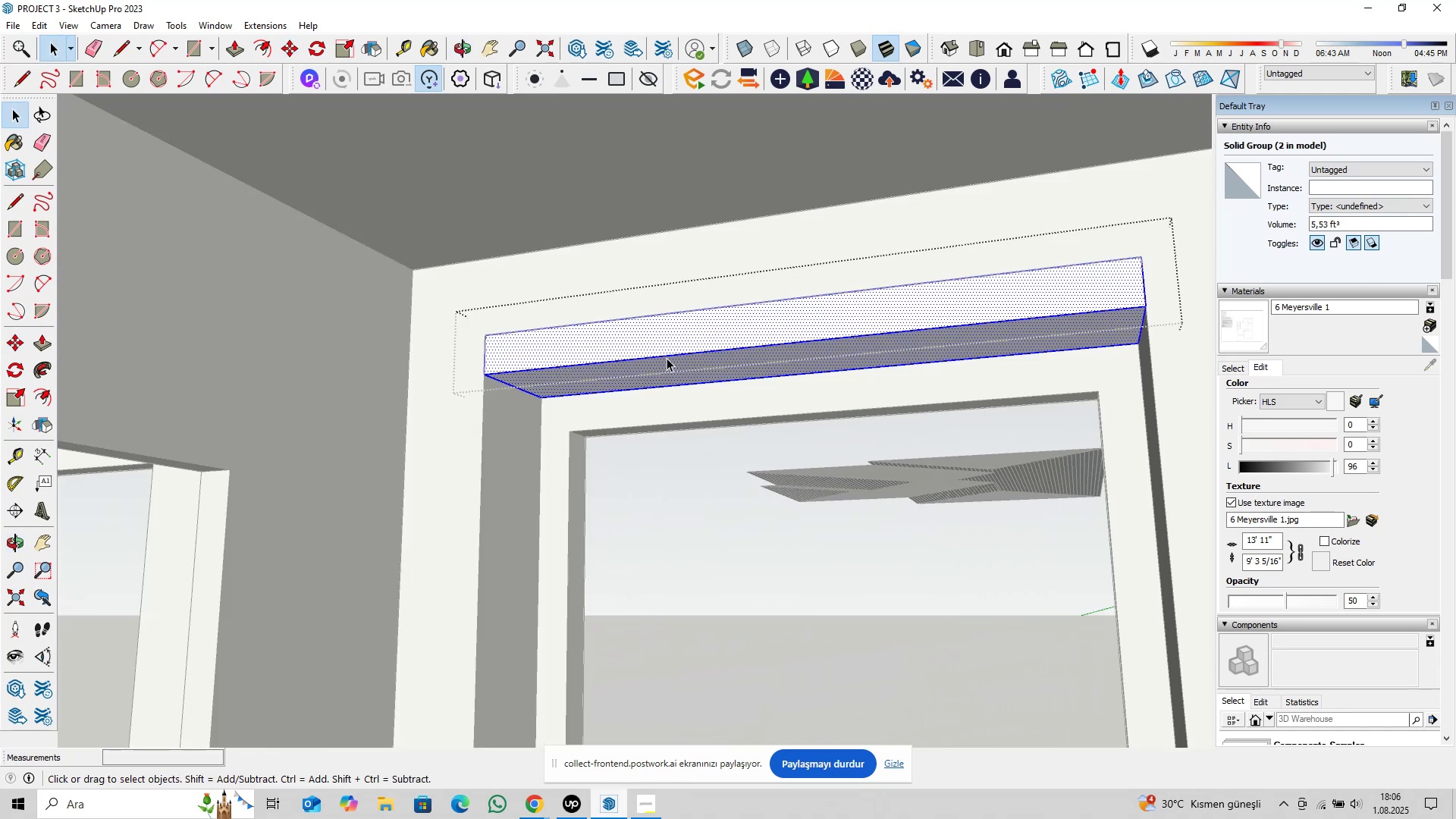 
hold_key(key=ShiftLeft, duration=0.4)
 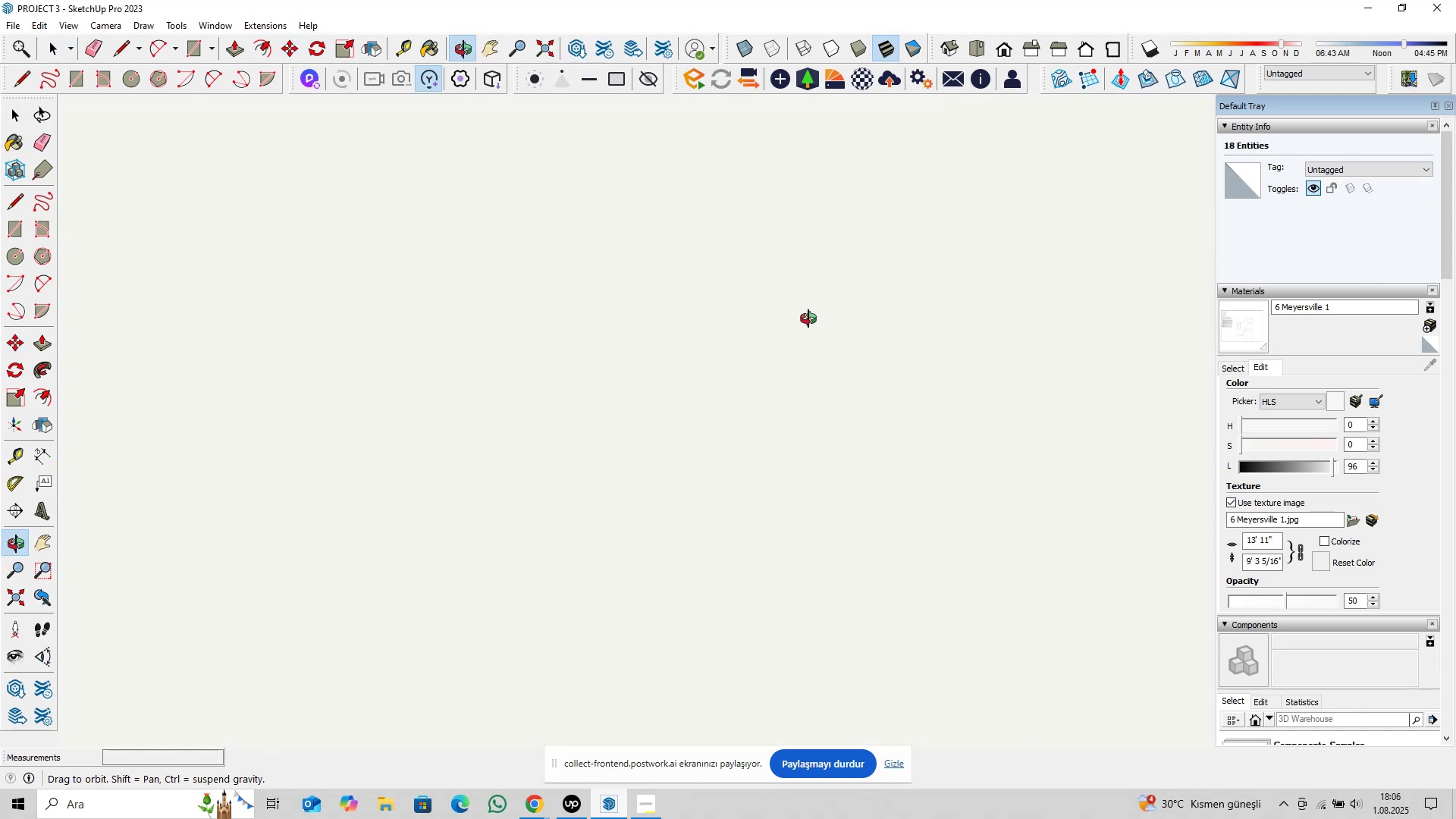 
hold_key(key=ShiftLeft, duration=0.73)
 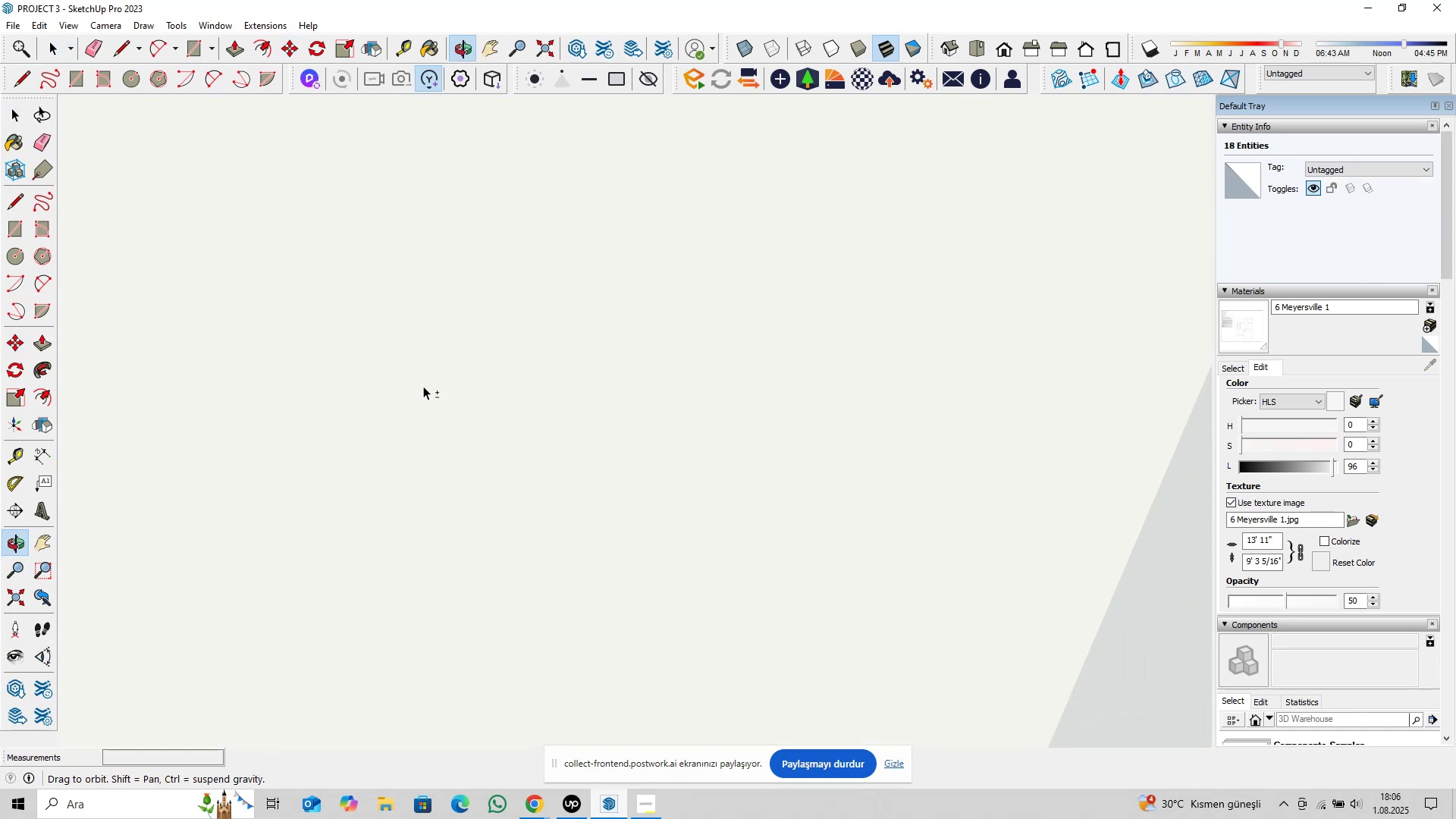 
scroll: coordinate [670, 364], scroll_direction: up, amount: 24.0
 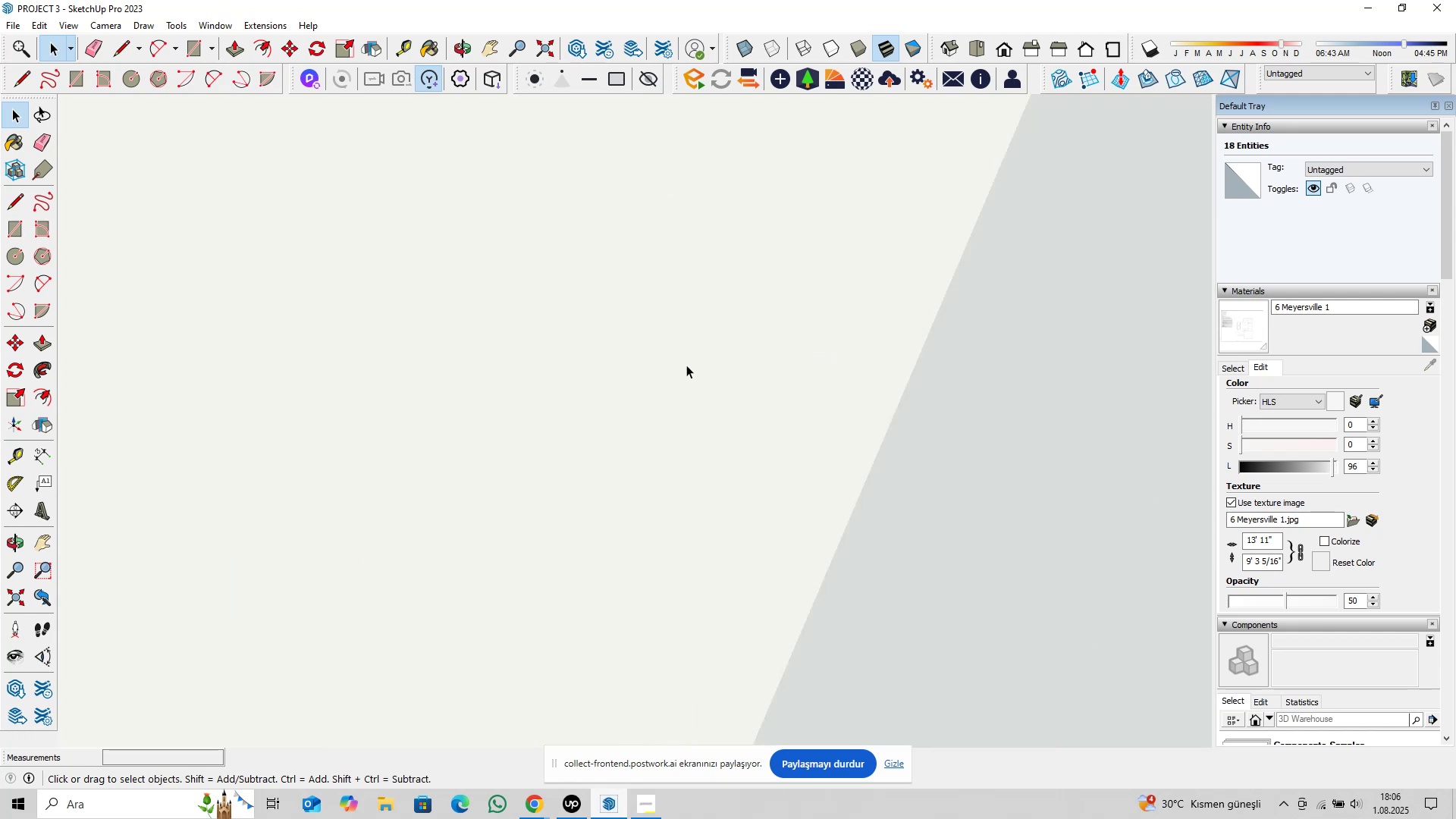 
key(Escape)
 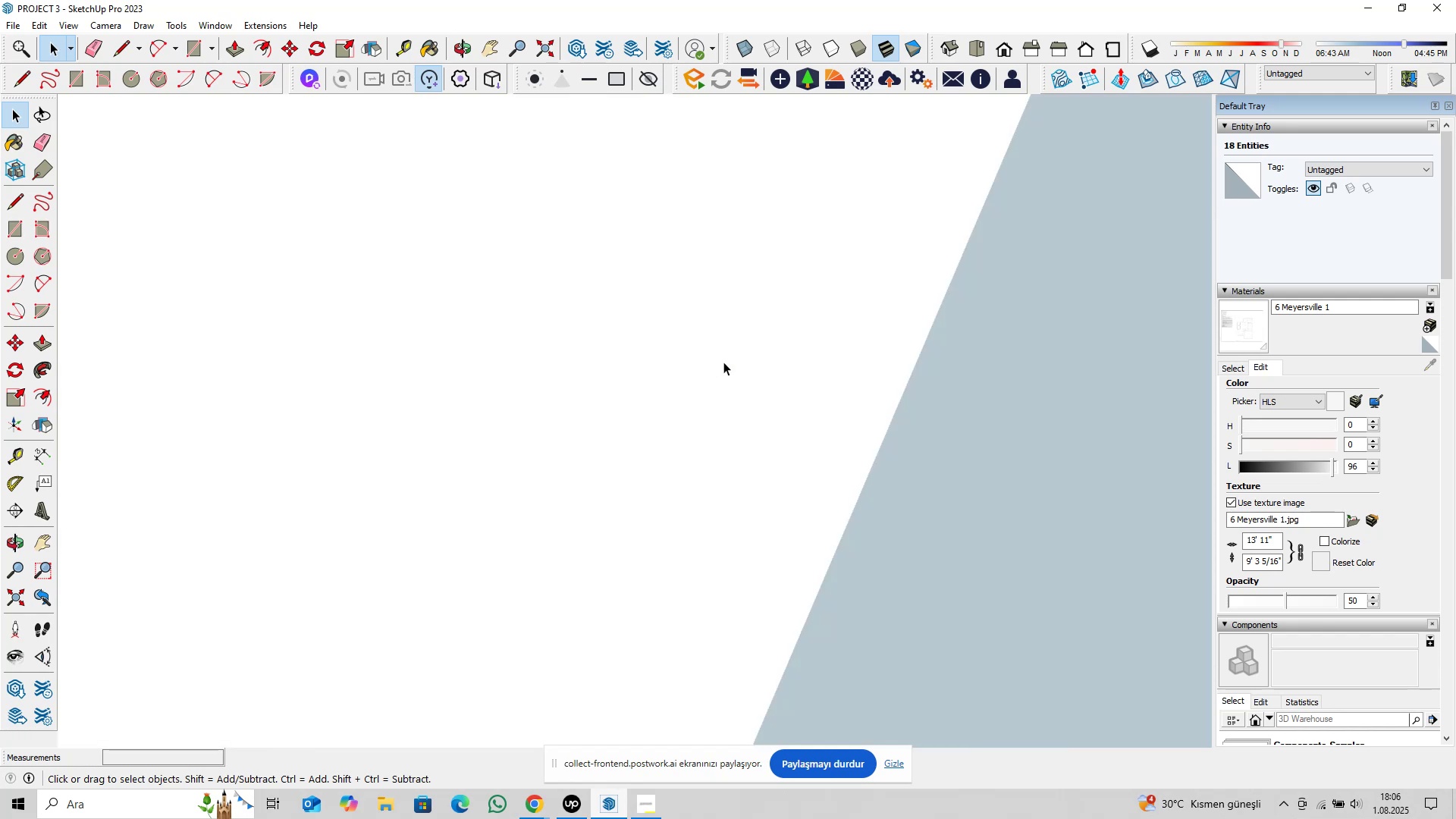 
scroll: coordinate [741, 364], scroll_direction: up, amount: 15.0
 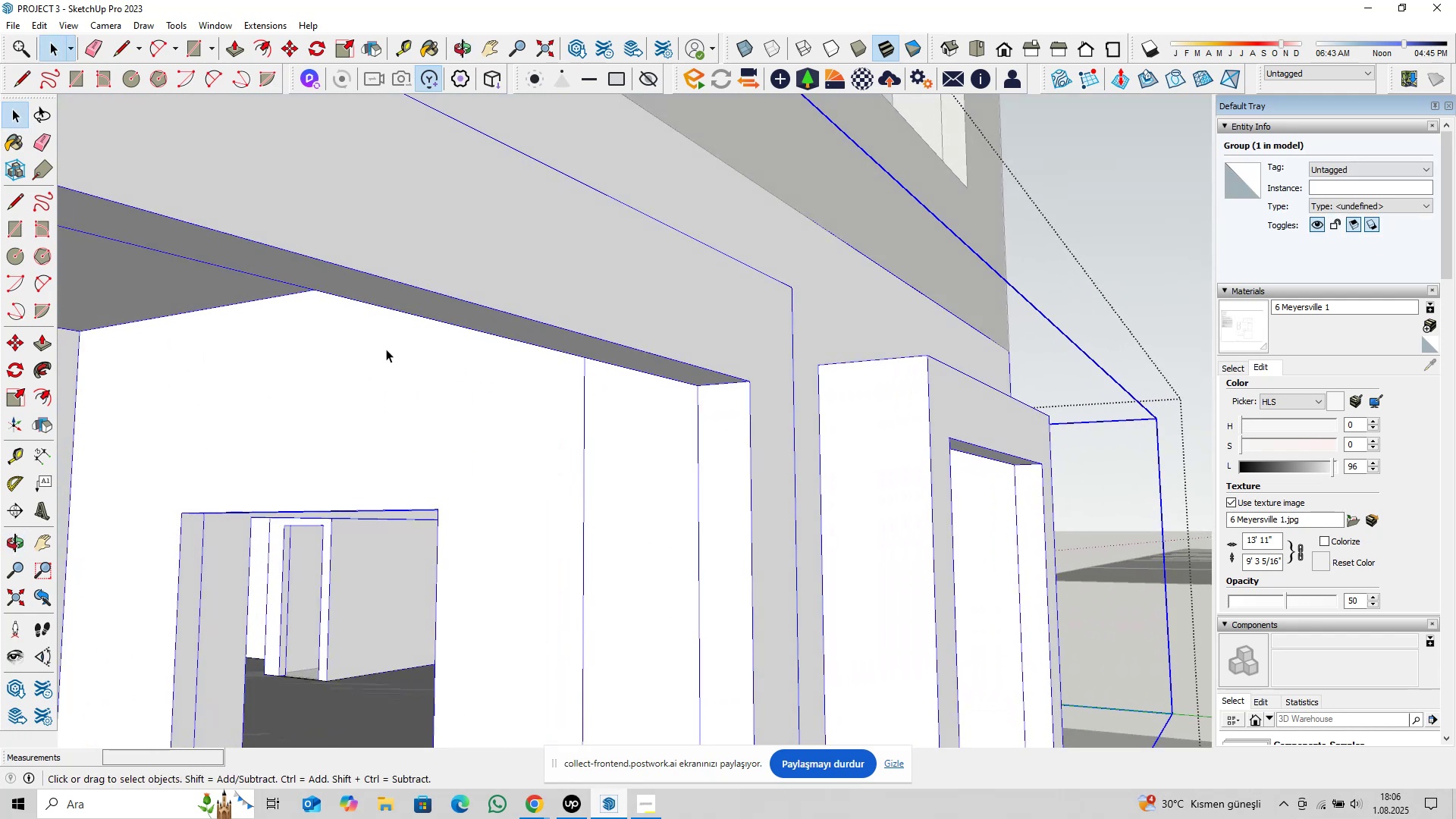 
left_click([622, 267])
 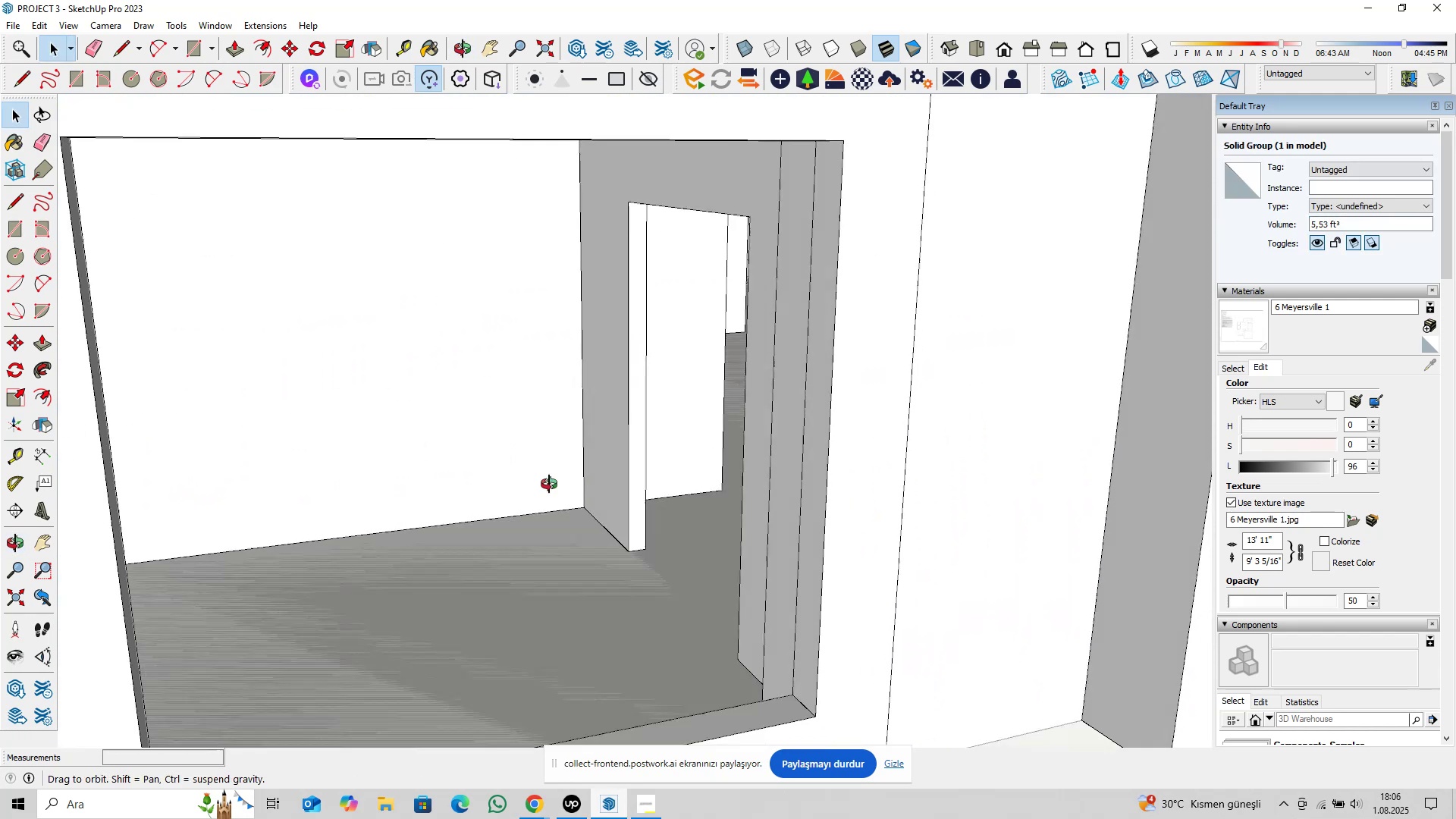 
scroll: coordinate [592, 488], scroll_direction: down, amount: 5.0
 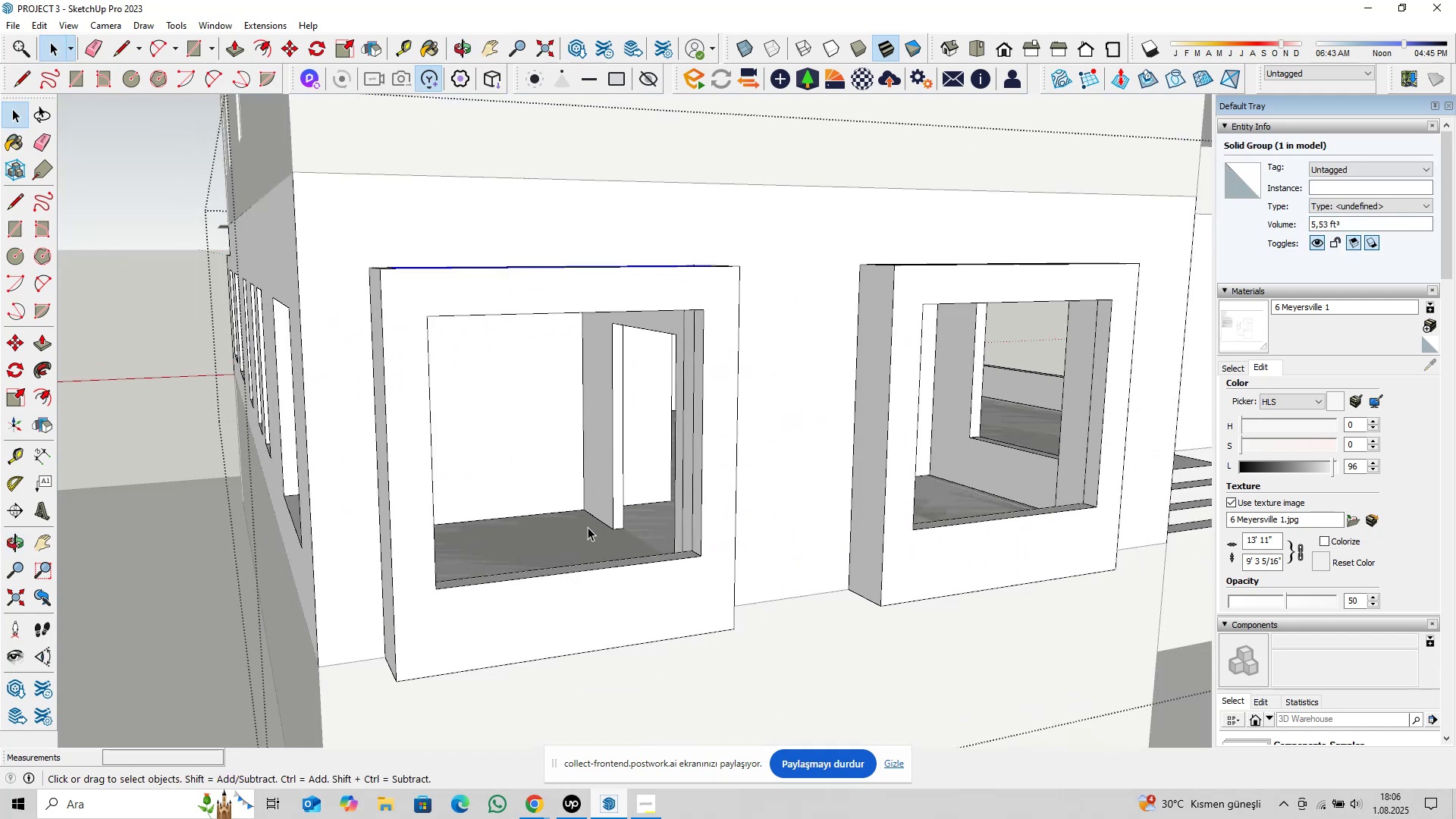 
left_click([581, 535])
 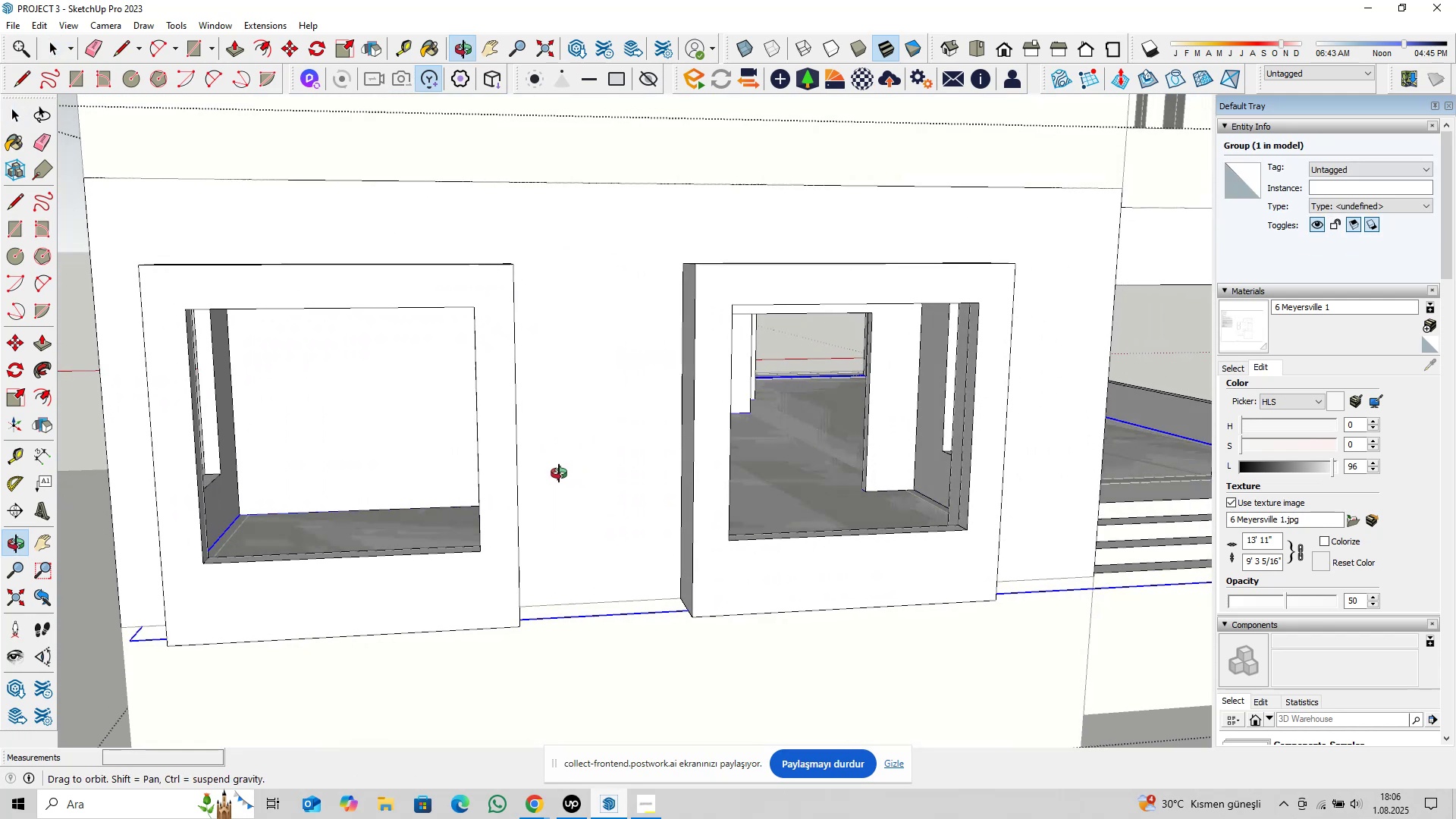 
scroll: coordinate [590, 440], scroll_direction: down, amount: 6.0
 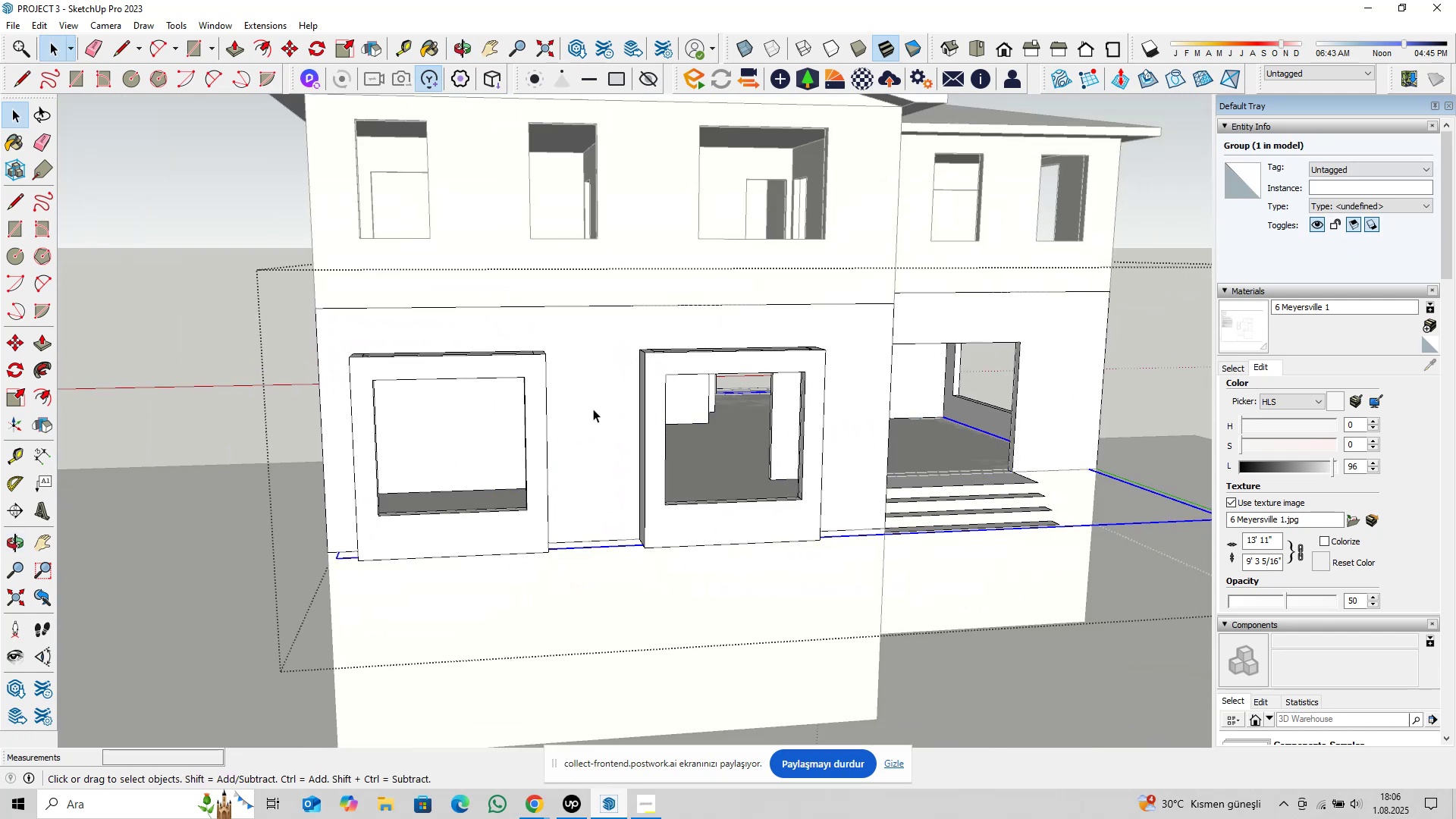 
hold_key(key=ShiftLeft, duration=0.33)
 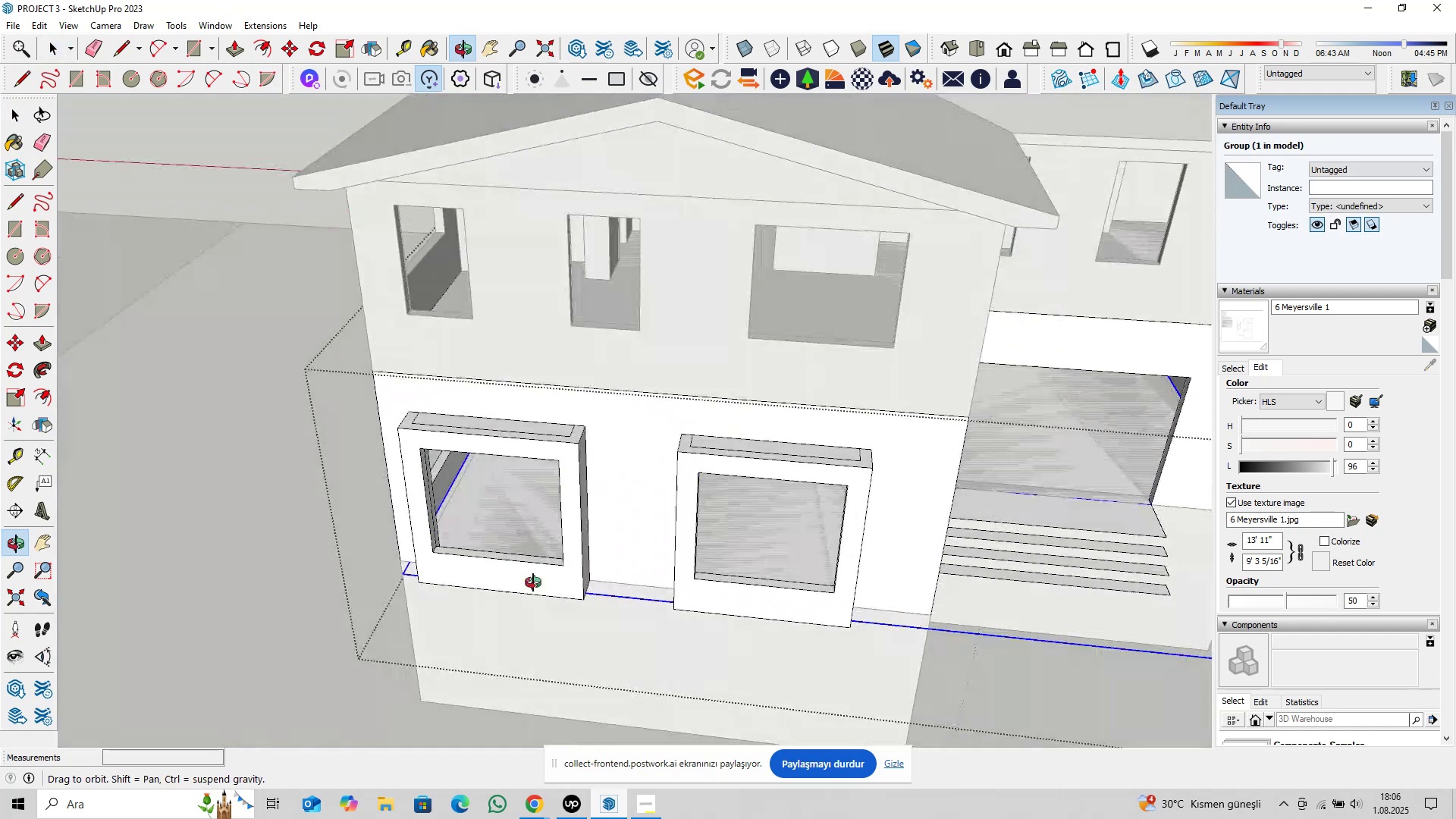 
key(Shift+ShiftLeft)
 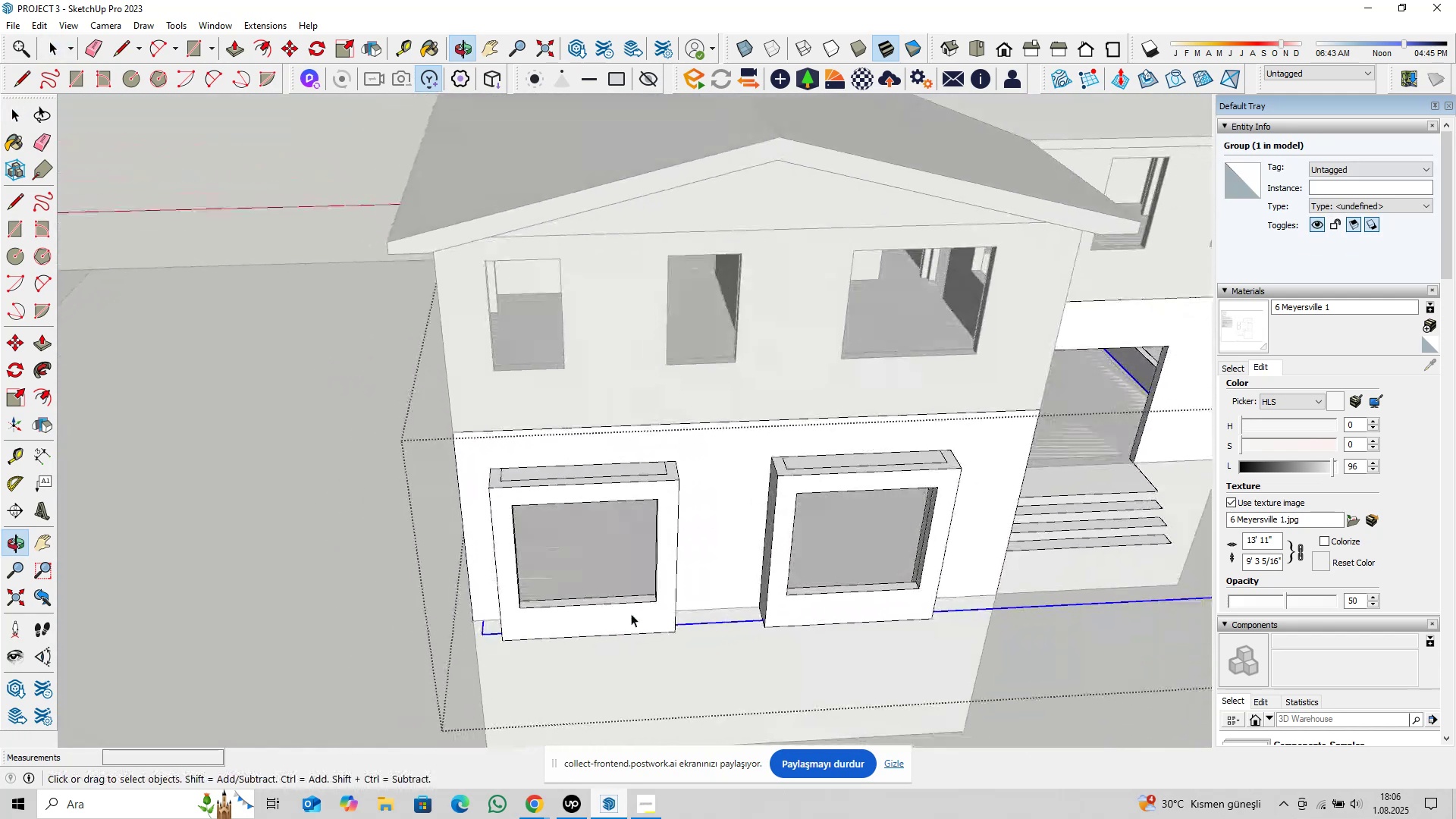 
key(Shift+ShiftLeft)
 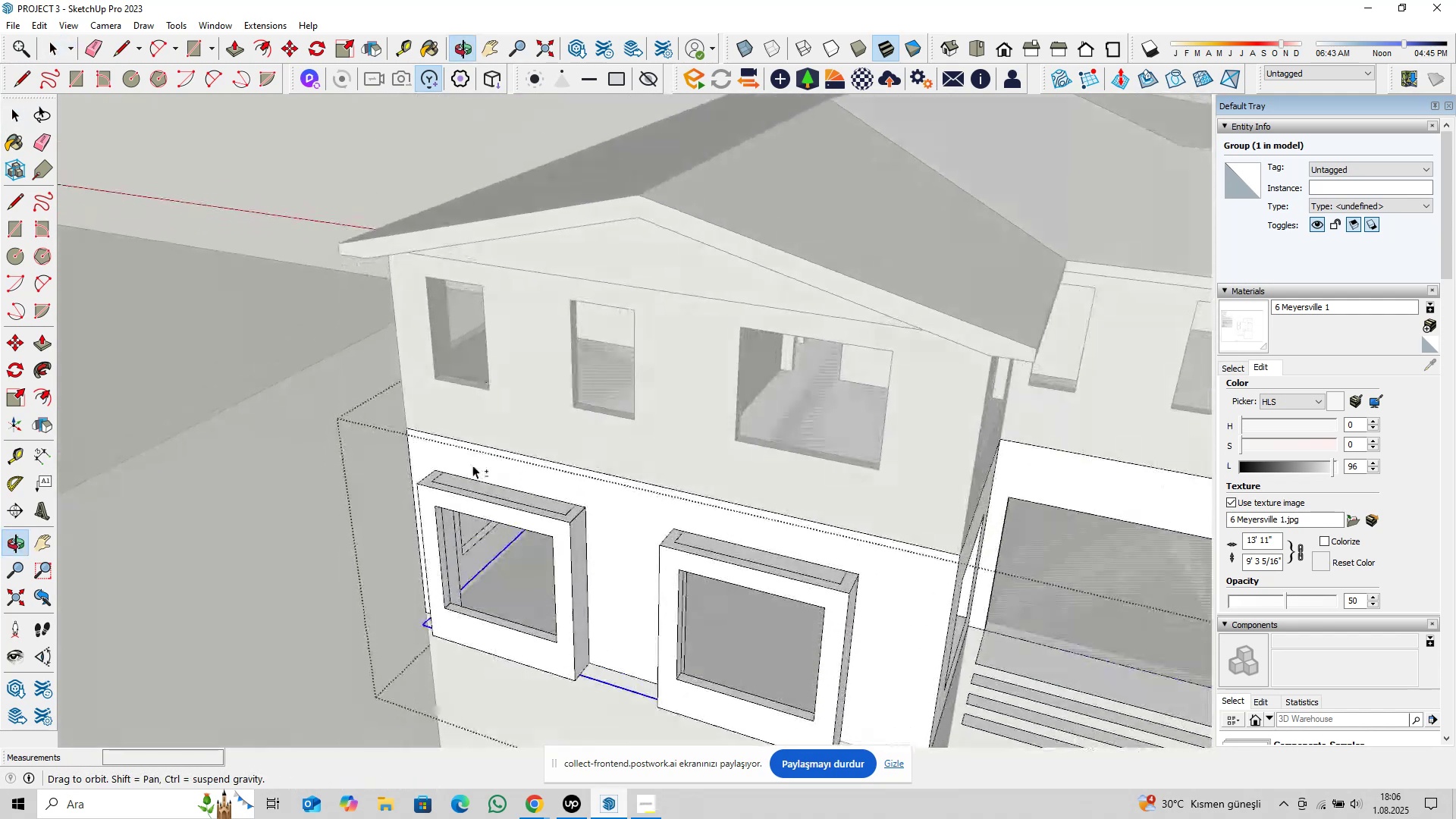 
scroll: coordinate [589, 480], scroll_direction: down, amount: 5.0
 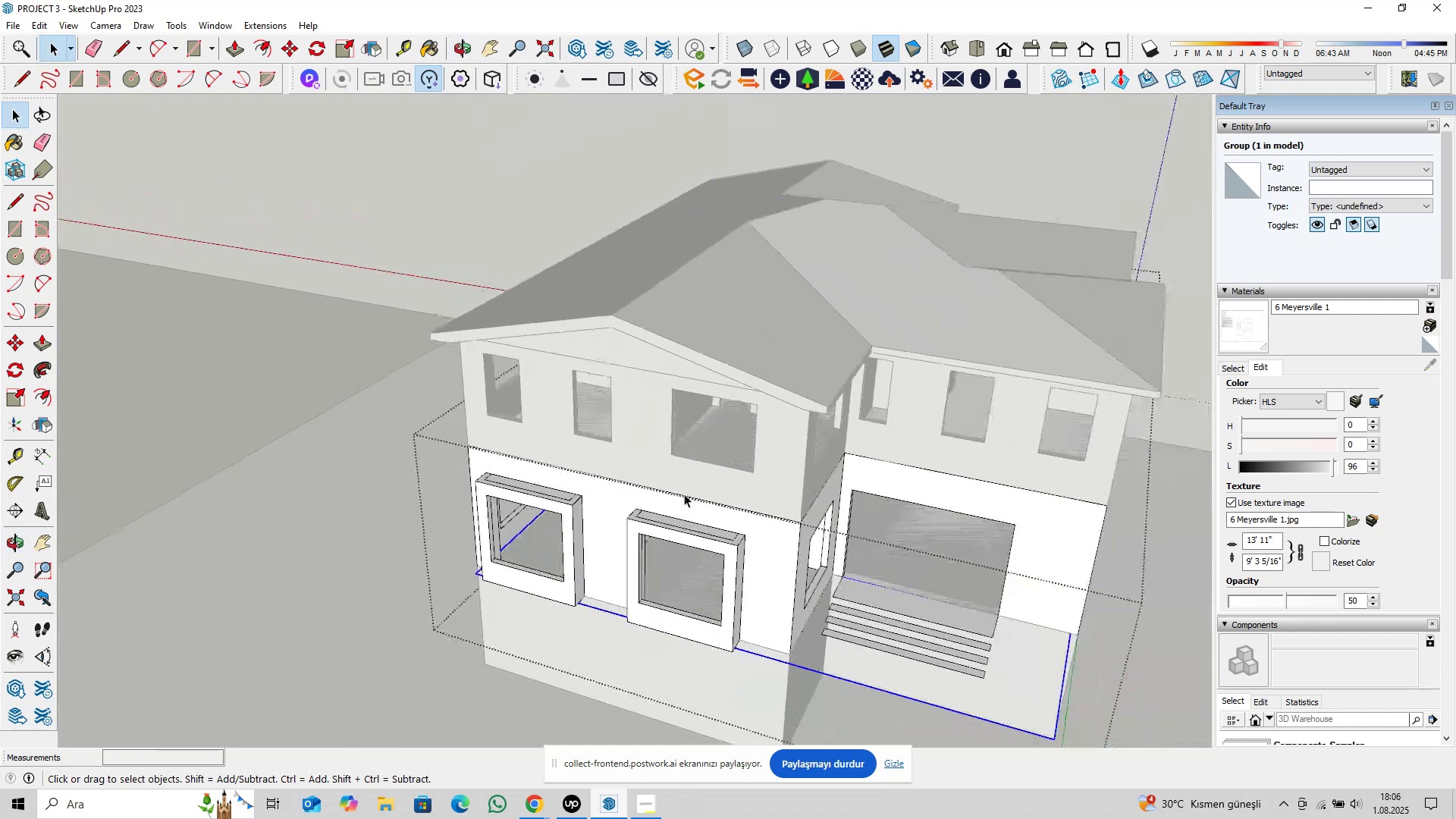 
key(Shift+ShiftLeft)
 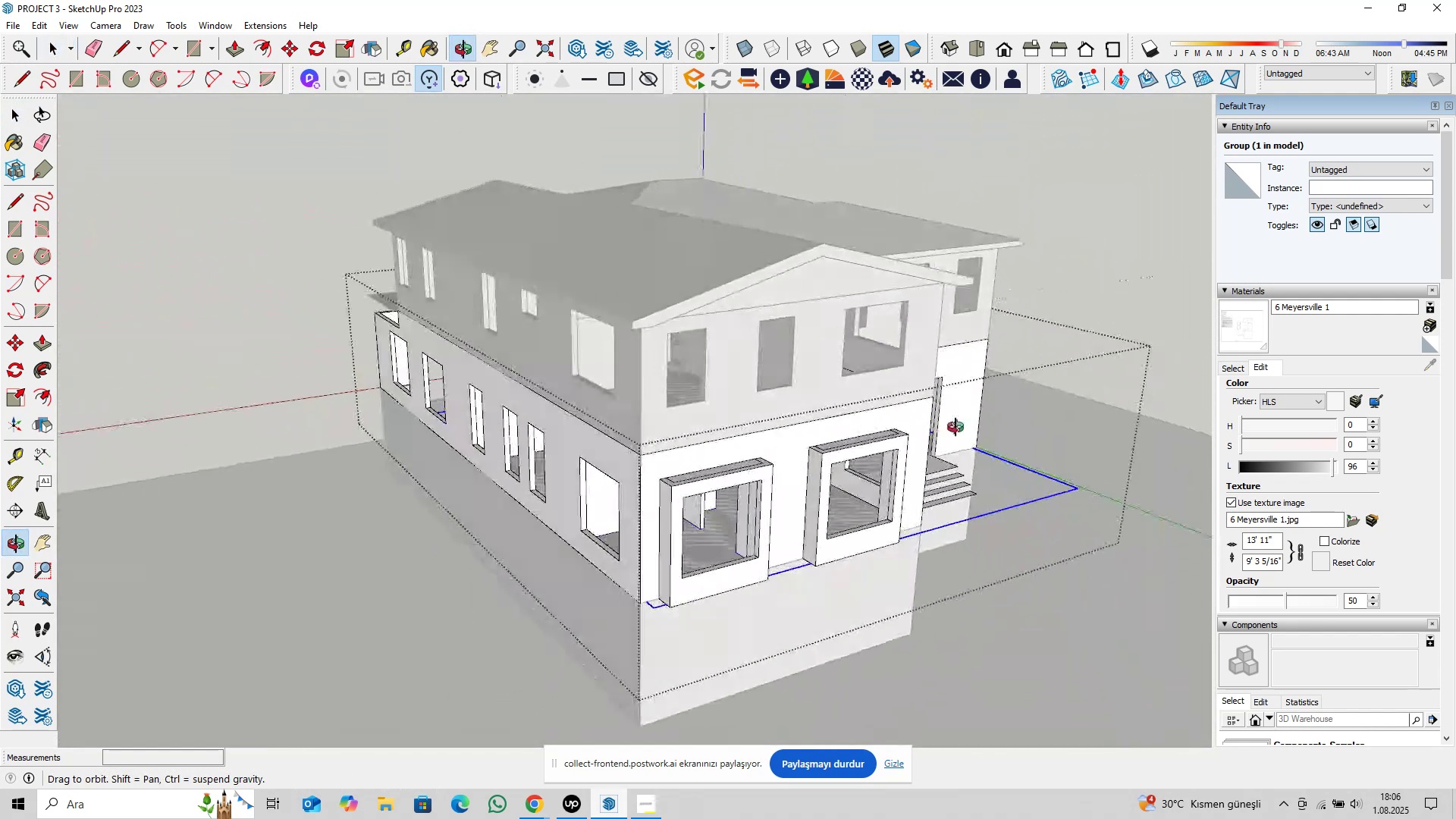 
scroll: coordinate [755, 462], scroll_direction: up, amount: 2.0
 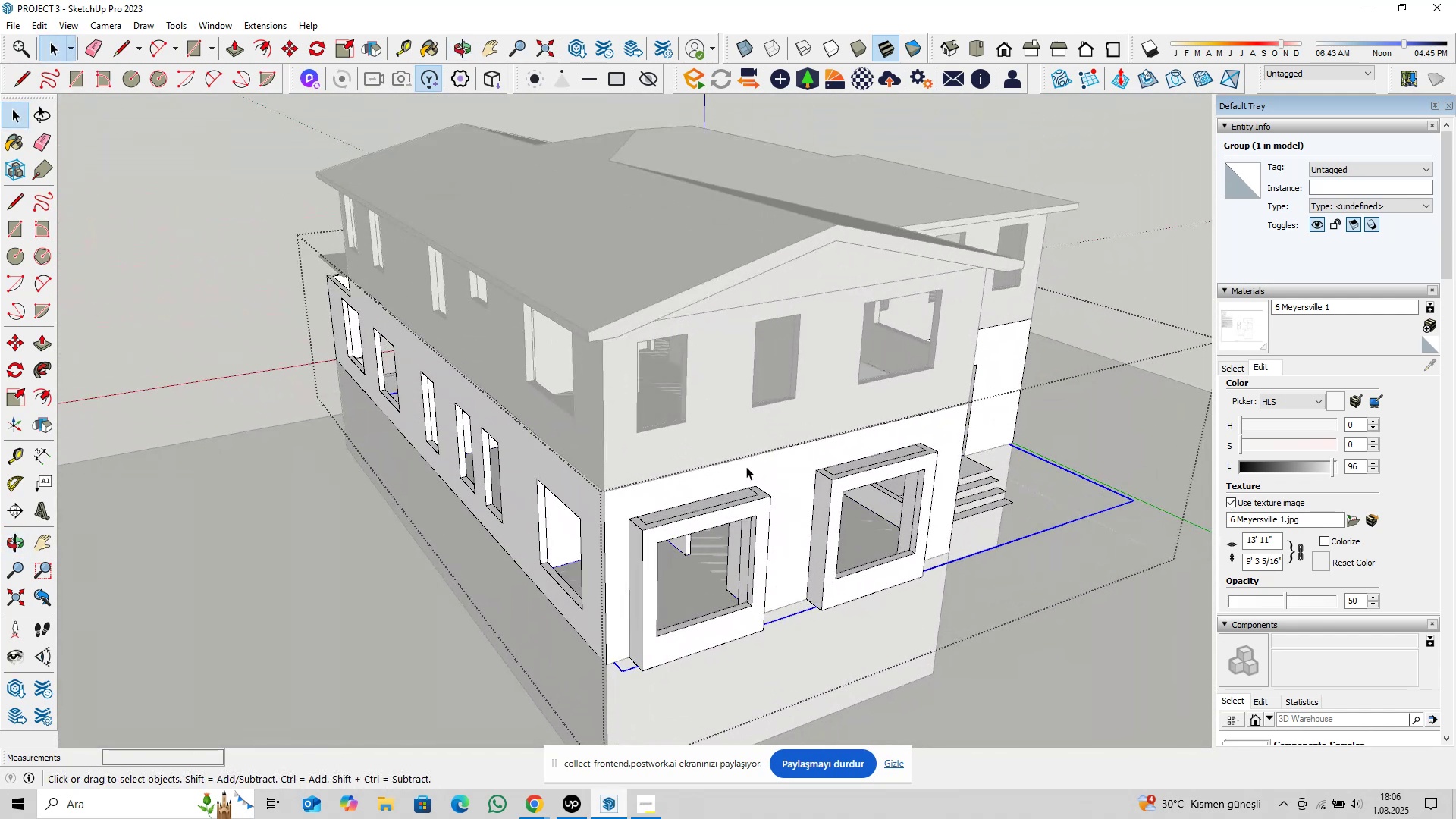 
key(Escape)
 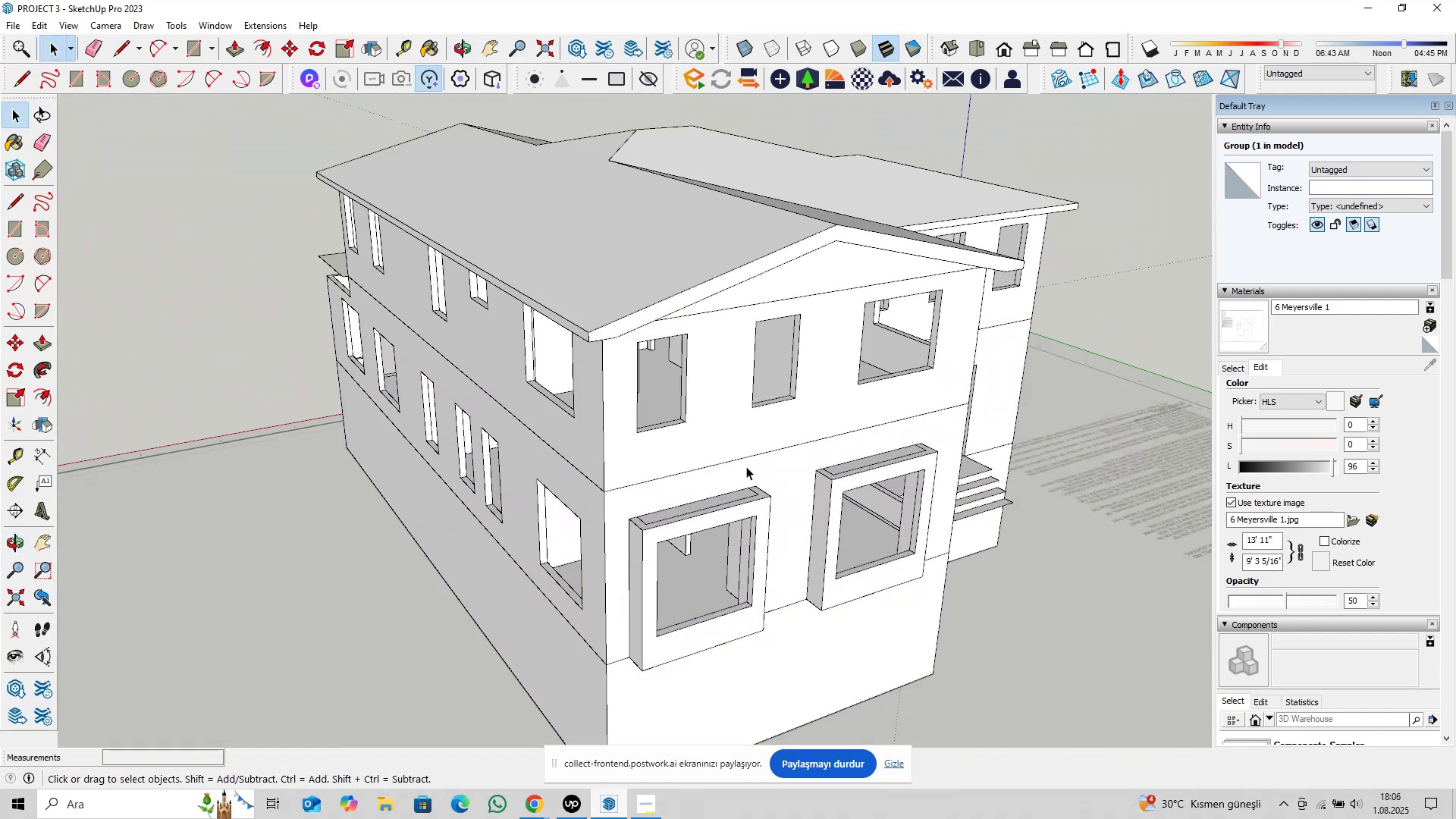 
key(Escape)
 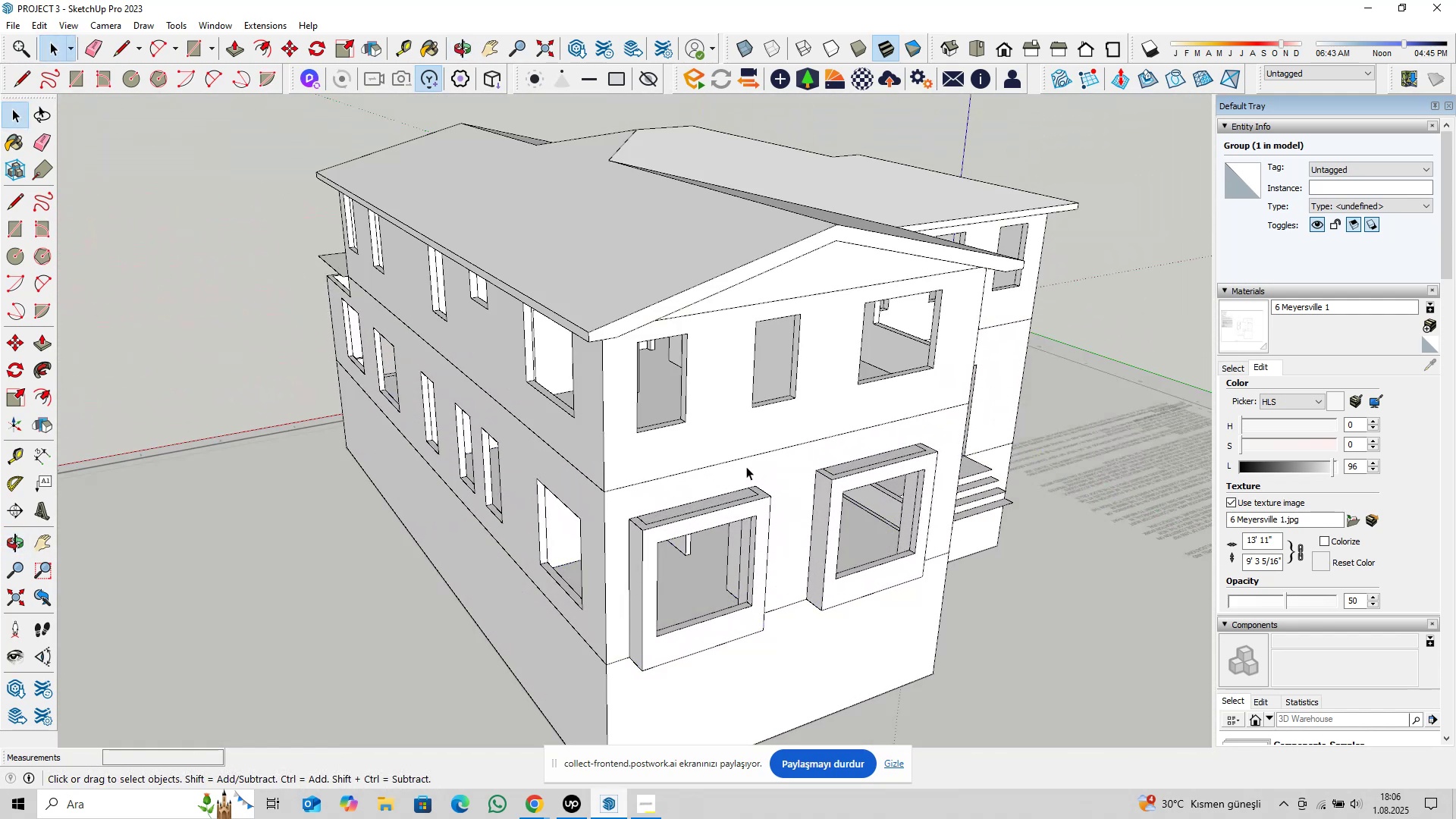 
key(Escape)
 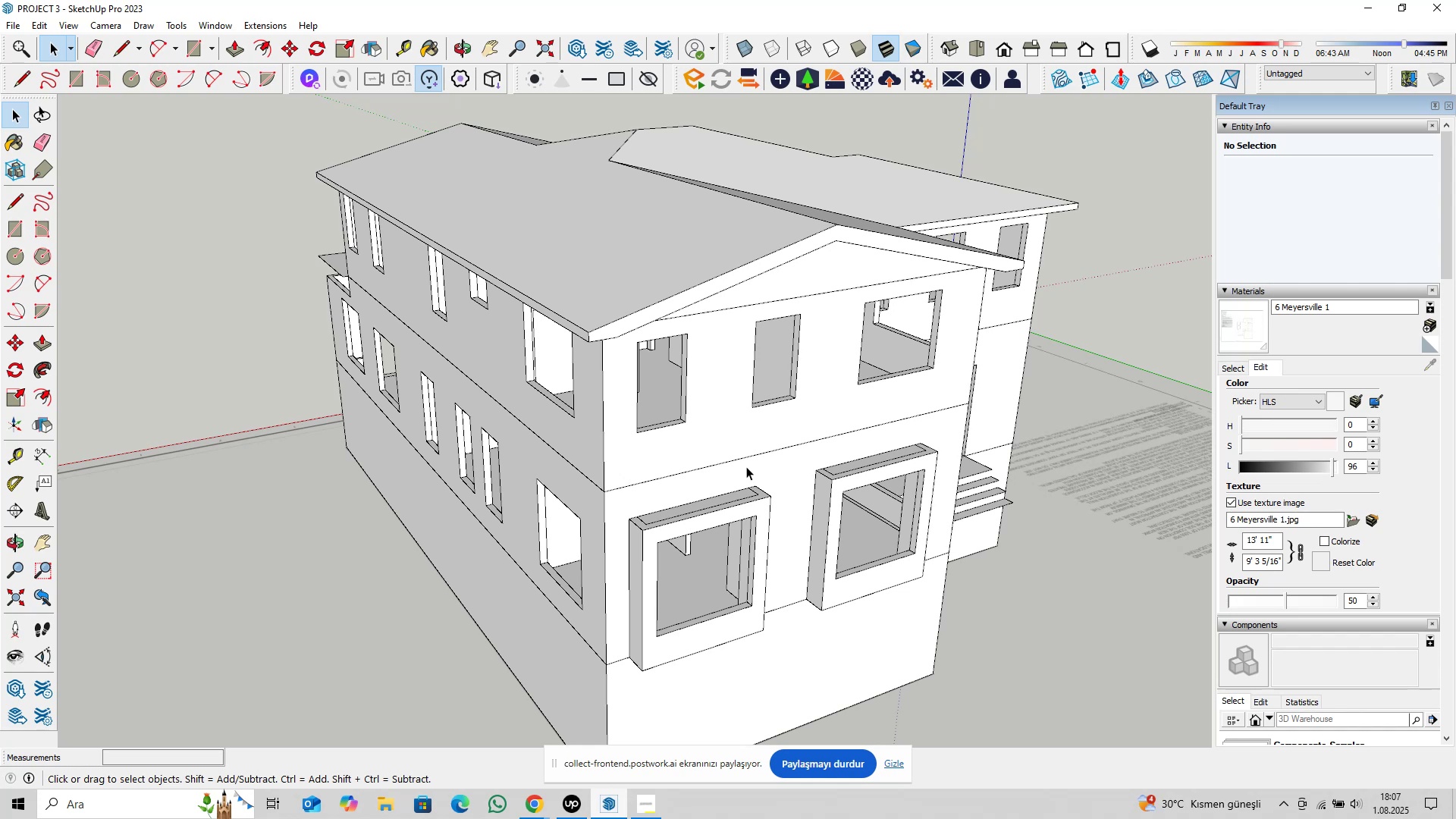 
wait(25.59)
 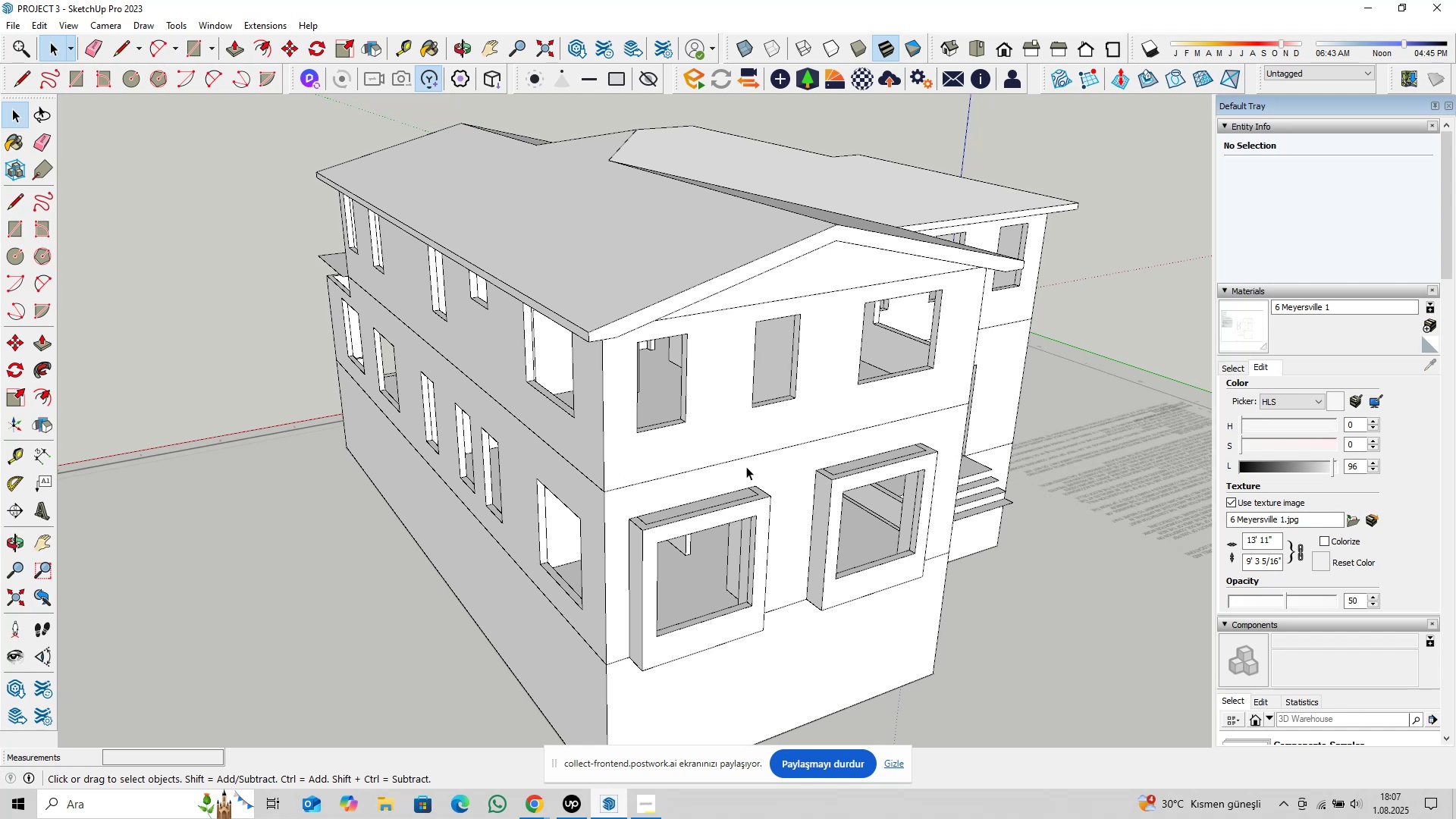 
scroll: coordinate [767, 422], scroll_direction: down, amount: 21.0
 